 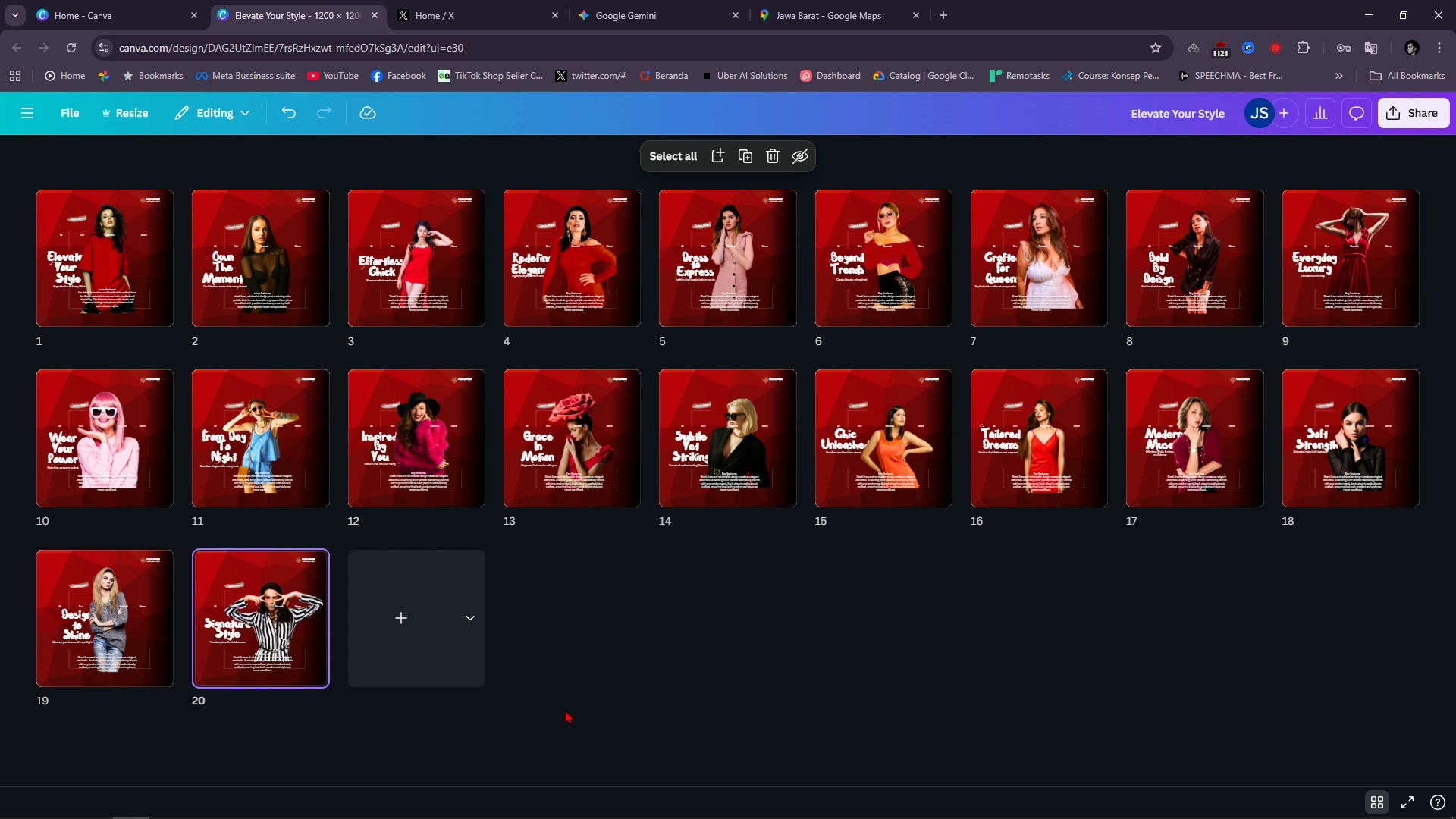 
key(Alt+Tab)
 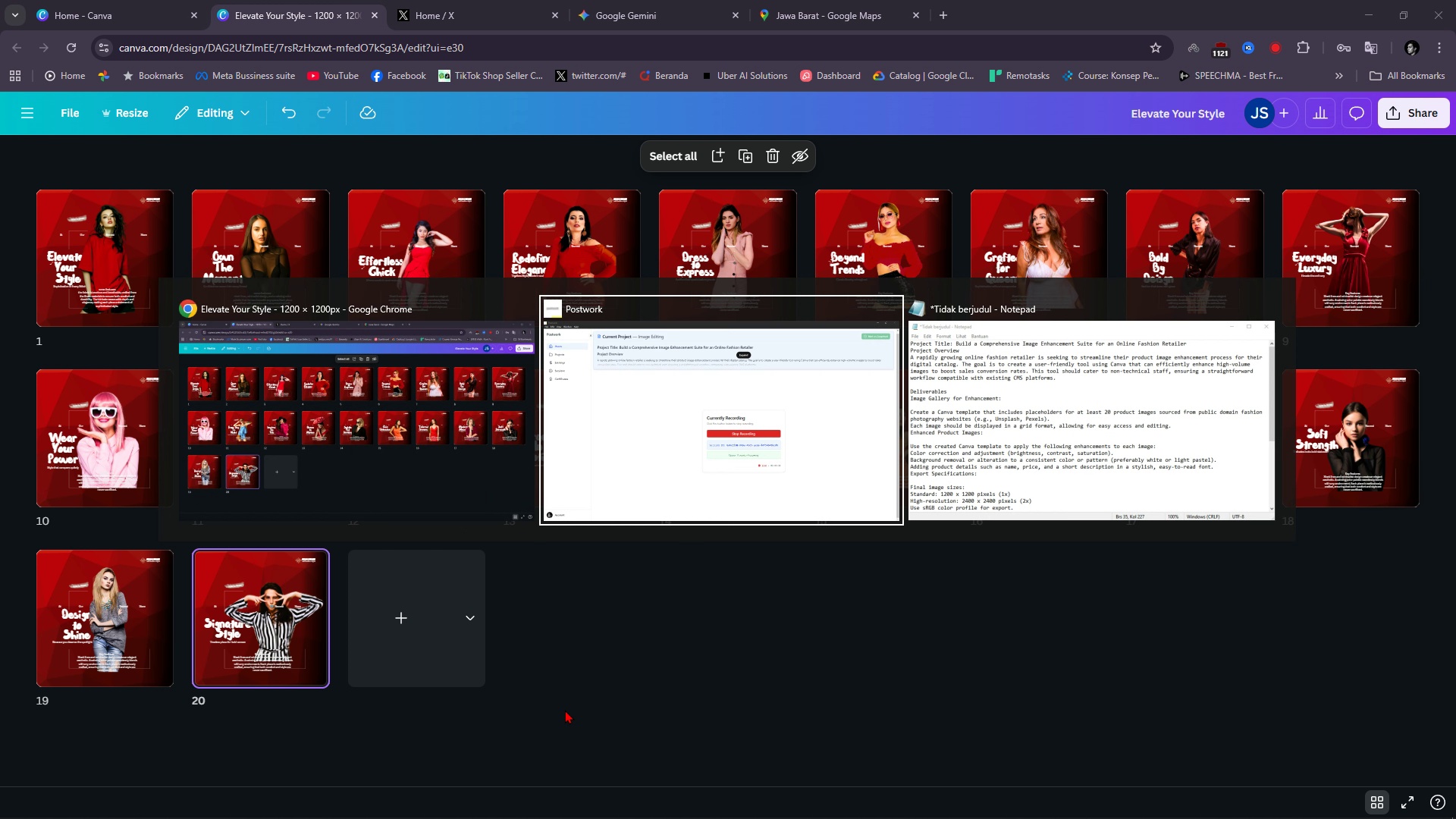 
key(Alt+Tab)
 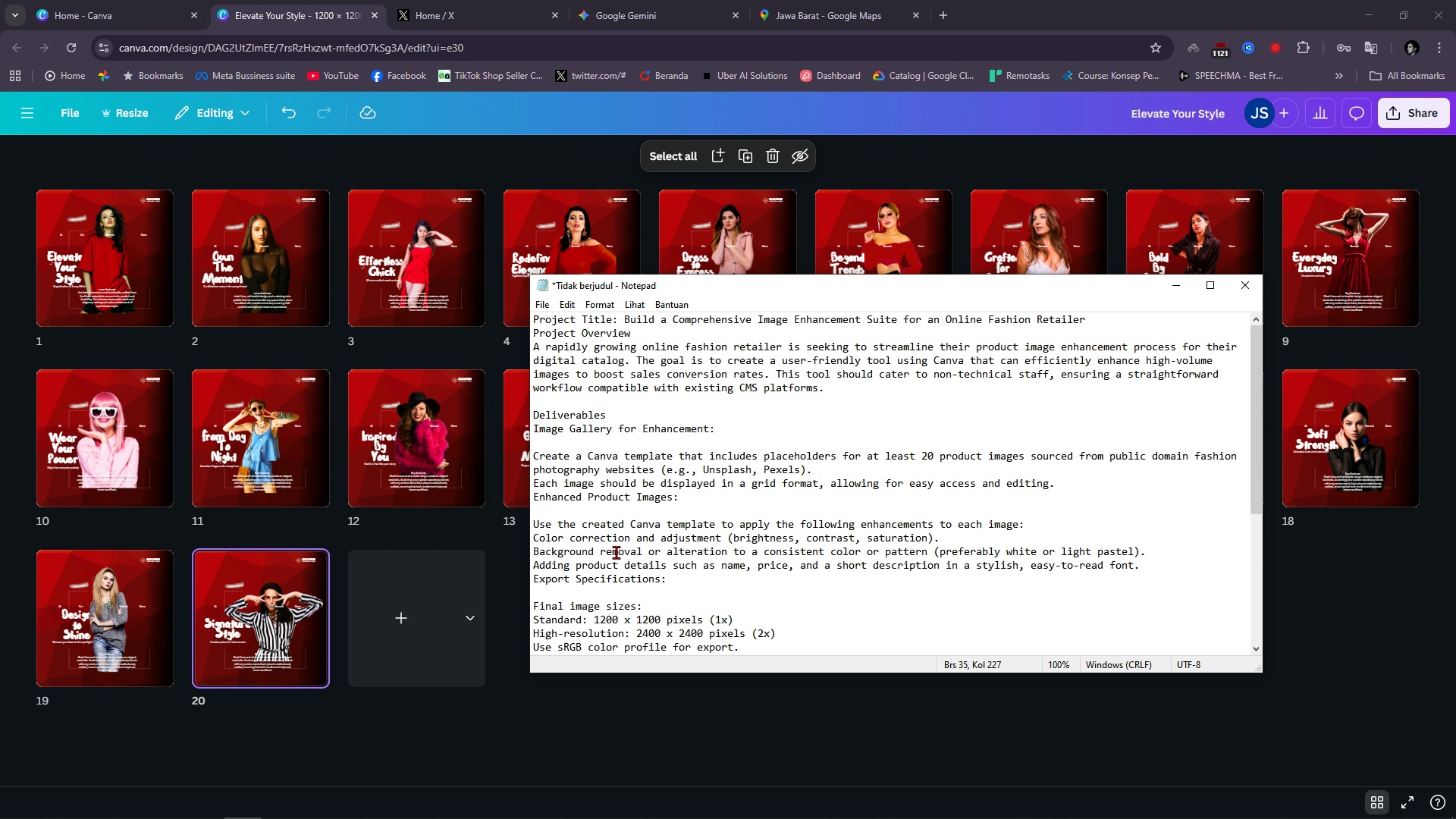 
wait(21.53)
 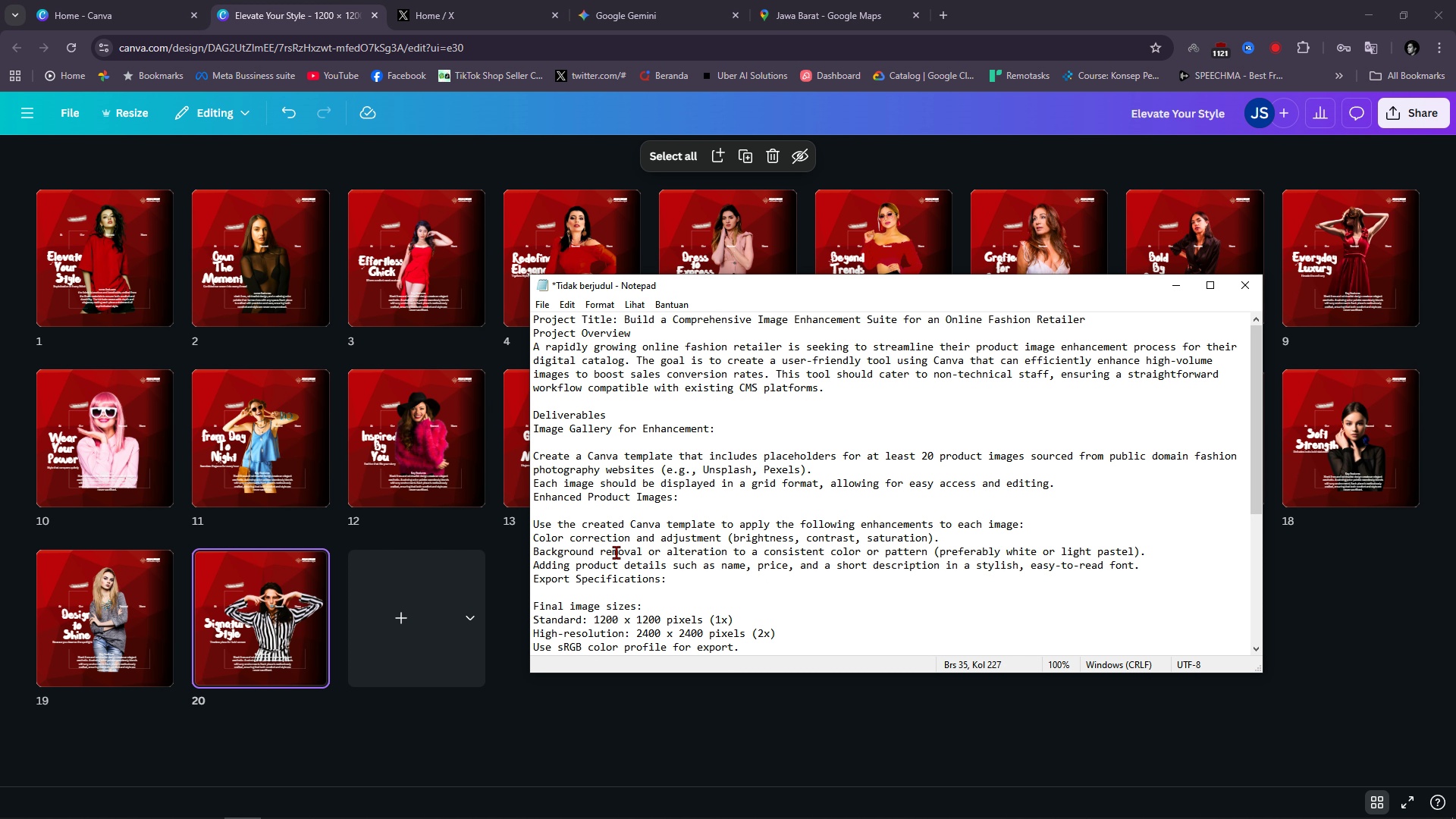 
left_click([301, 8])
 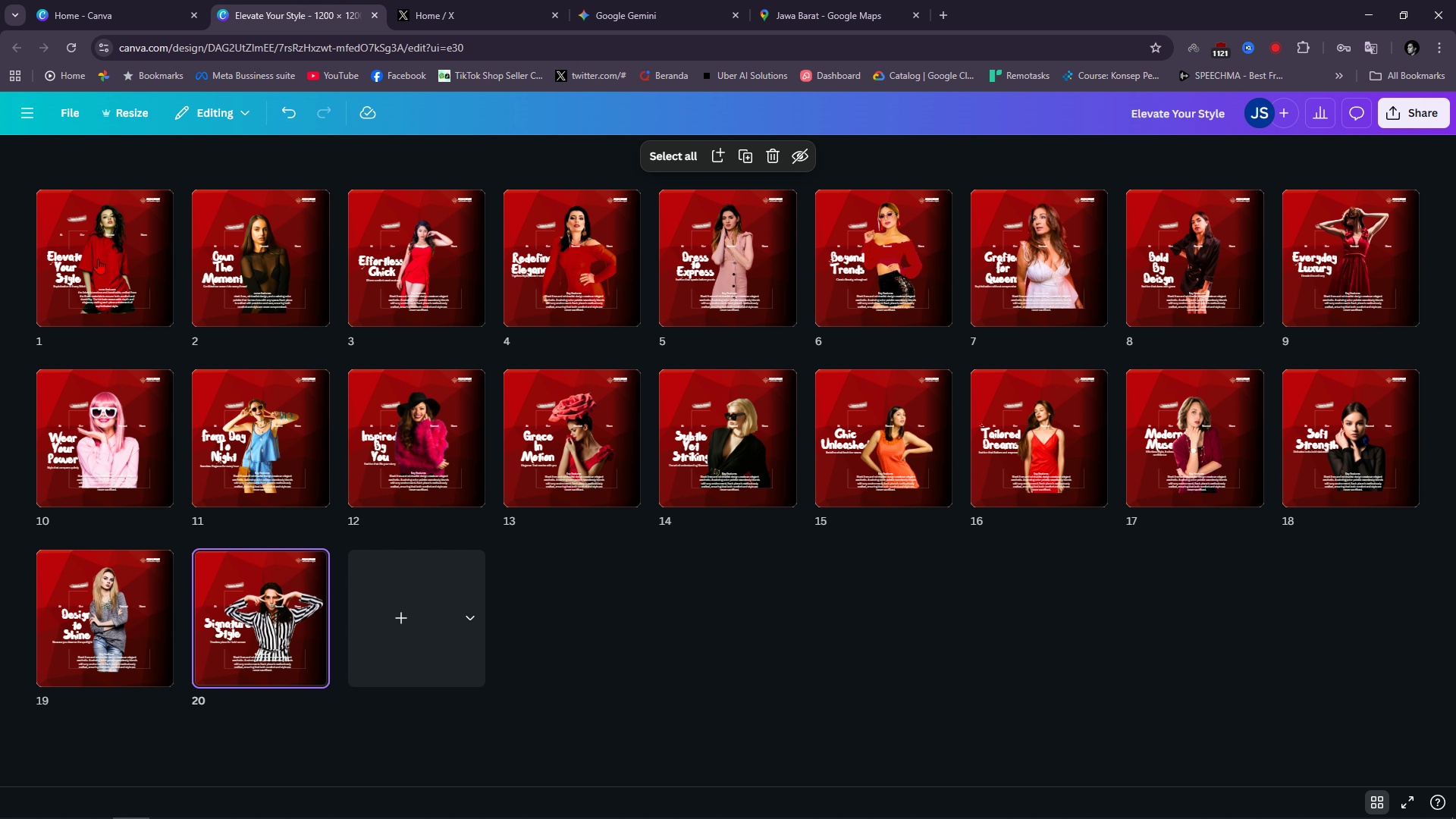 
left_click([90, 246])
 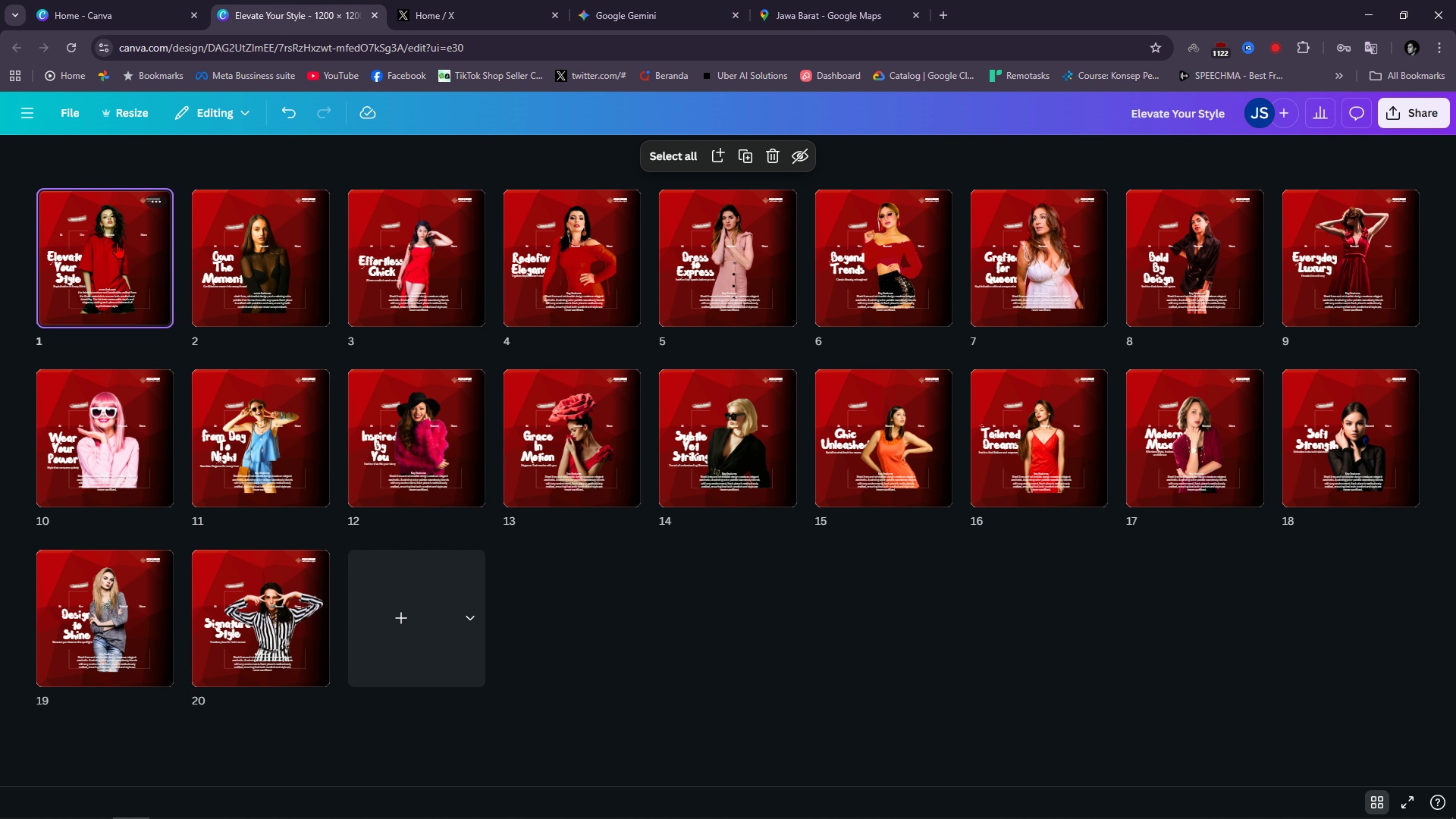 
left_click([117, 243])
 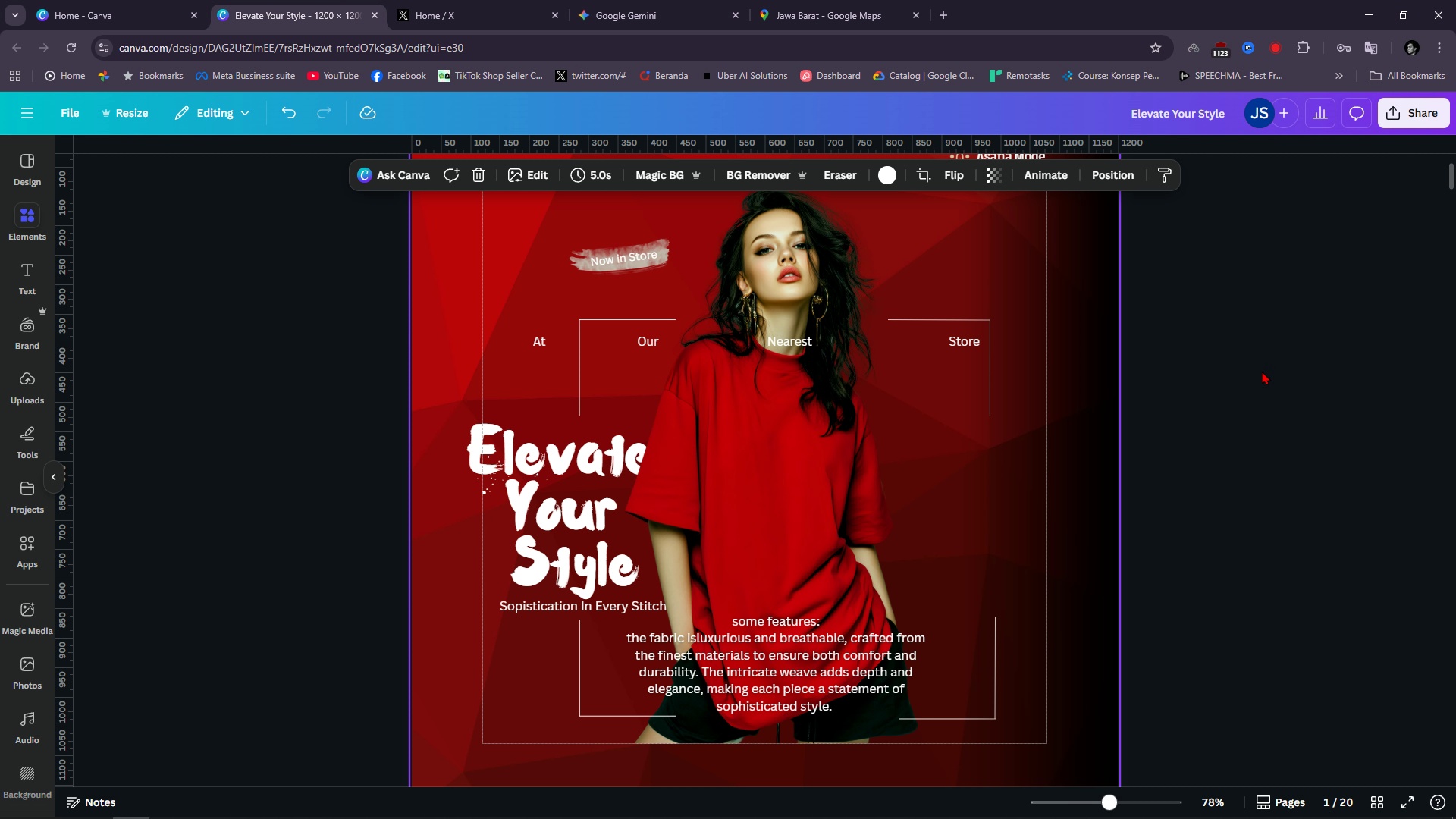 
left_click([1240, 407])
 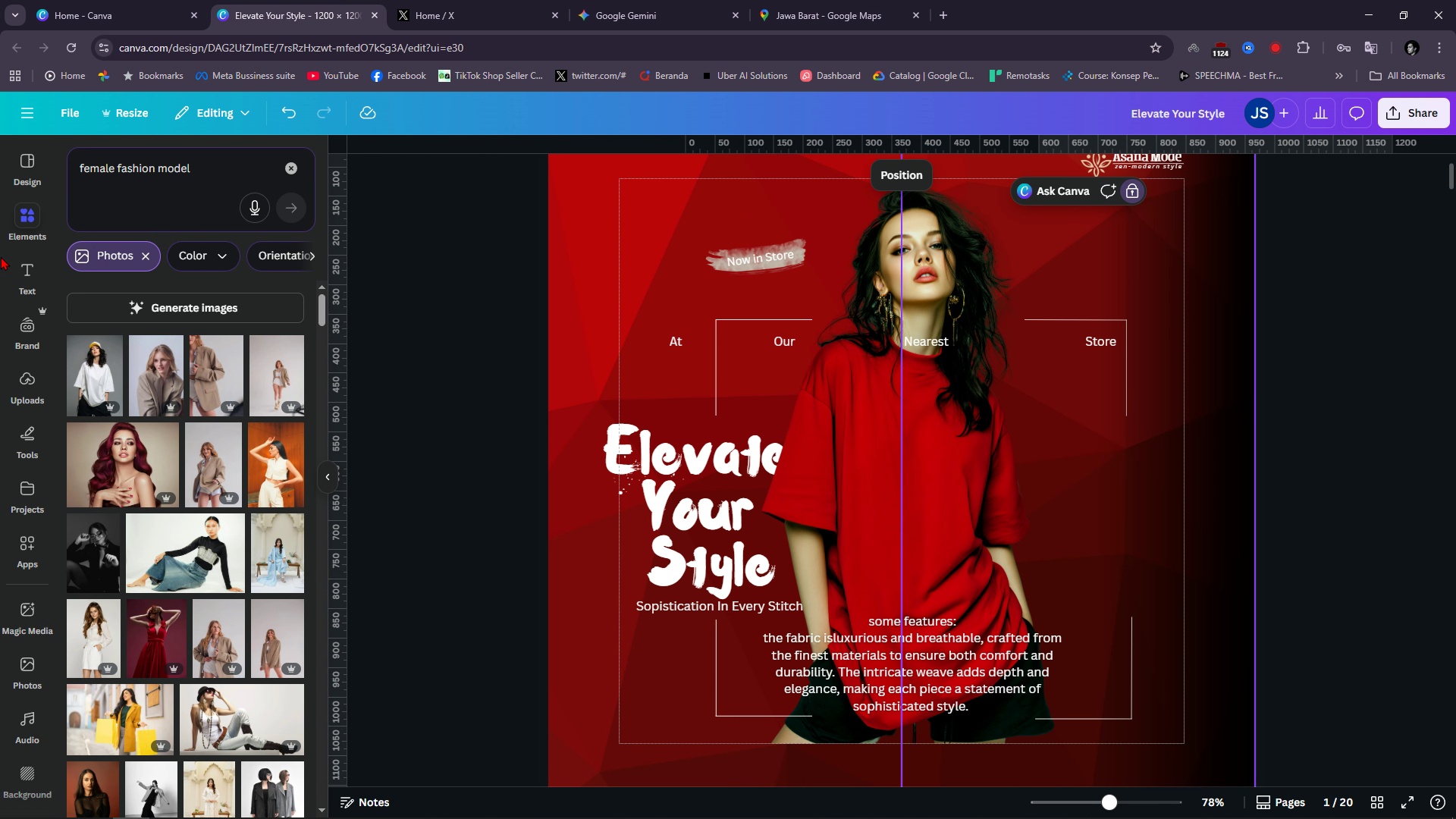 
left_click([36, 231])
 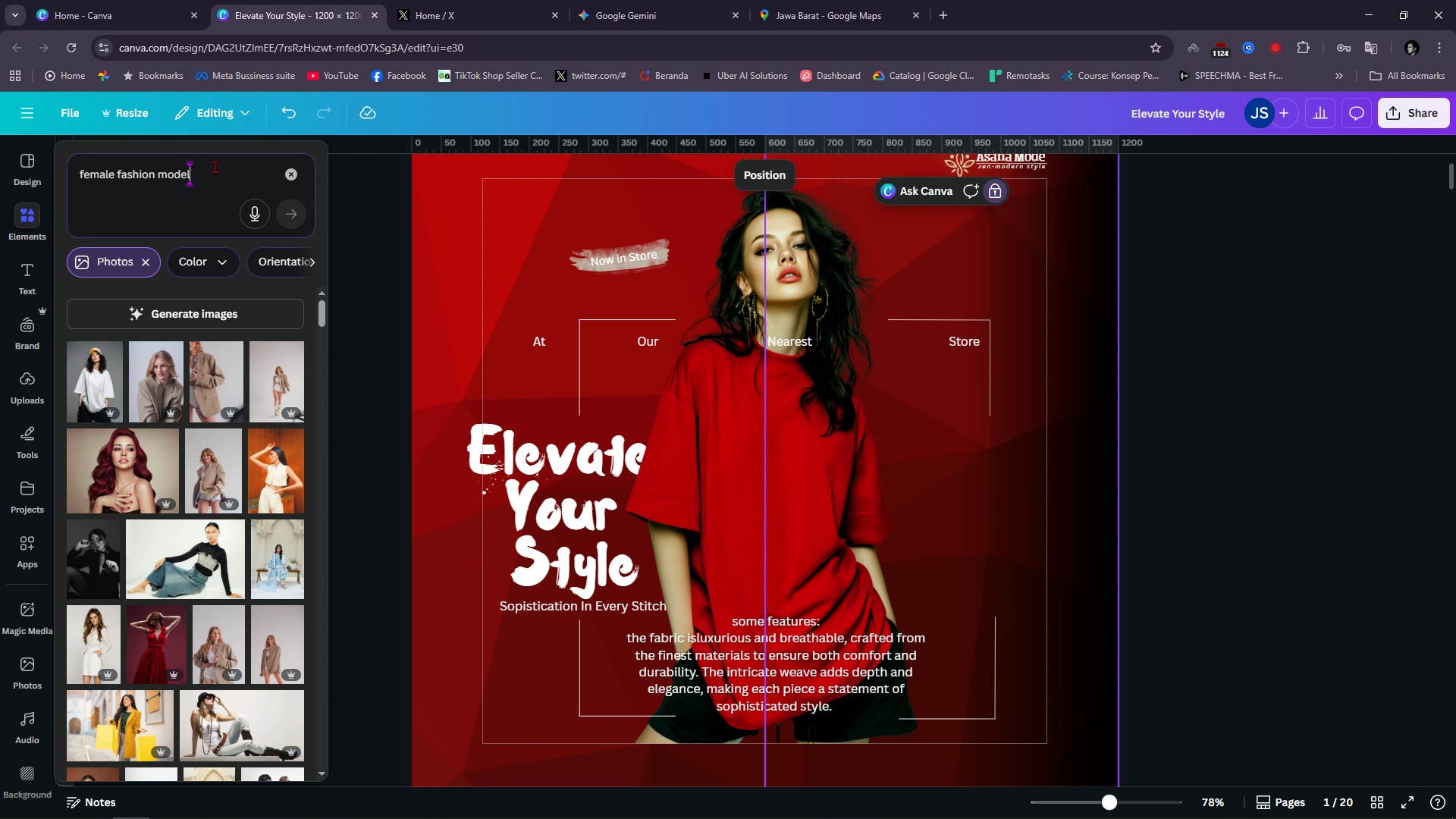 
double_click([215, 166])
 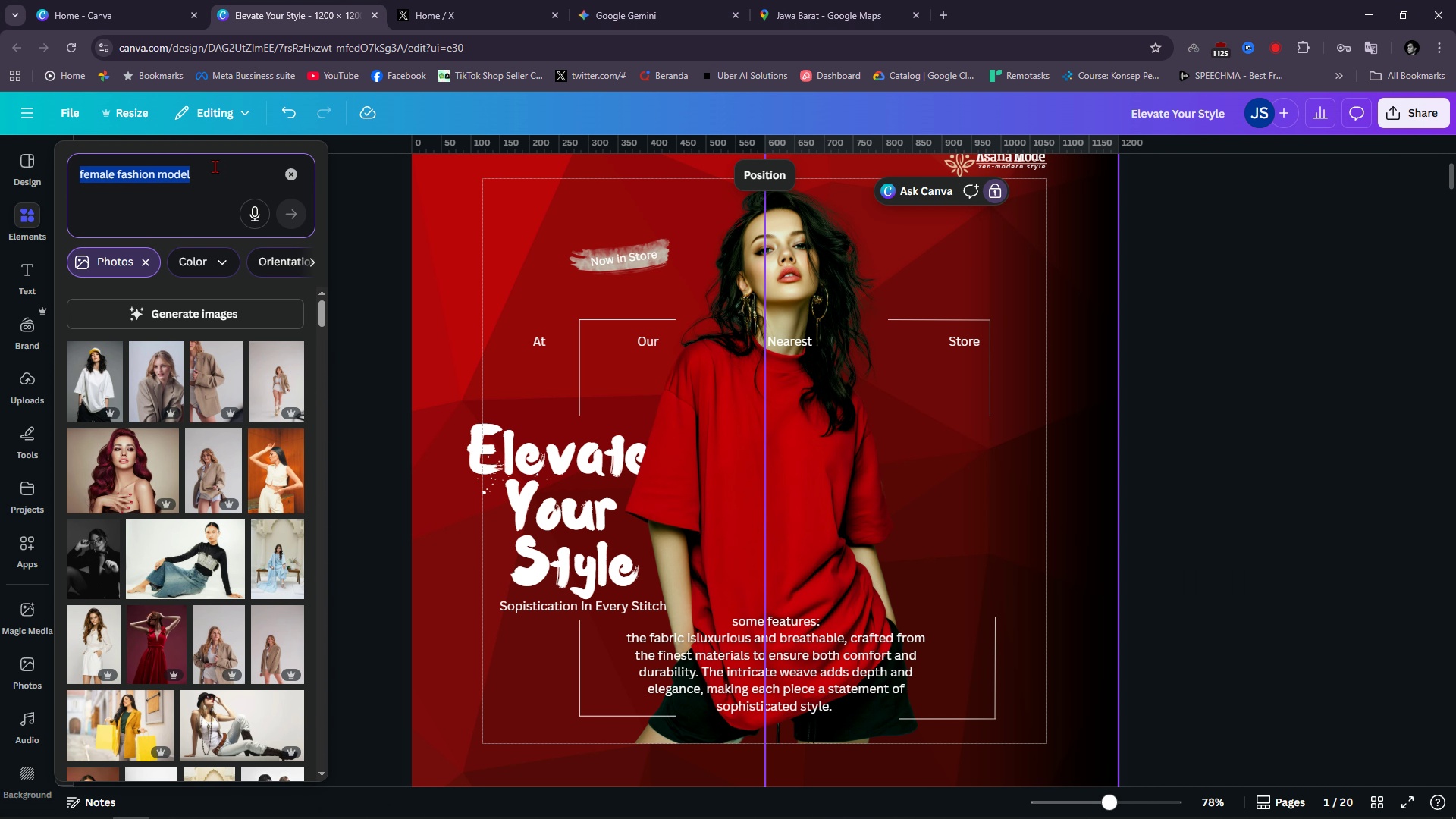 
triple_click([215, 166])
 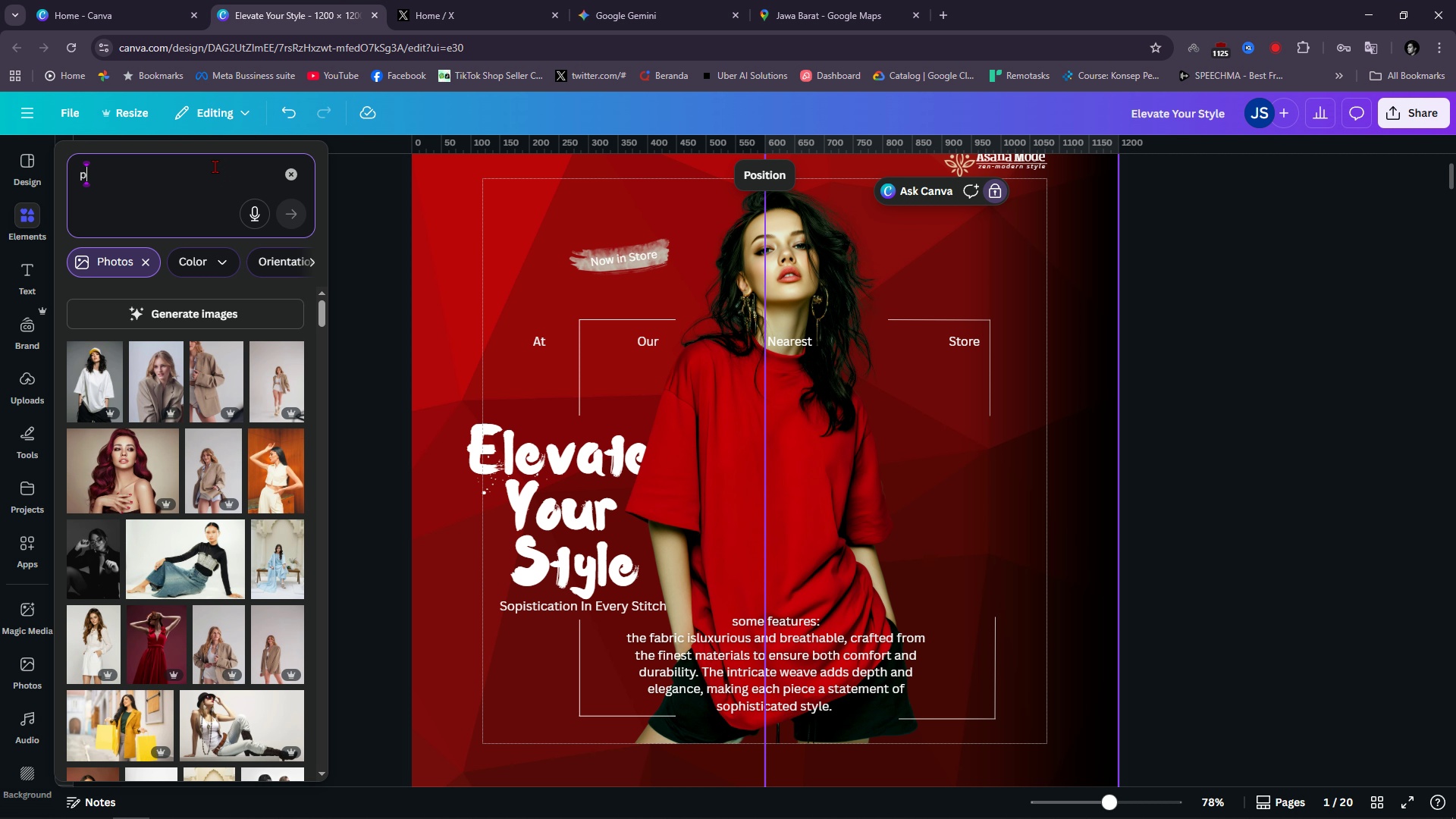 
type(price)
 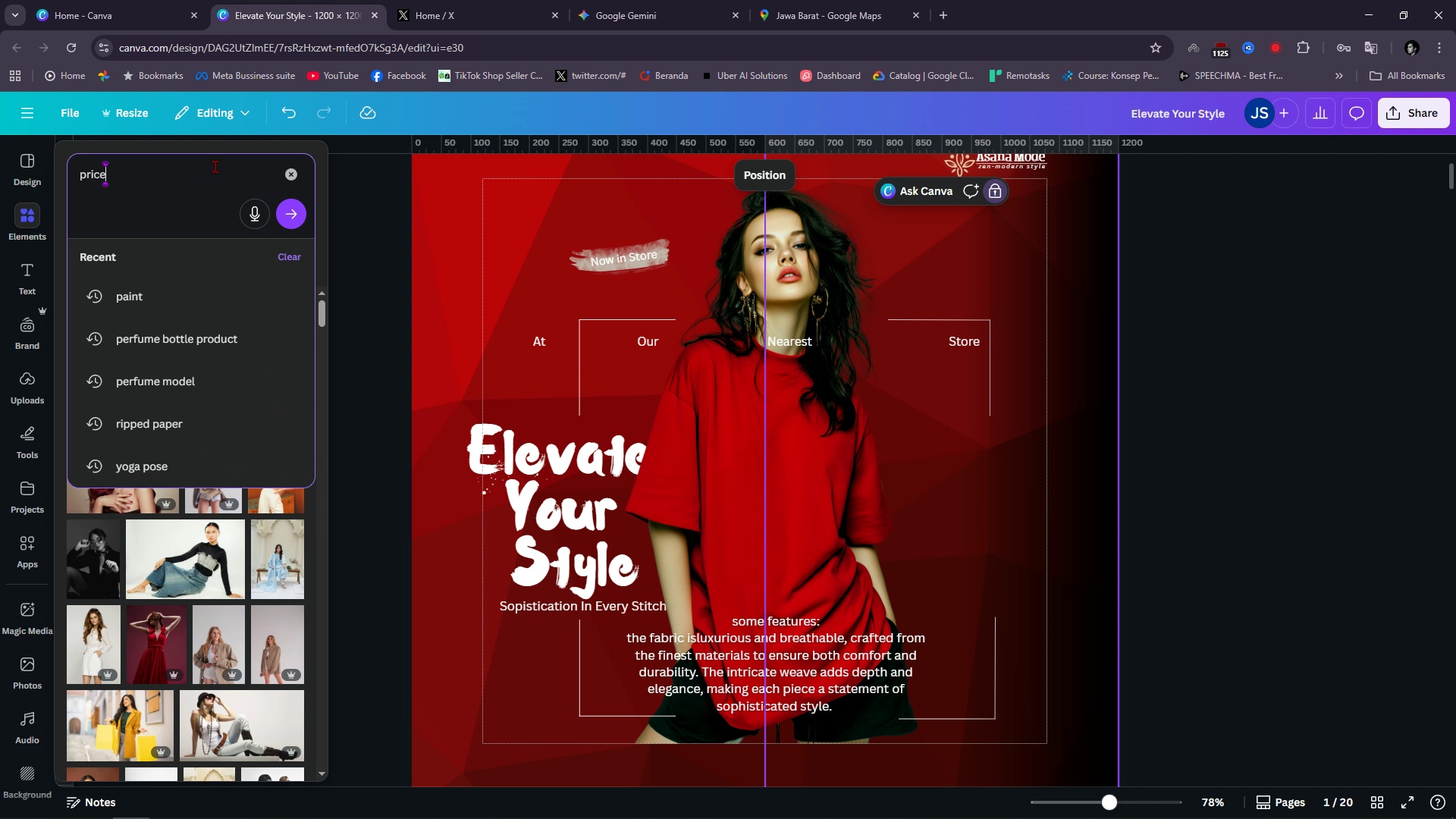 
key(Enter)
 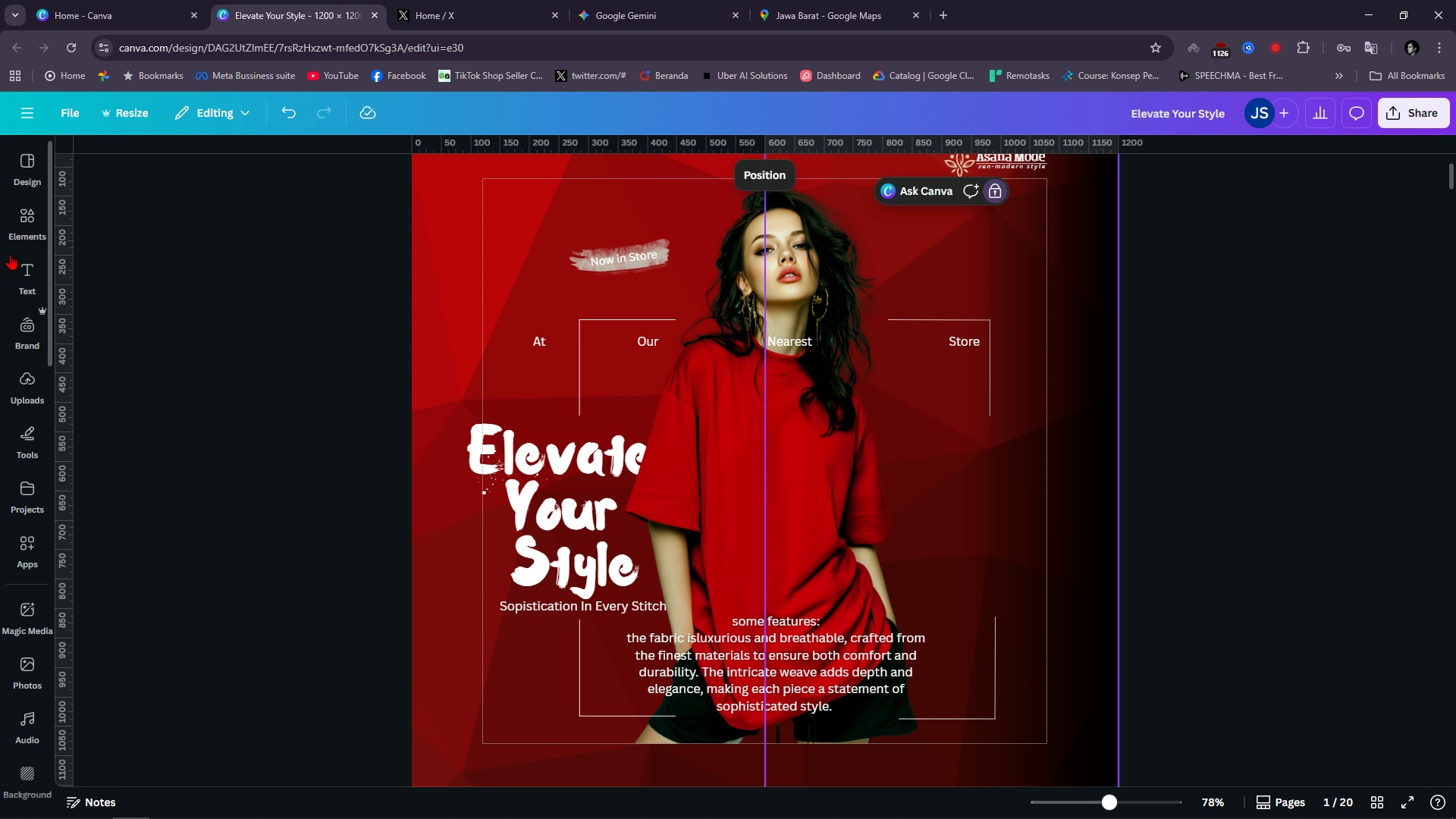 
left_click([29, 212])
 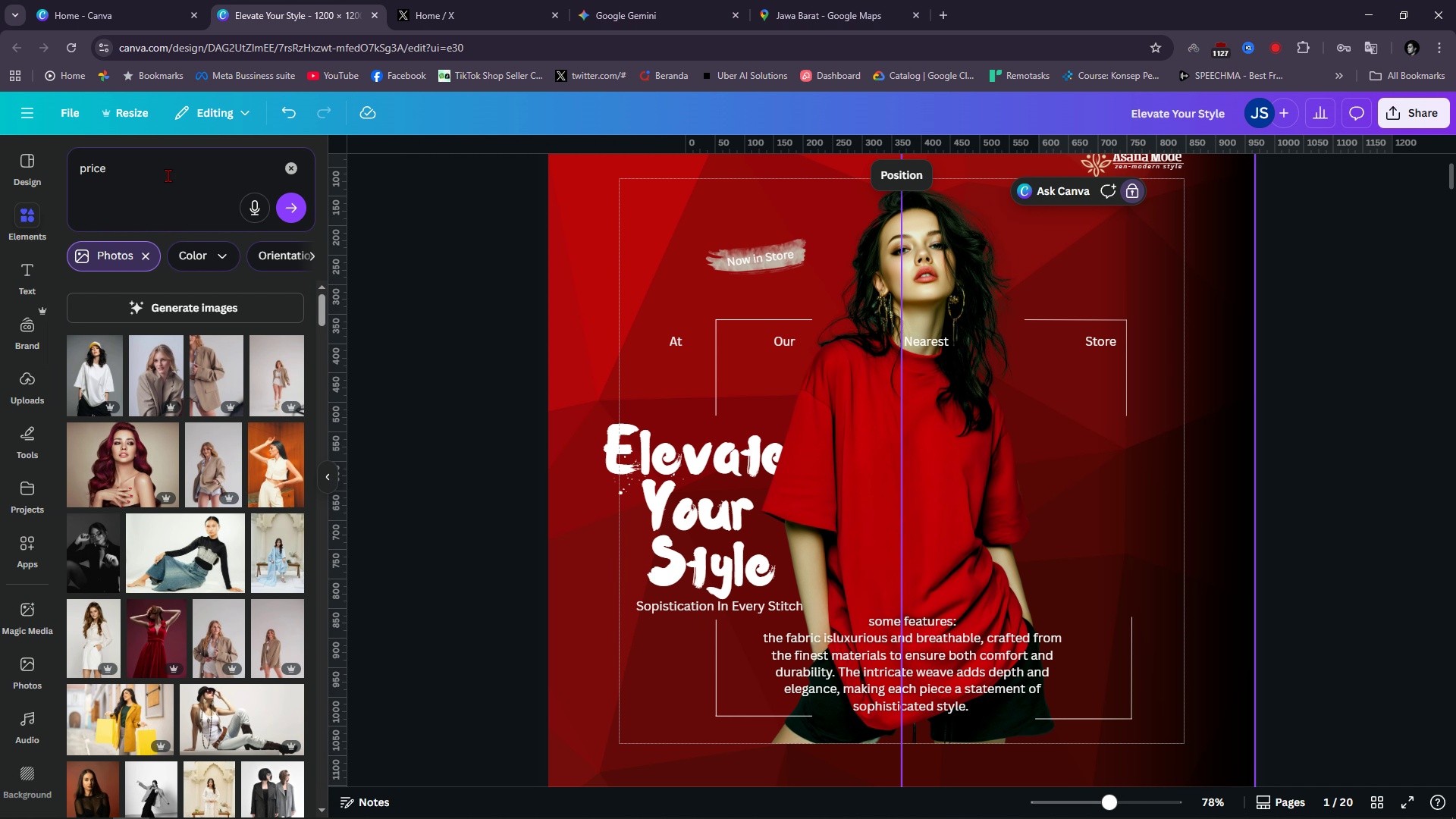 
left_click([168, 175])
 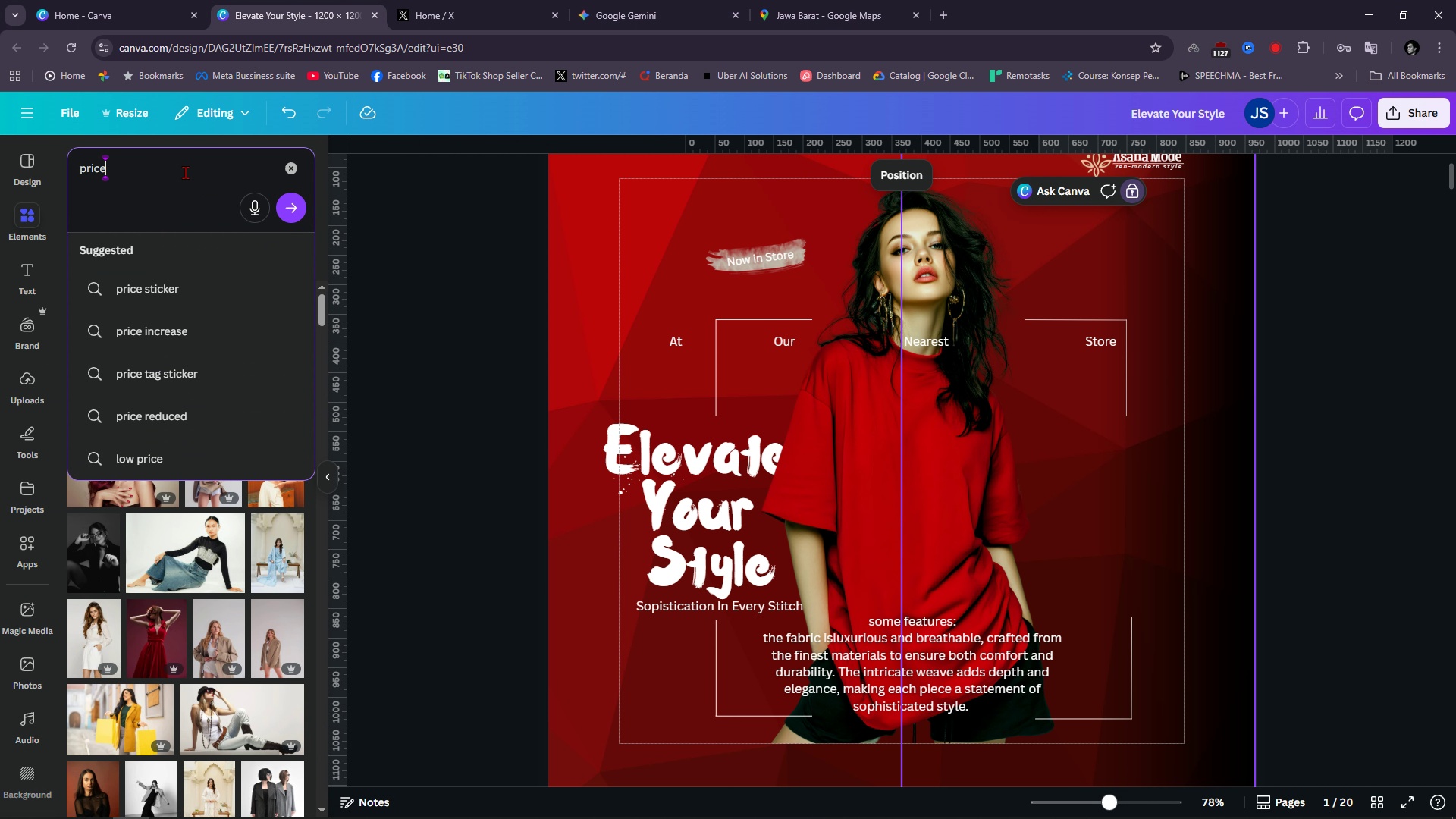 
key(Enter)
 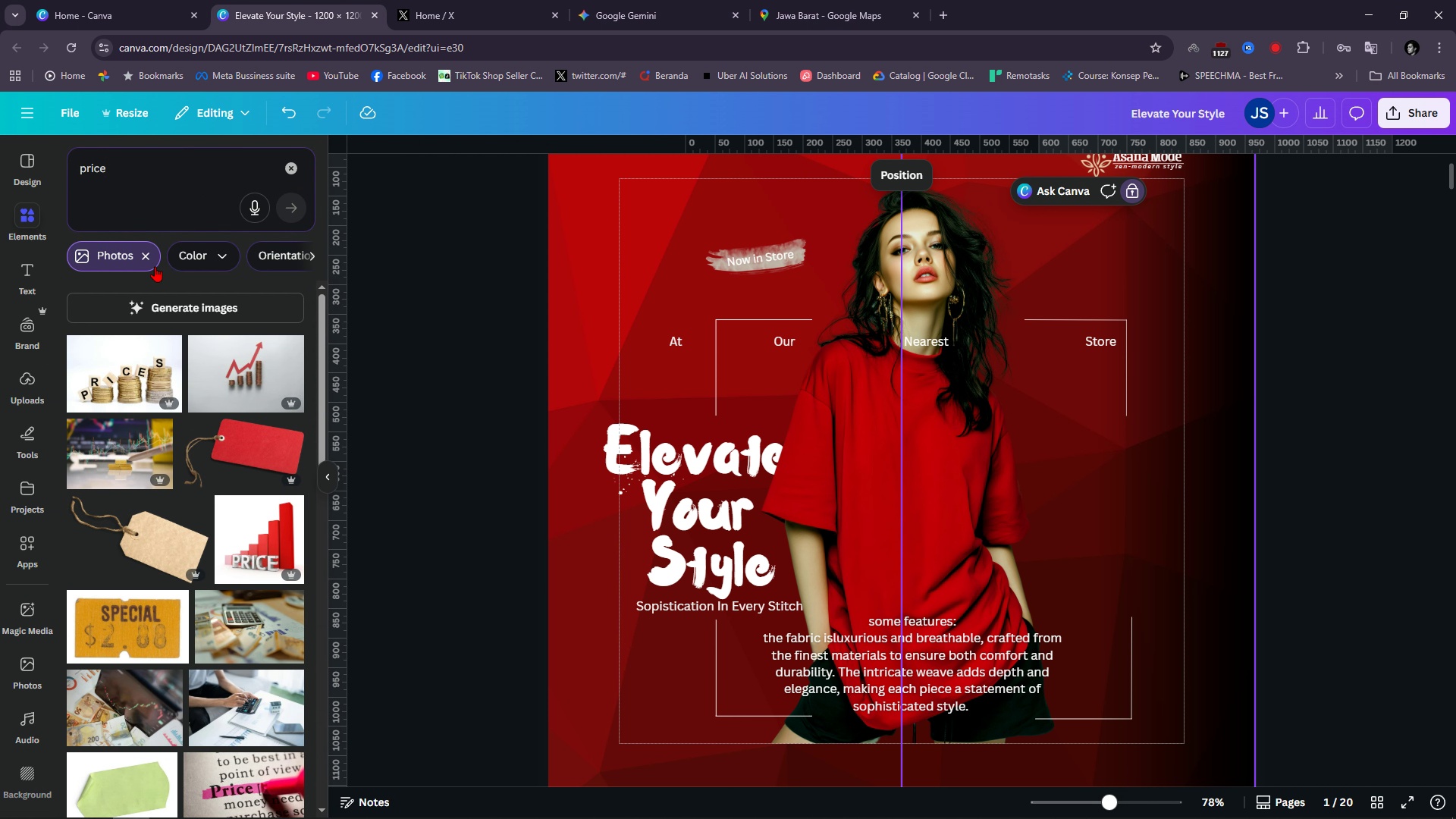 
left_click([146, 263])
 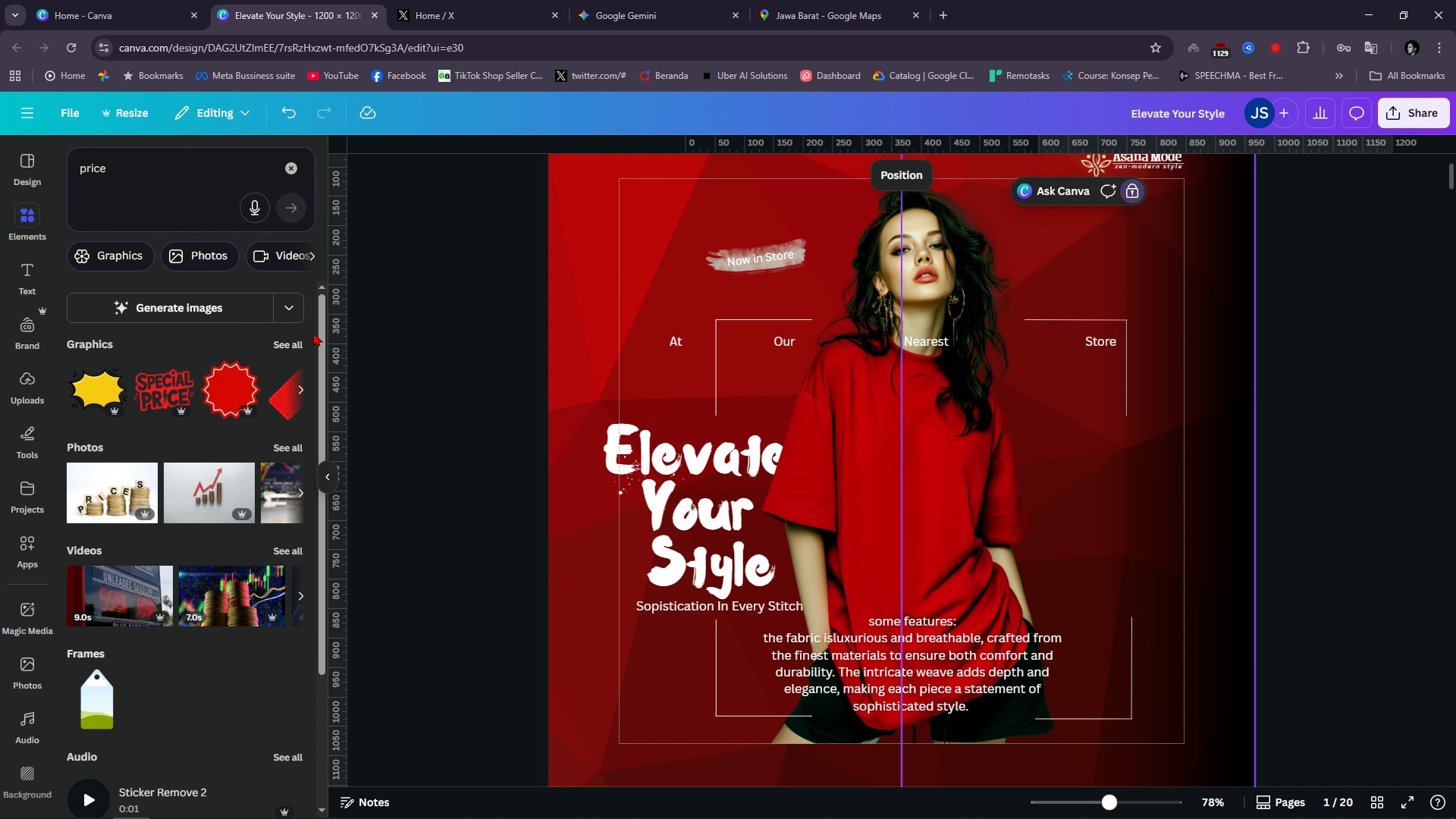 
left_click([297, 341])
 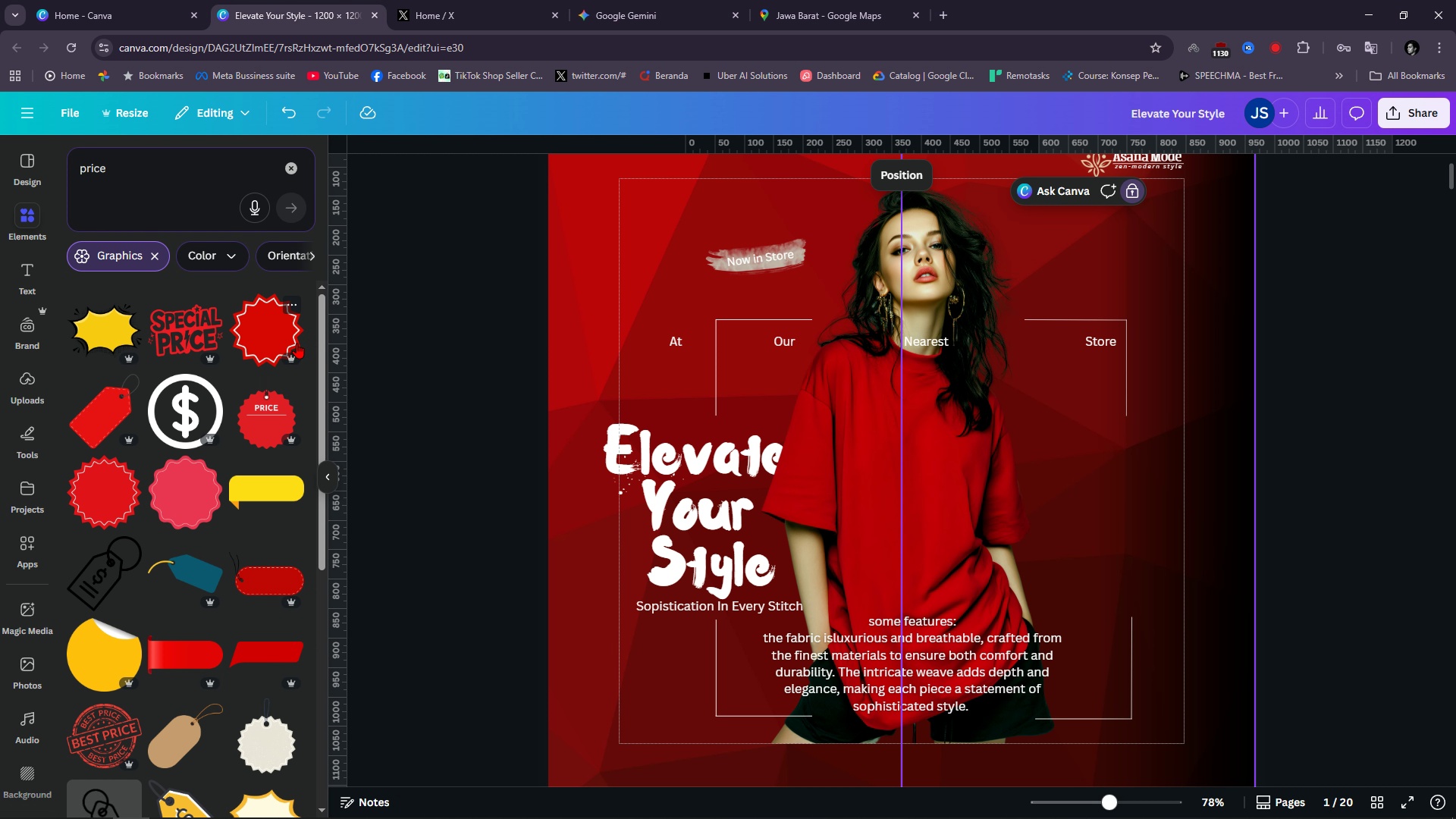 
scroll: coordinate [218, 610], scroll_direction: down, amount: 3.0
 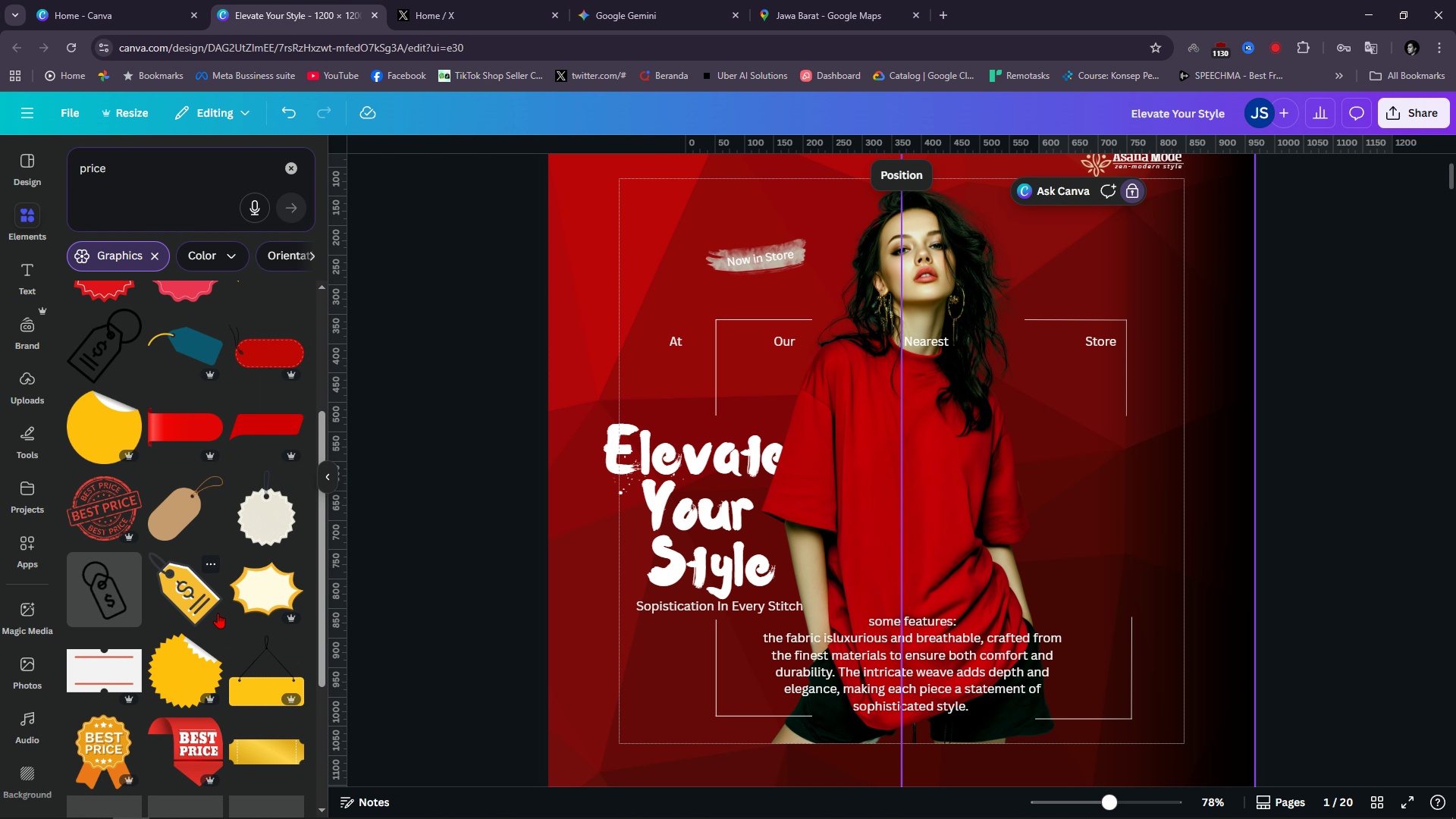 
scroll: coordinate [218, 613], scroll_direction: none, amount: 0.0
 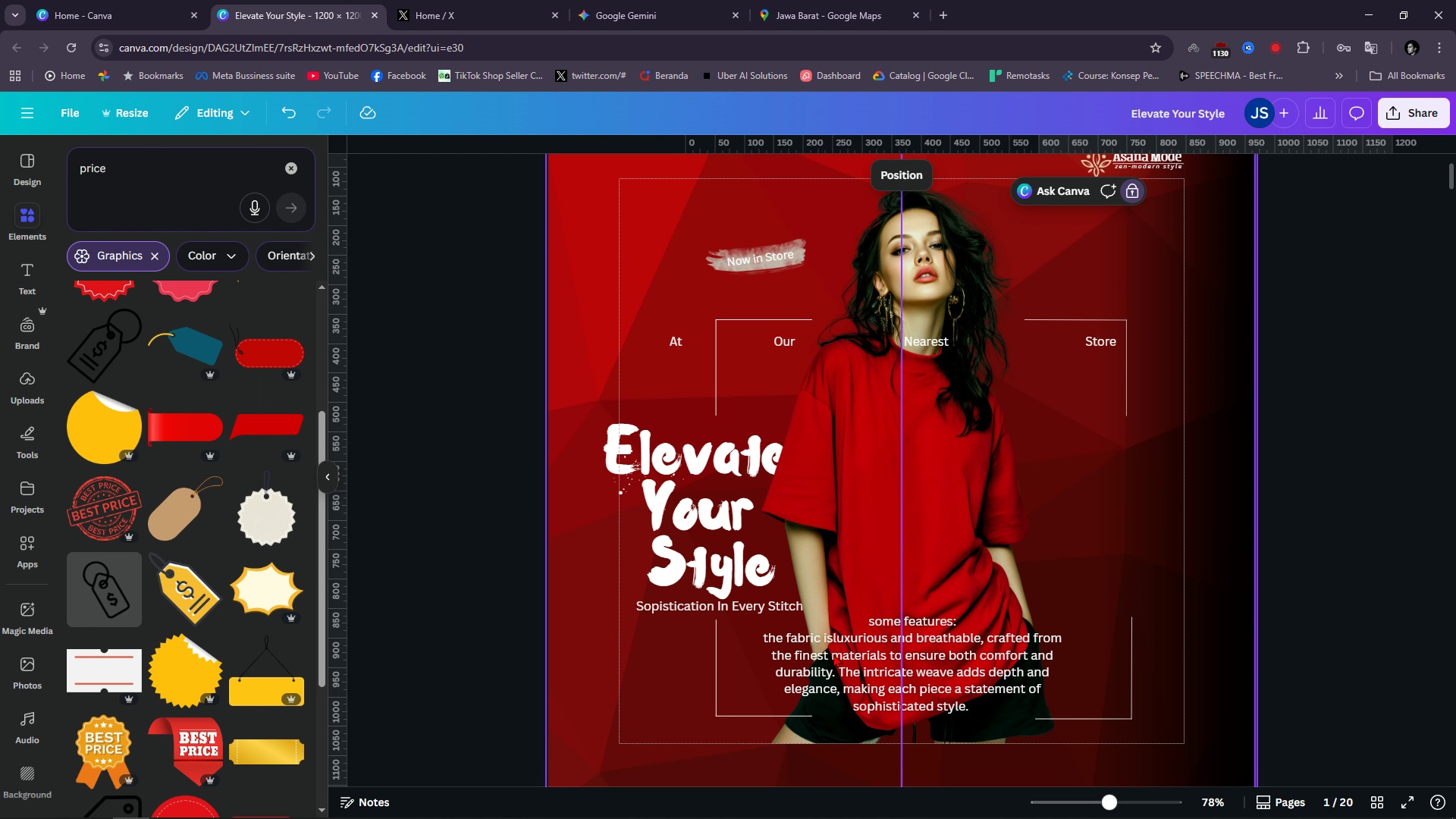 
scroll: coordinate [919, 654], scroll_direction: down, amount: 5.0
 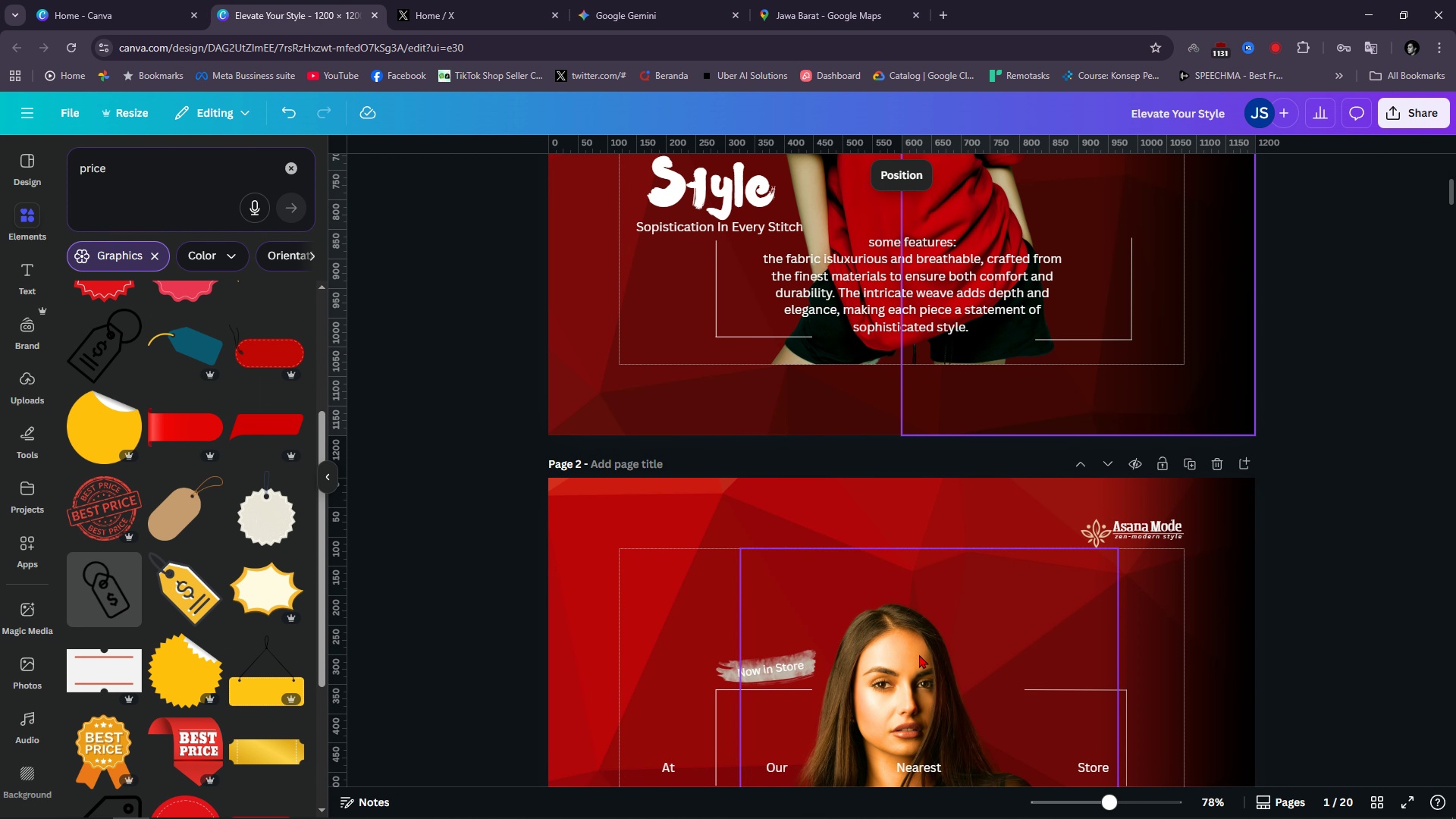 
scroll: coordinate [187, 551], scroll_direction: up, amount: 9.0
 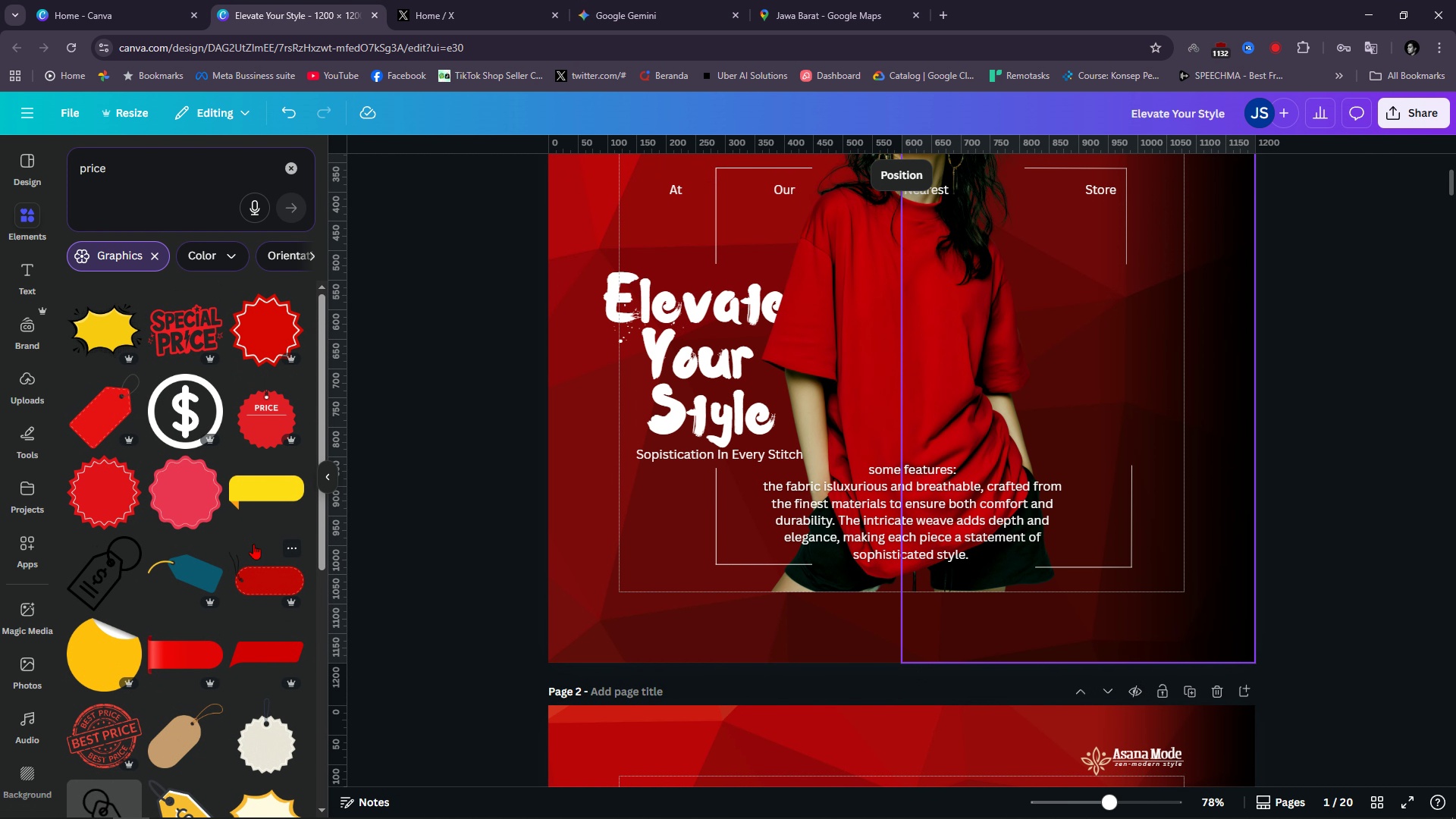 
scroll: coordinate [205, 629], scroll_direction: down, amount: 2.0
 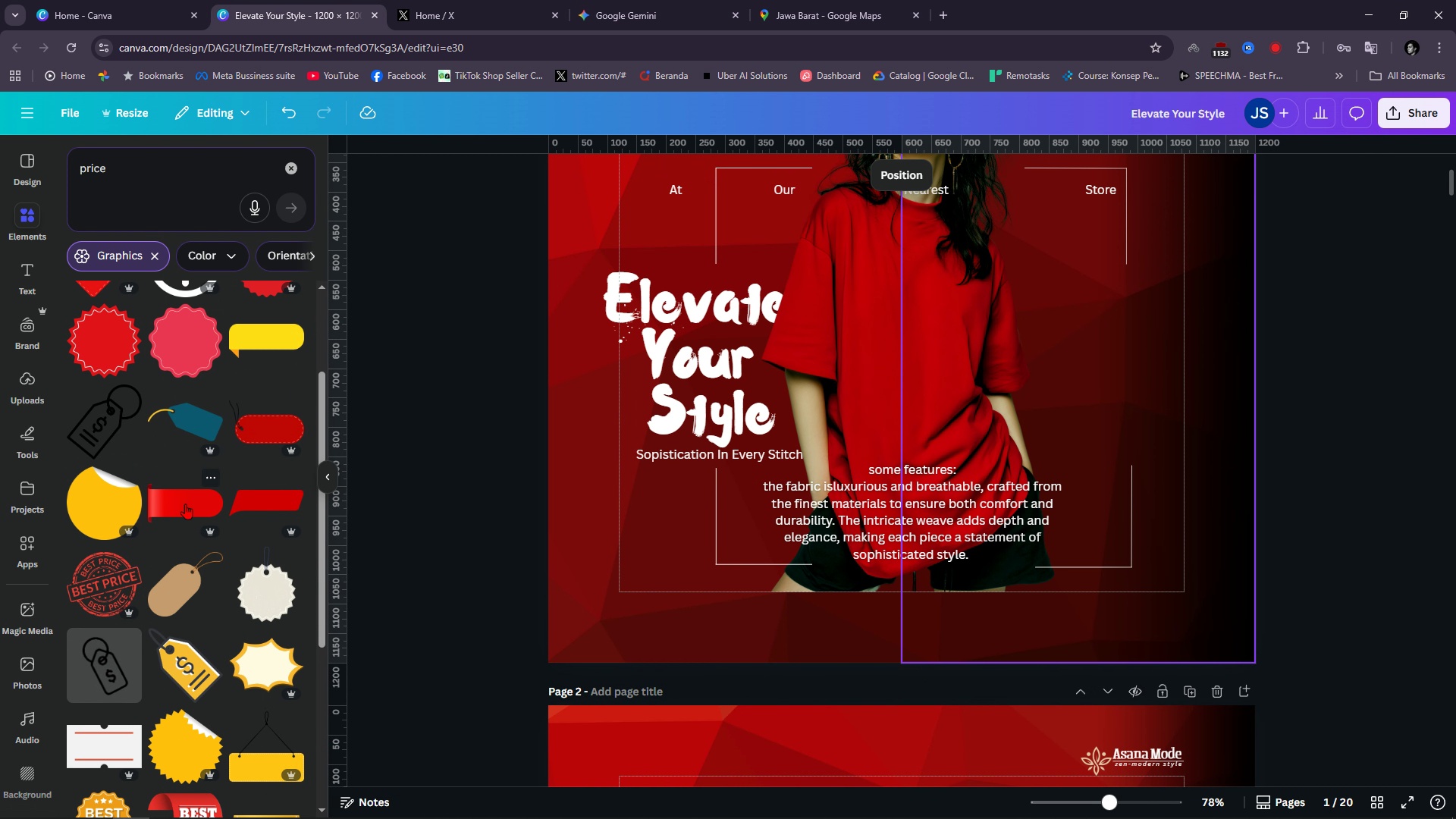 
left_click([184, 500])
 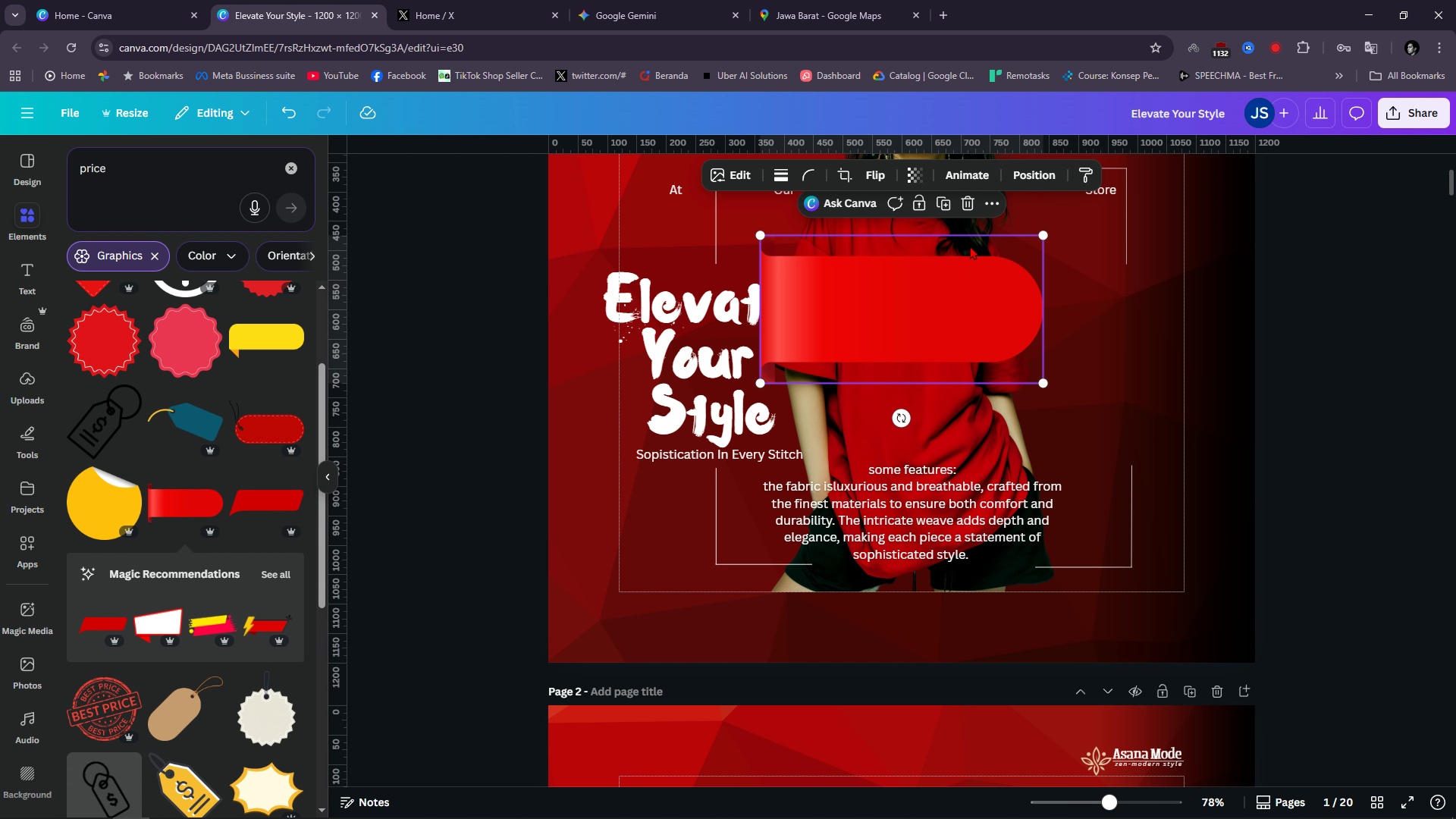 
left_click_drag(start_coordinate=[901, 286], to_coordinate=[688, 565])
 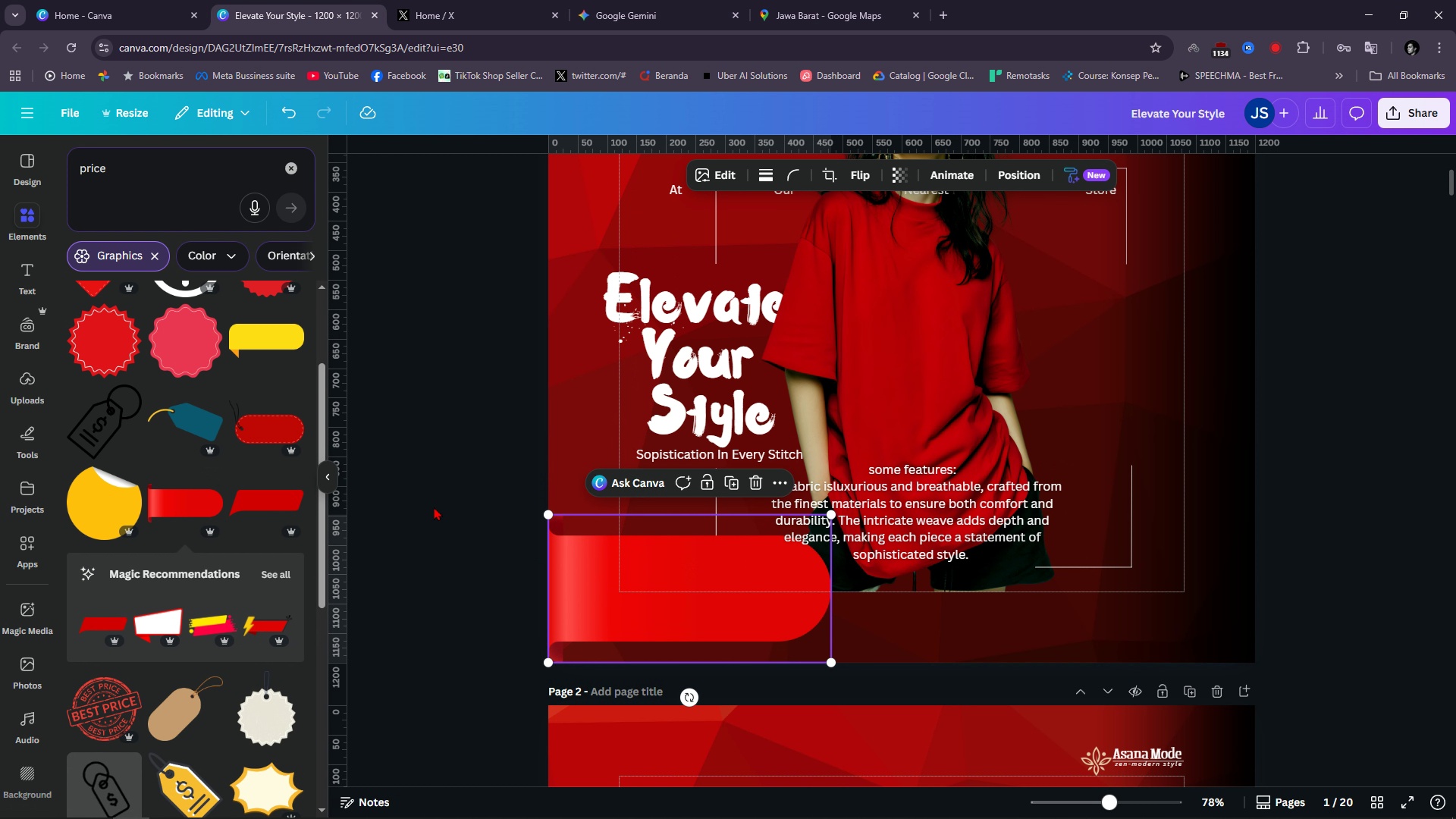 
left_click([434, 507])
 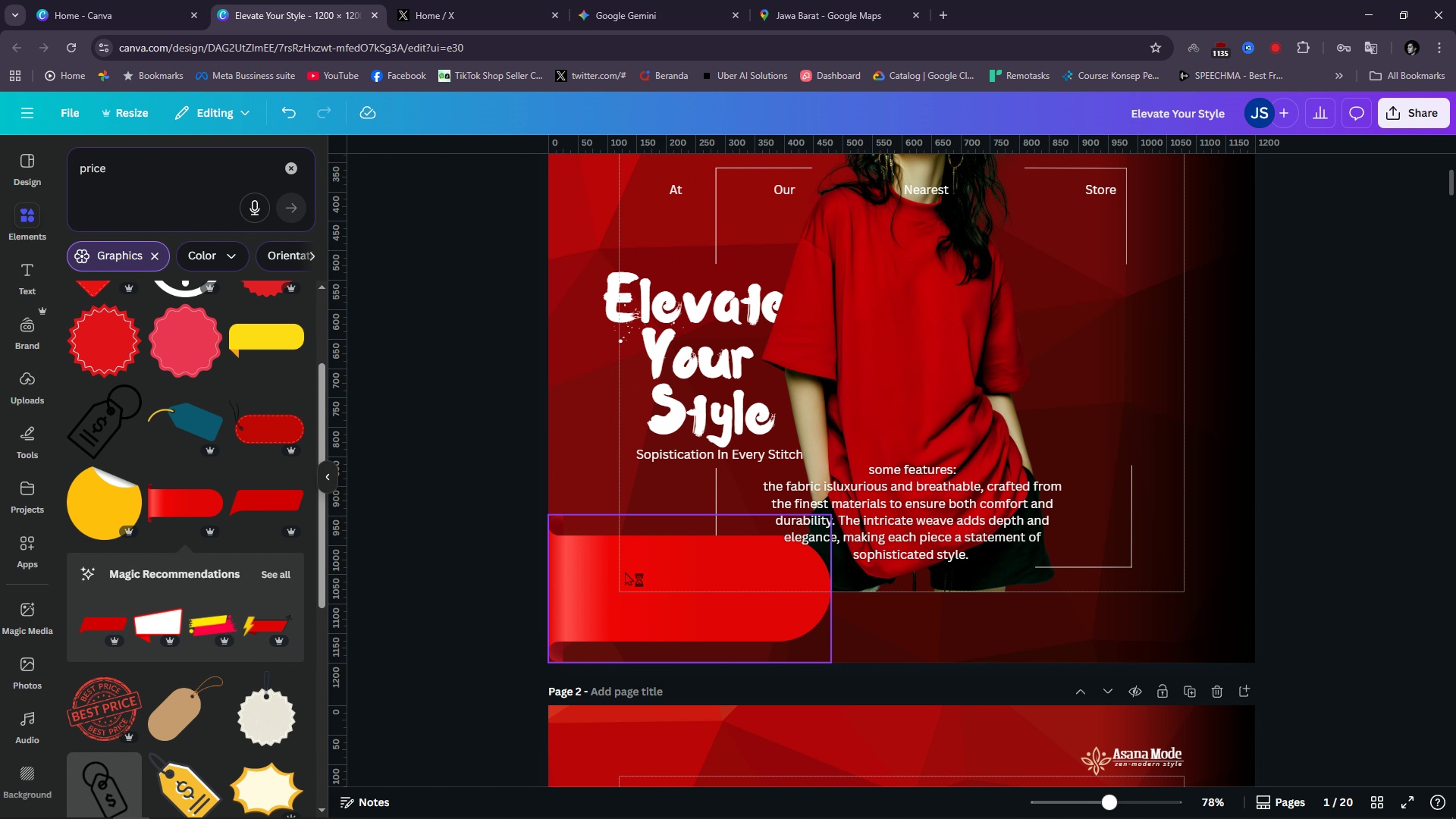 
left_click_drag(start_coordinate=[586, 588], to_coordinate=[591, 589])
 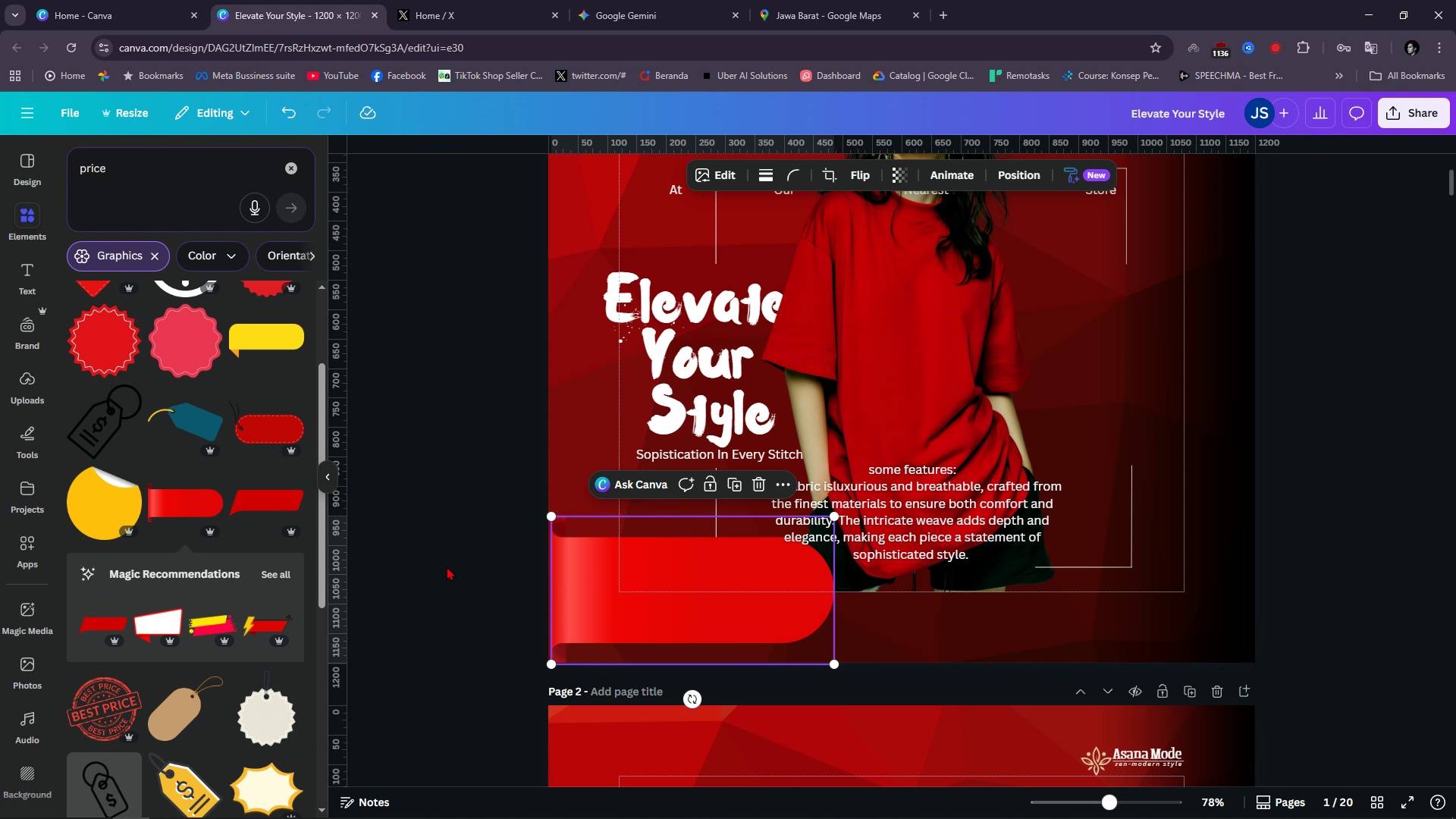 
left_click([447, 566])
 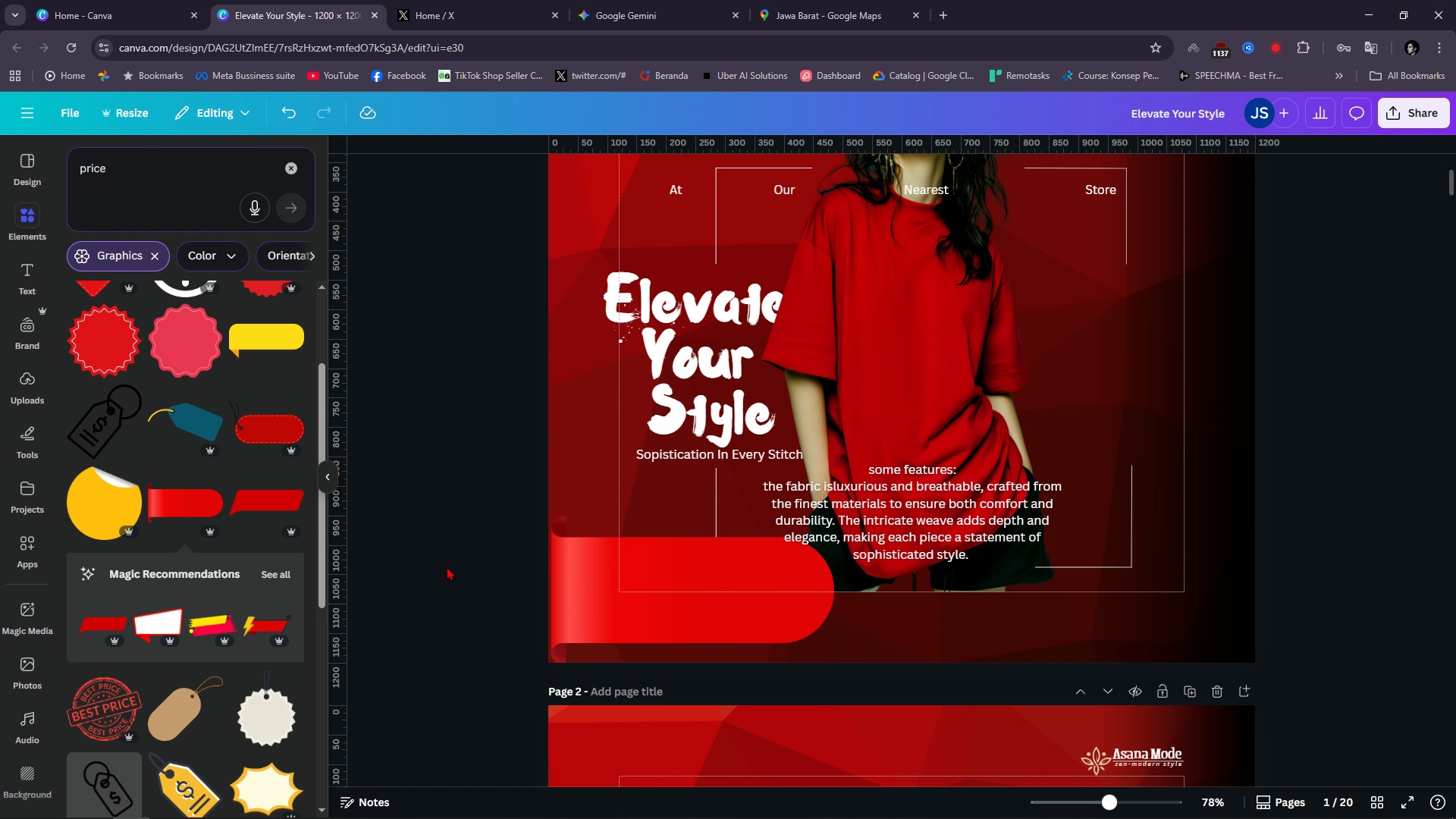 
left_click([1391, 475])
 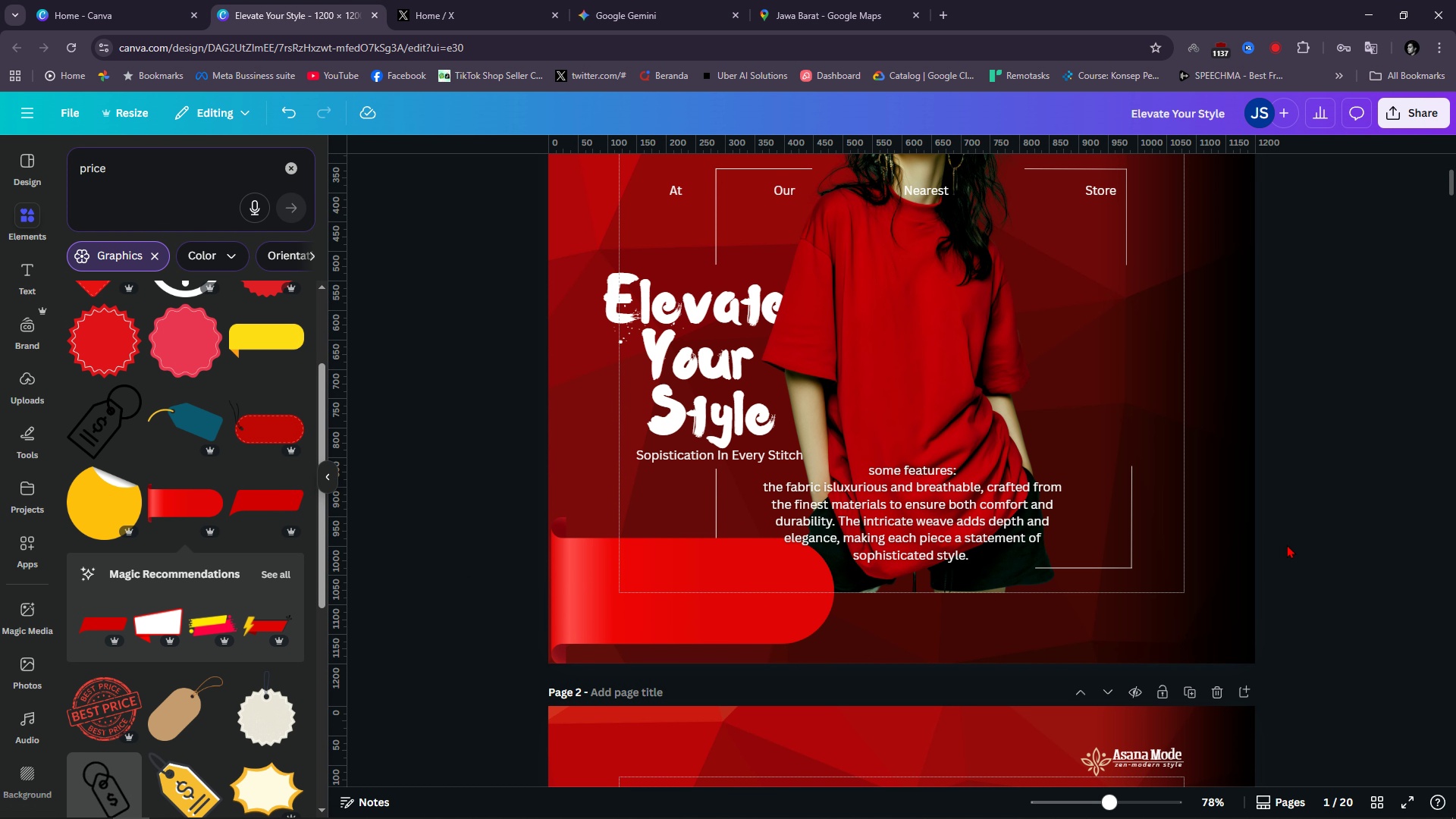 
scroll: coordinate [1287, 544], scroll_direction: up, amount: 2.0
 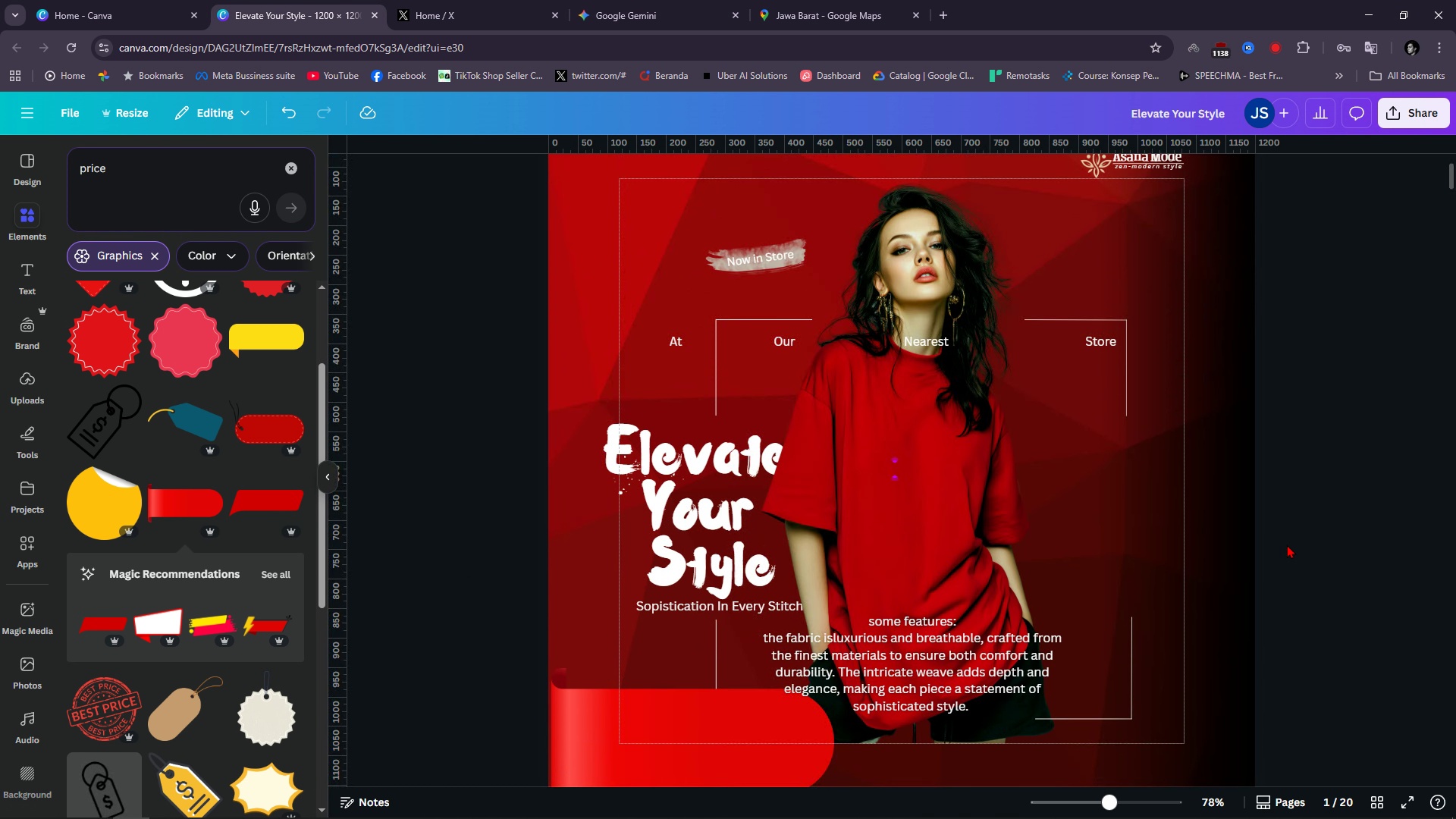 
scroll: coordinate [1287, 544], scroll_direction: down, amount: 3.0
 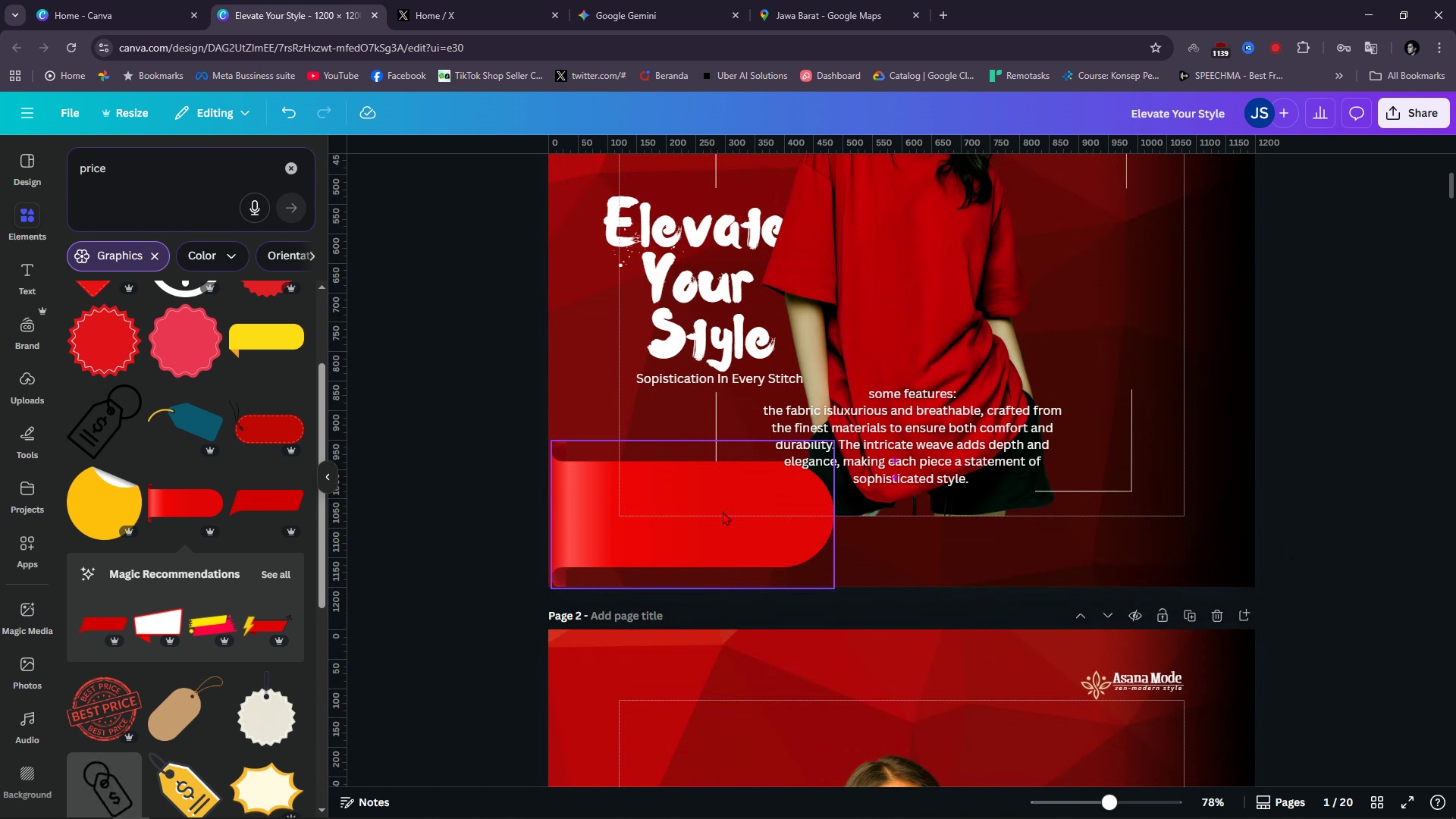 
left_click([723, 511])
 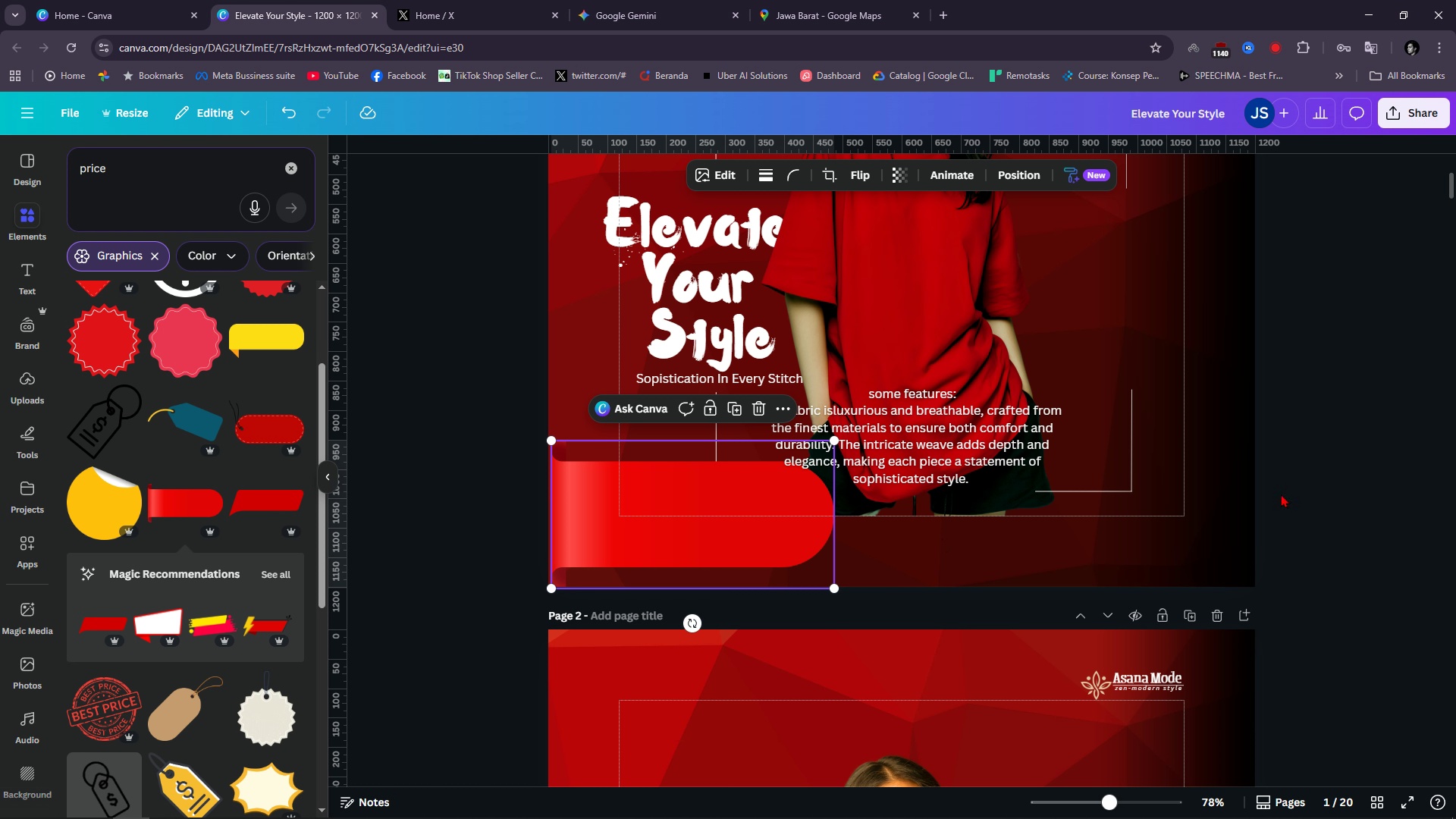 
left_click([1288, 491])
 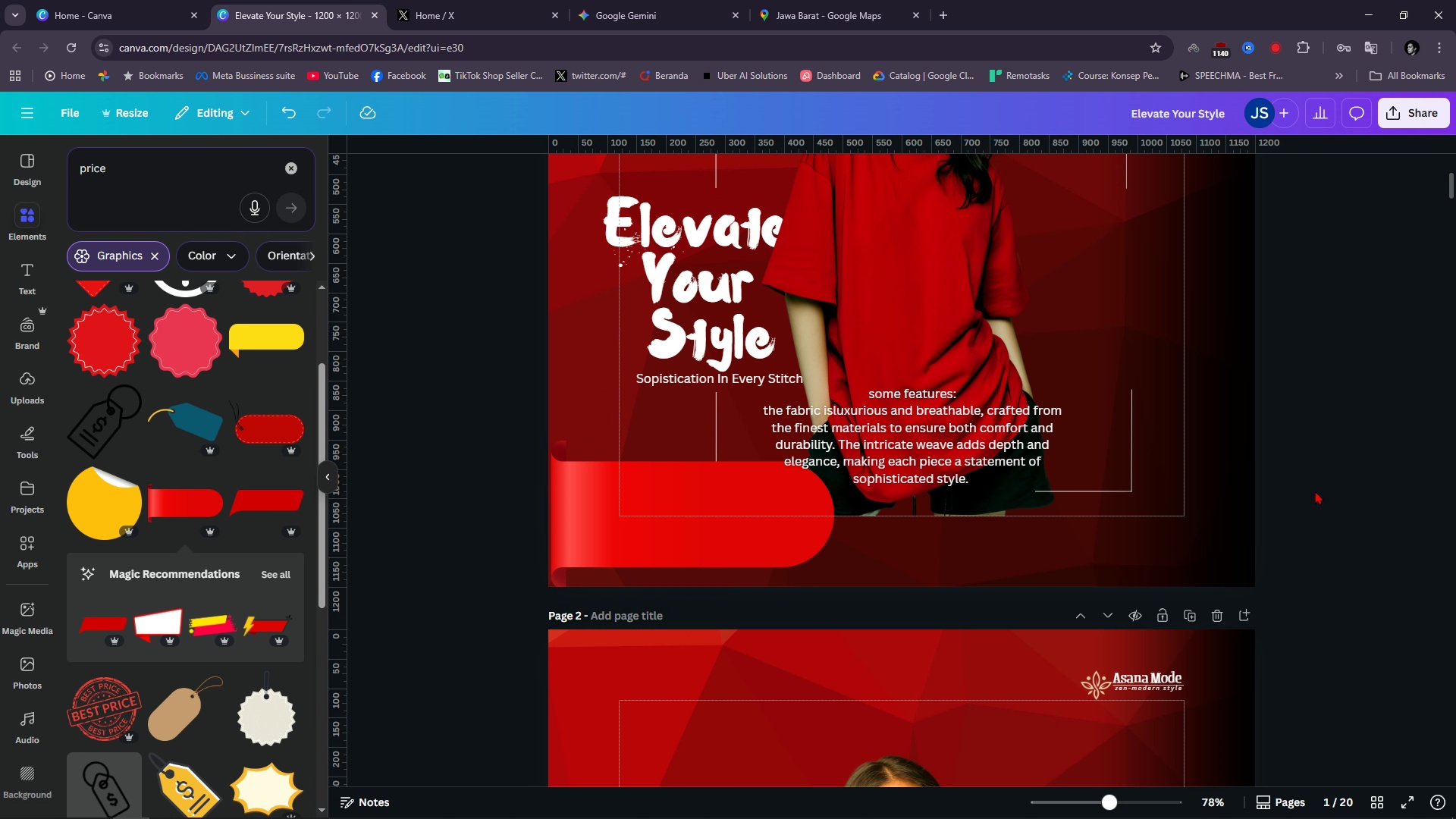 
scroll: coordinate [1315, 491], scroll_direction: up, amount: 2.0
 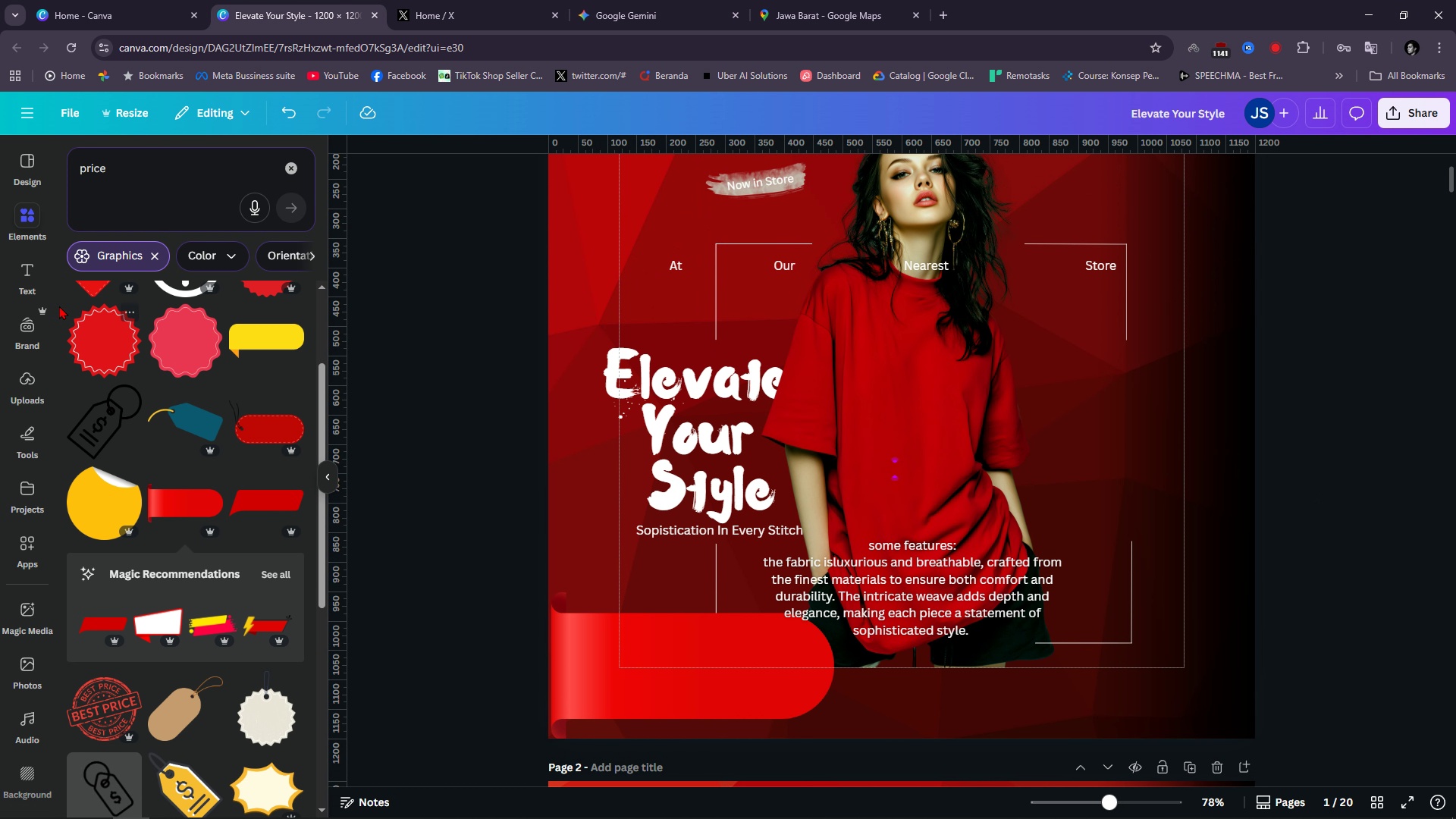 
left_click([17, 269])
 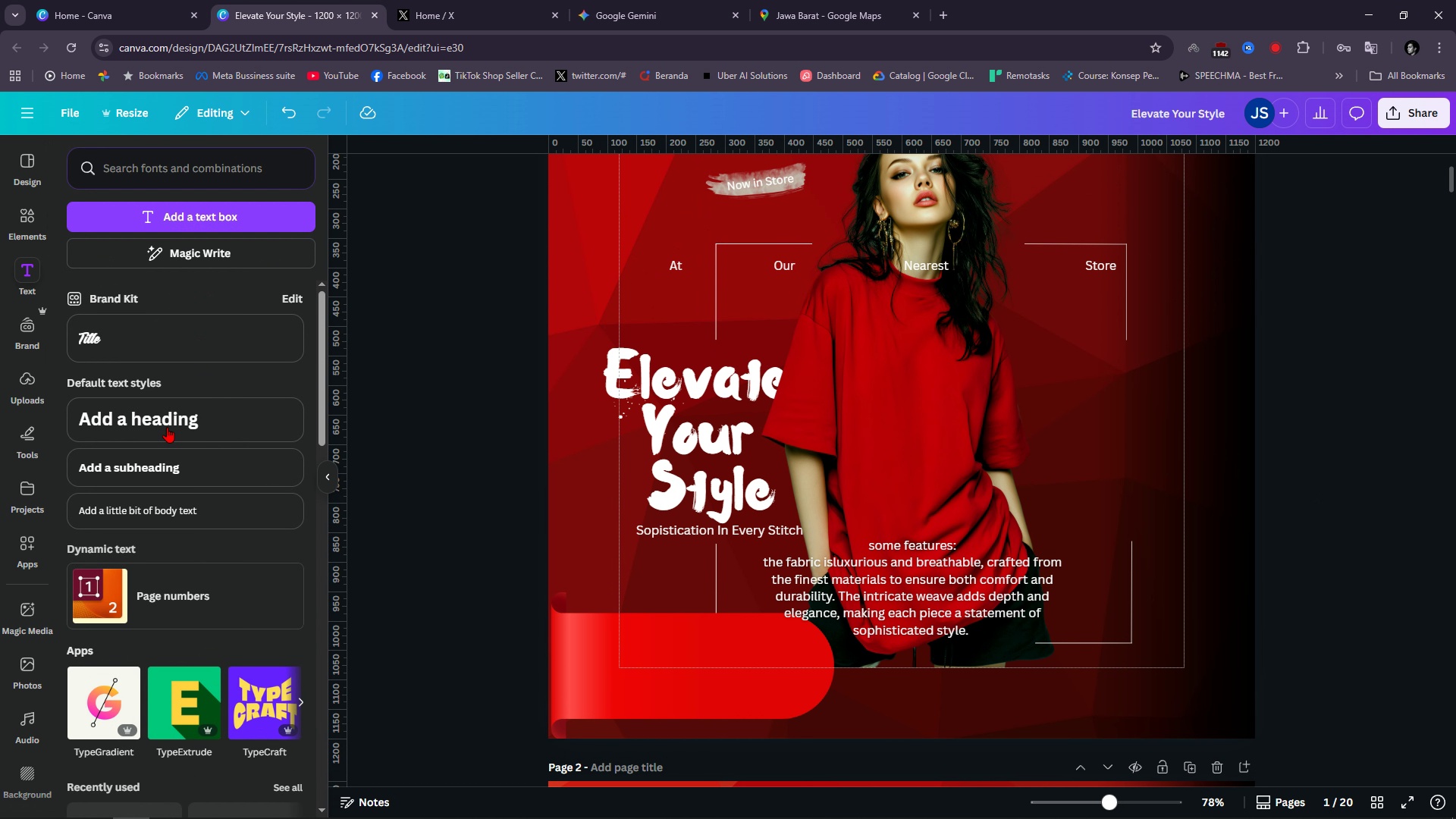 
left_click([206, 418])
 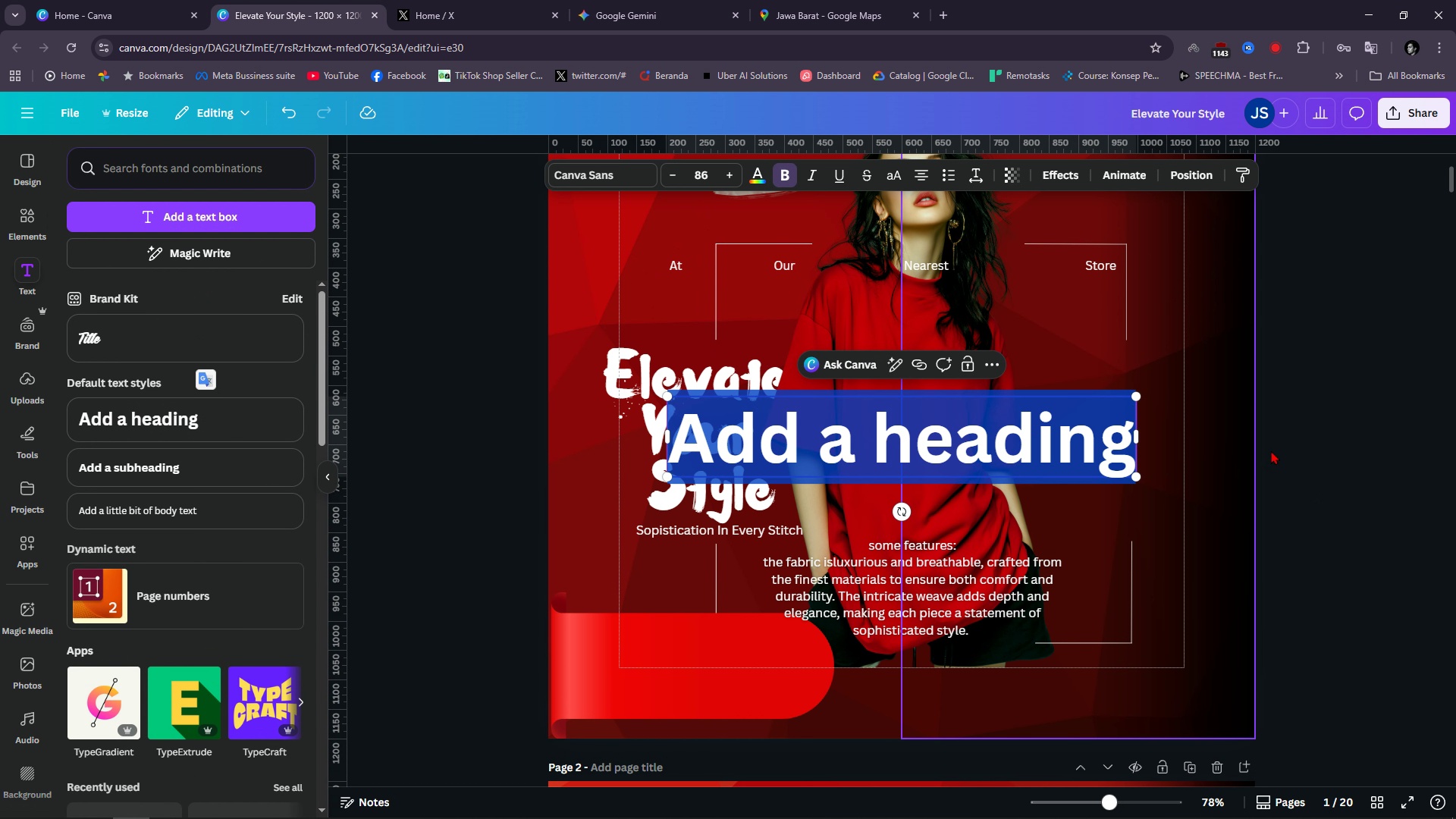 
left_click([1321, 472])
 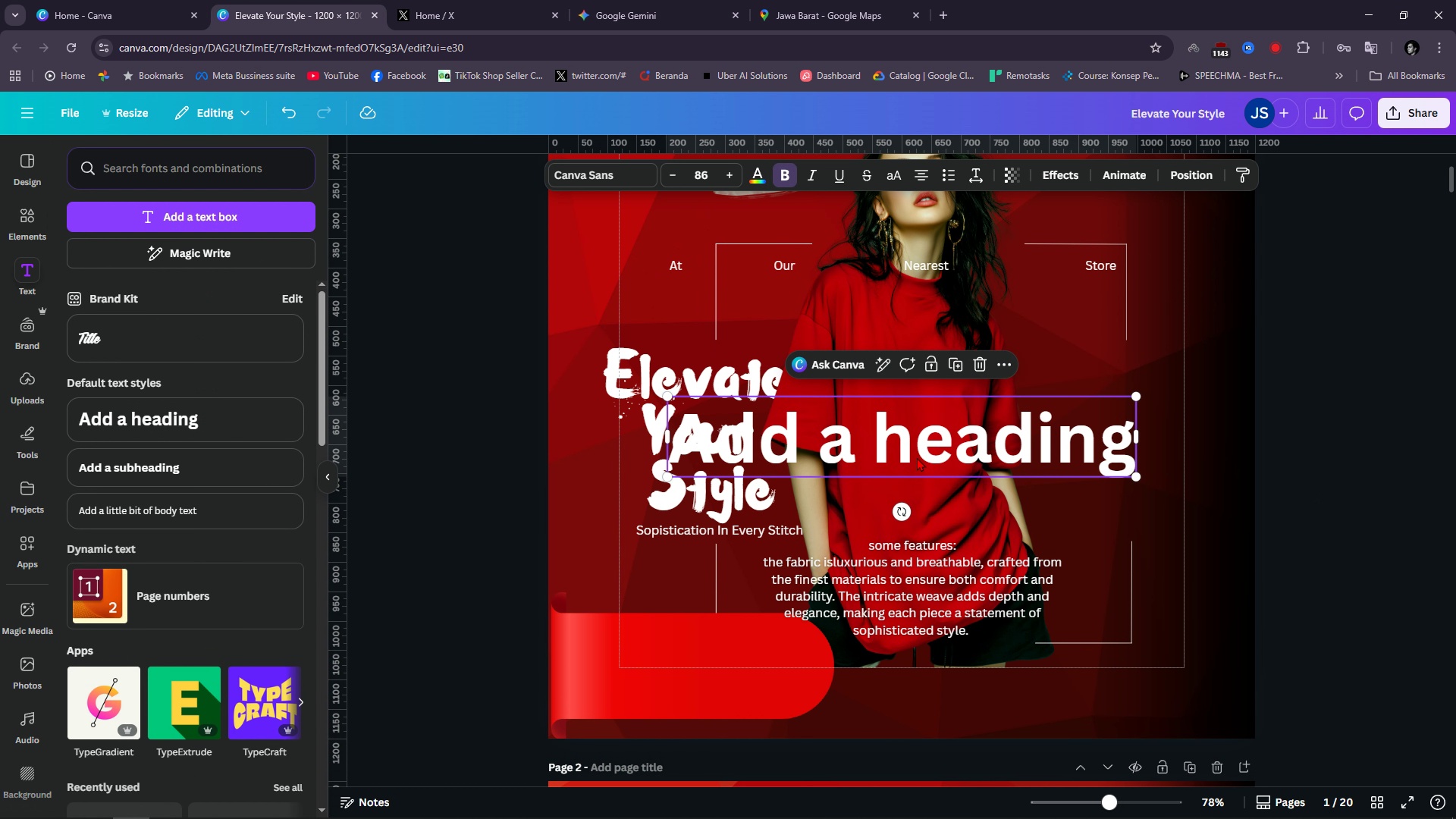 
left_click([917, 457])
 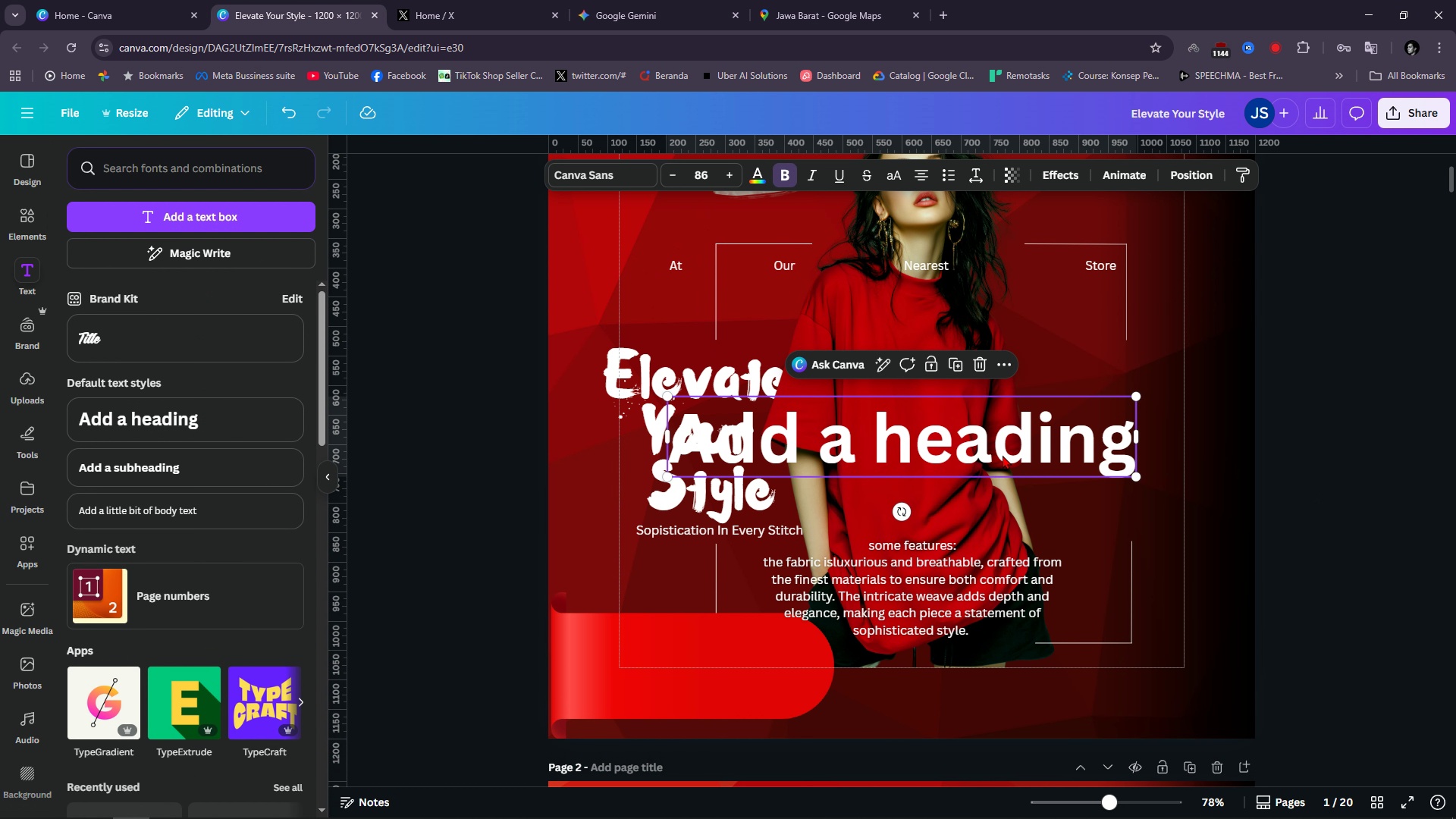 
left_click_drag(start_coordinate=[1003, 454], to_coordinate=[924, 688])
 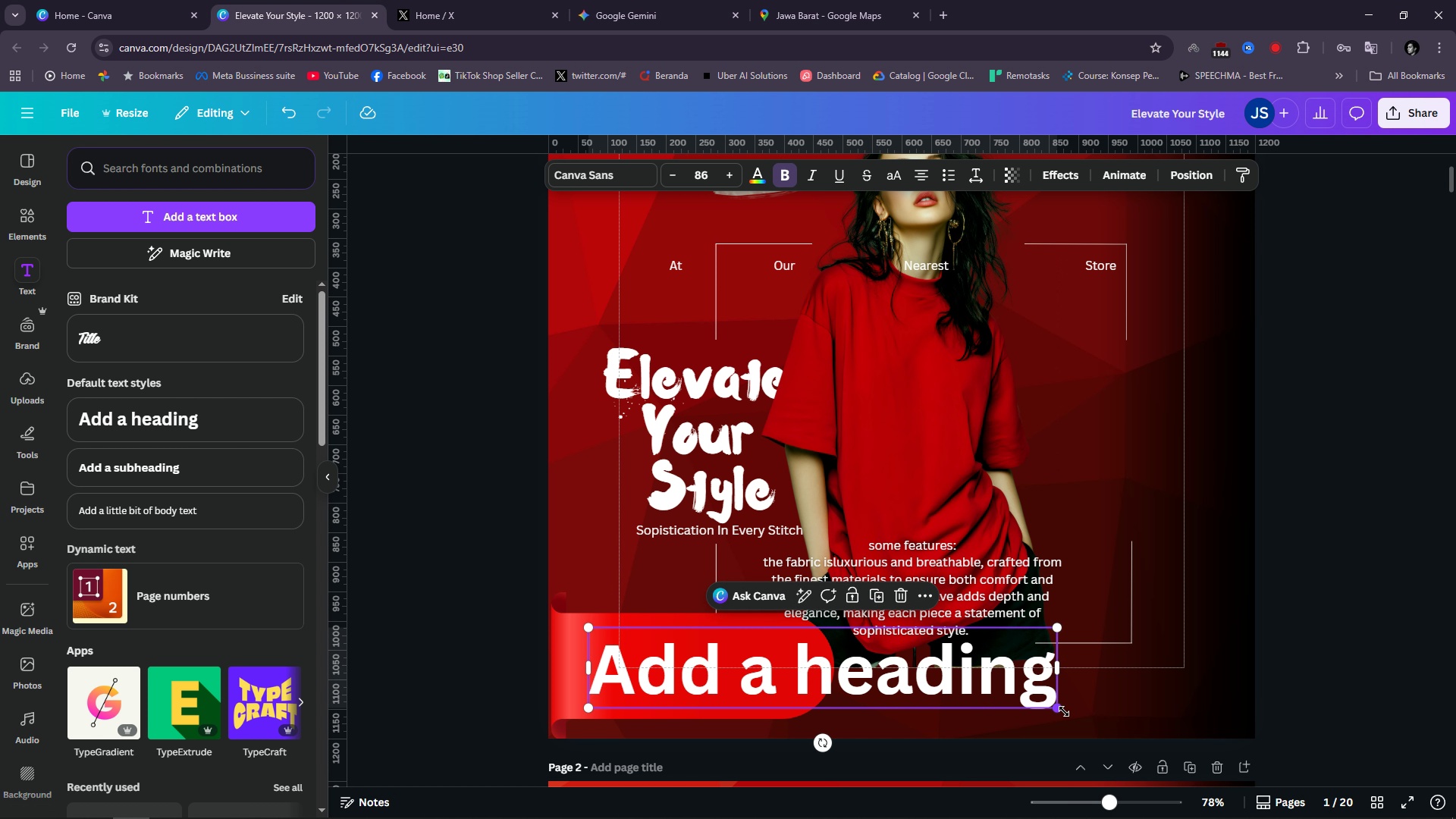 
left_click_drag(start_coordinate=[1064, 711], to_coordinate=[824, 714])
 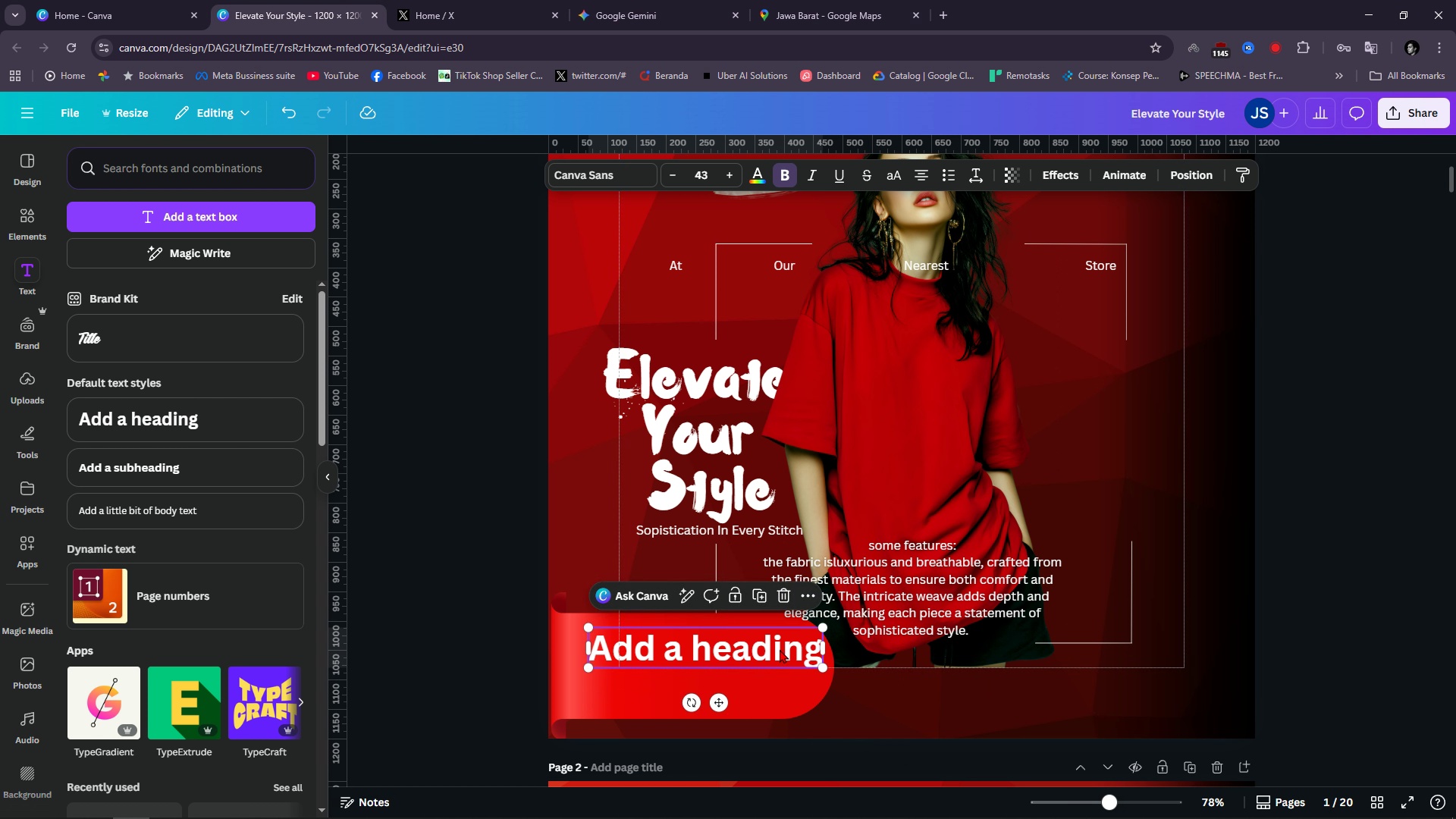 
left_click_drag(start_coordinate=[780, 643], to_coordinate=[775, 664])
 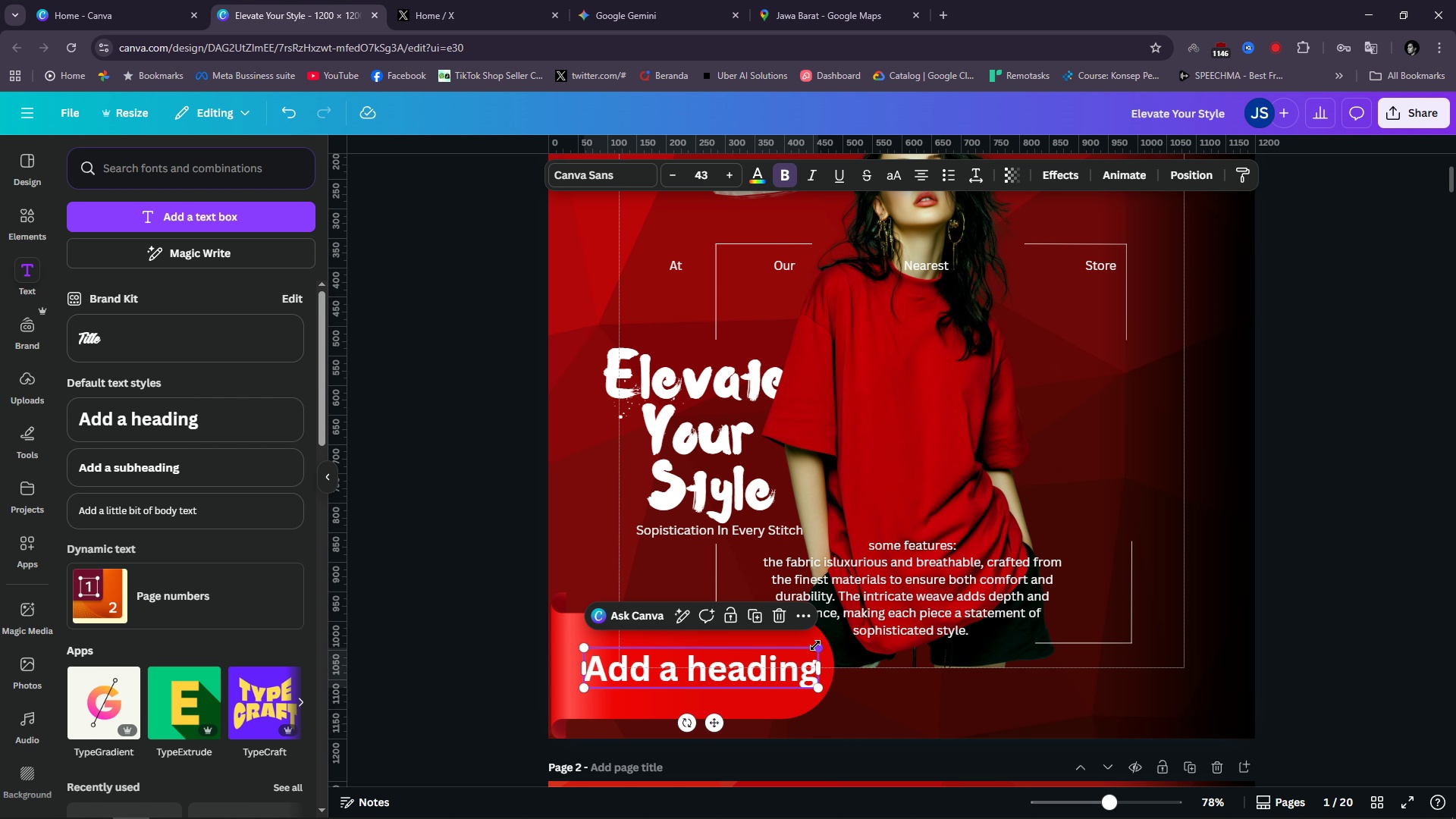 
left_click_drag(start_coordinate=[815, 646], to_coordinate=[824, 636])
 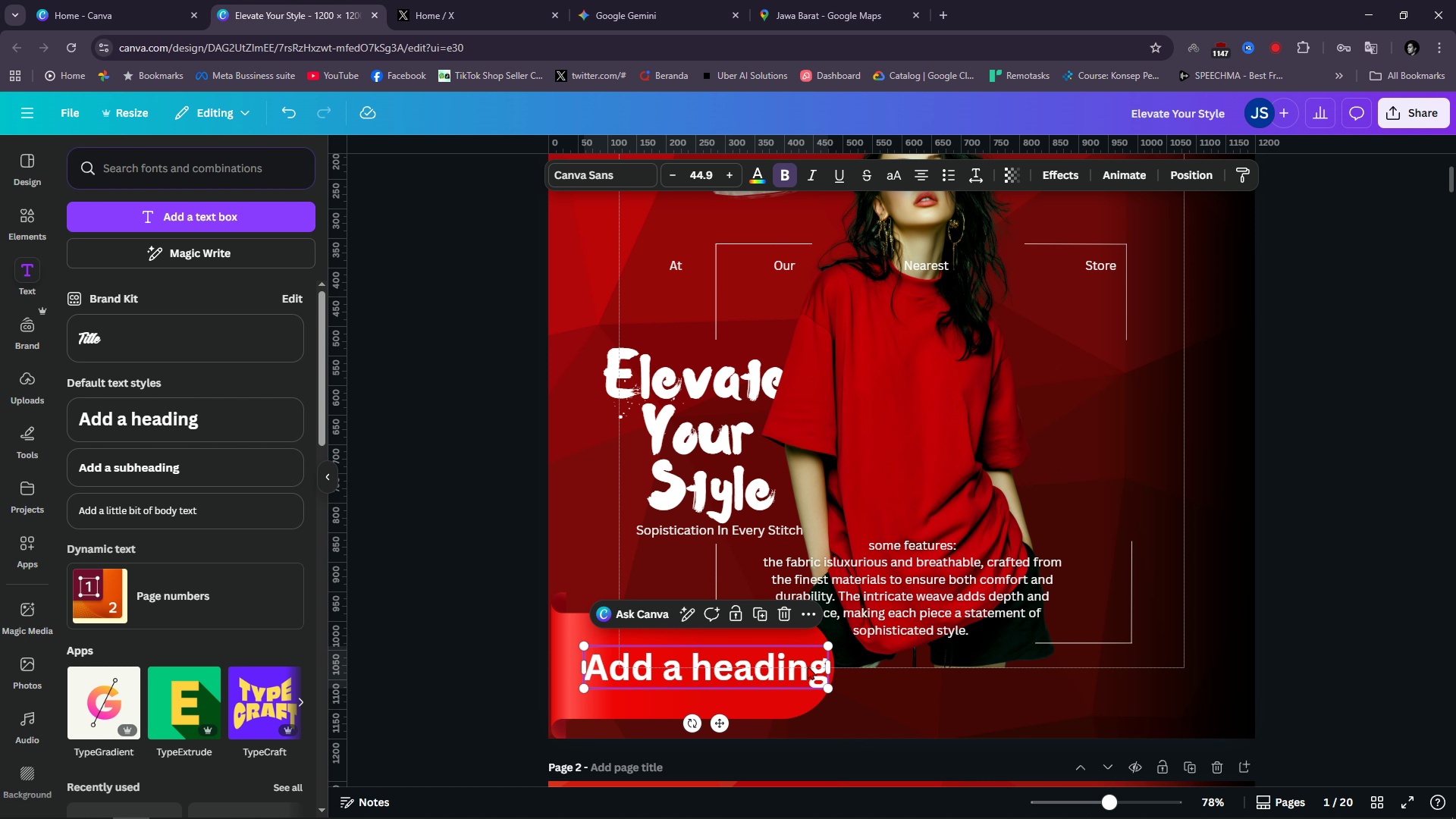 
left_click_drag(start_coordinate=[810, 665], to_coordinate=[796, 664])
 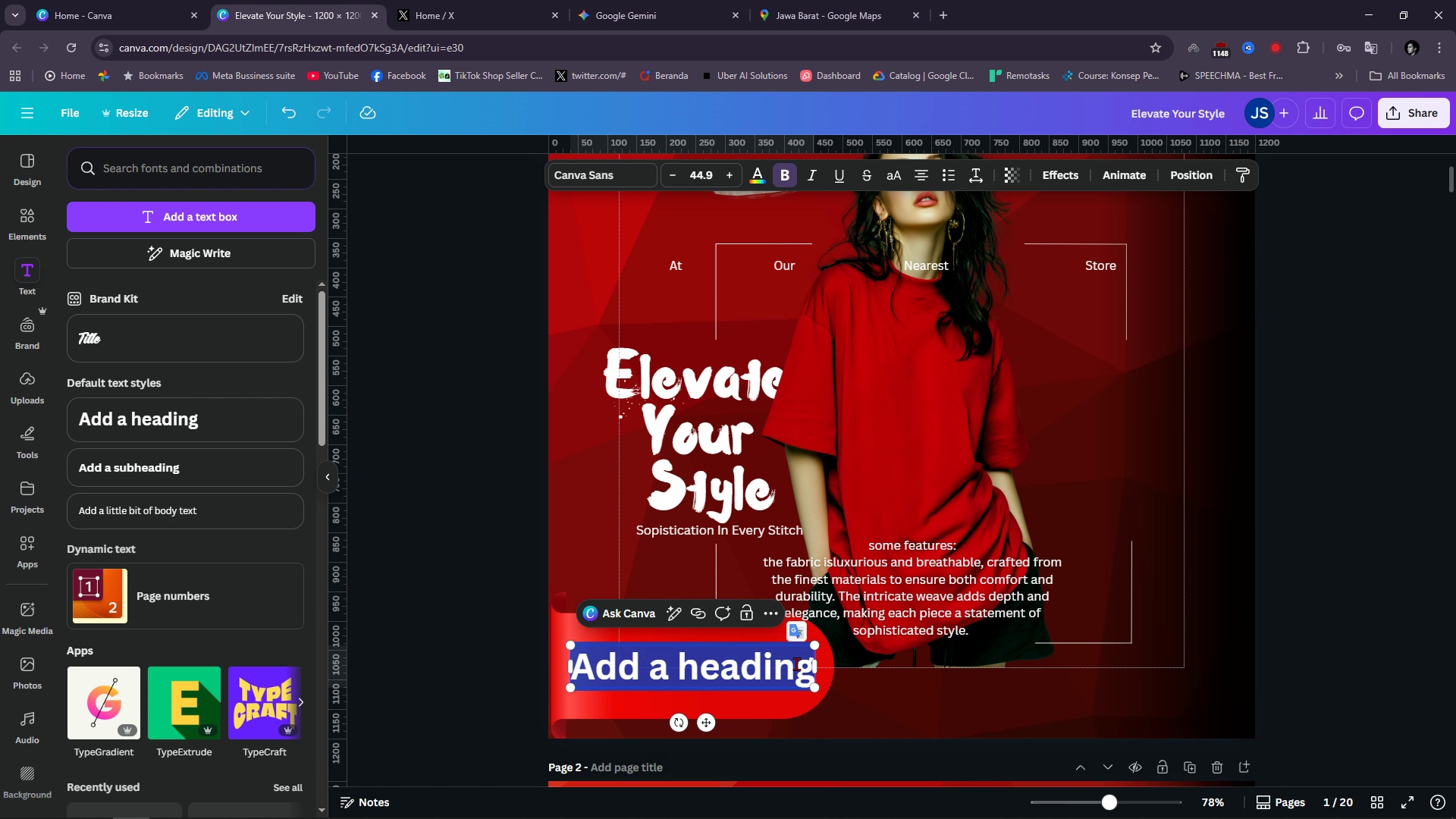 
left_click([796, 664])
 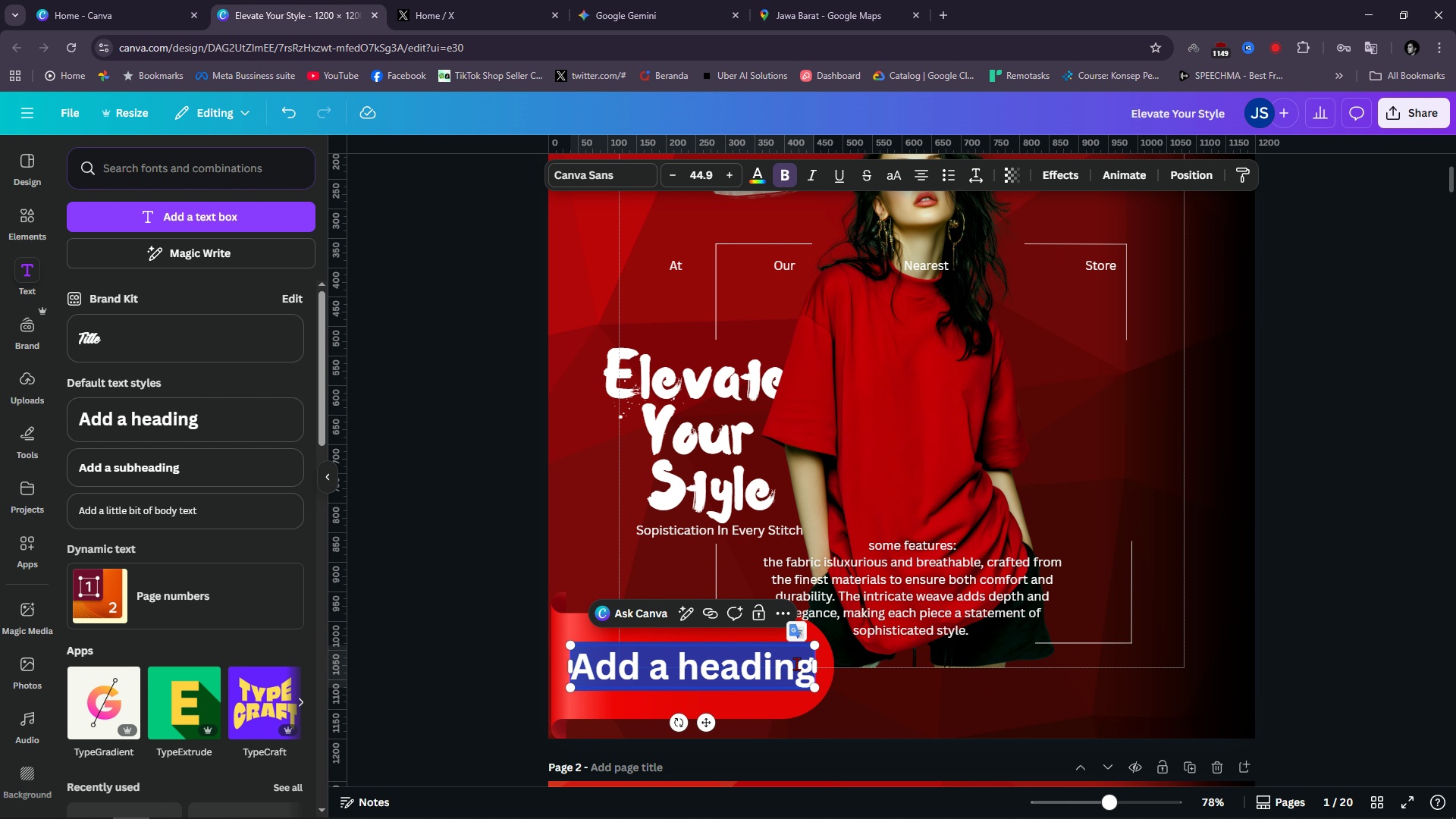 
hold_key(key=ShiftLeft, duration=1.52)
 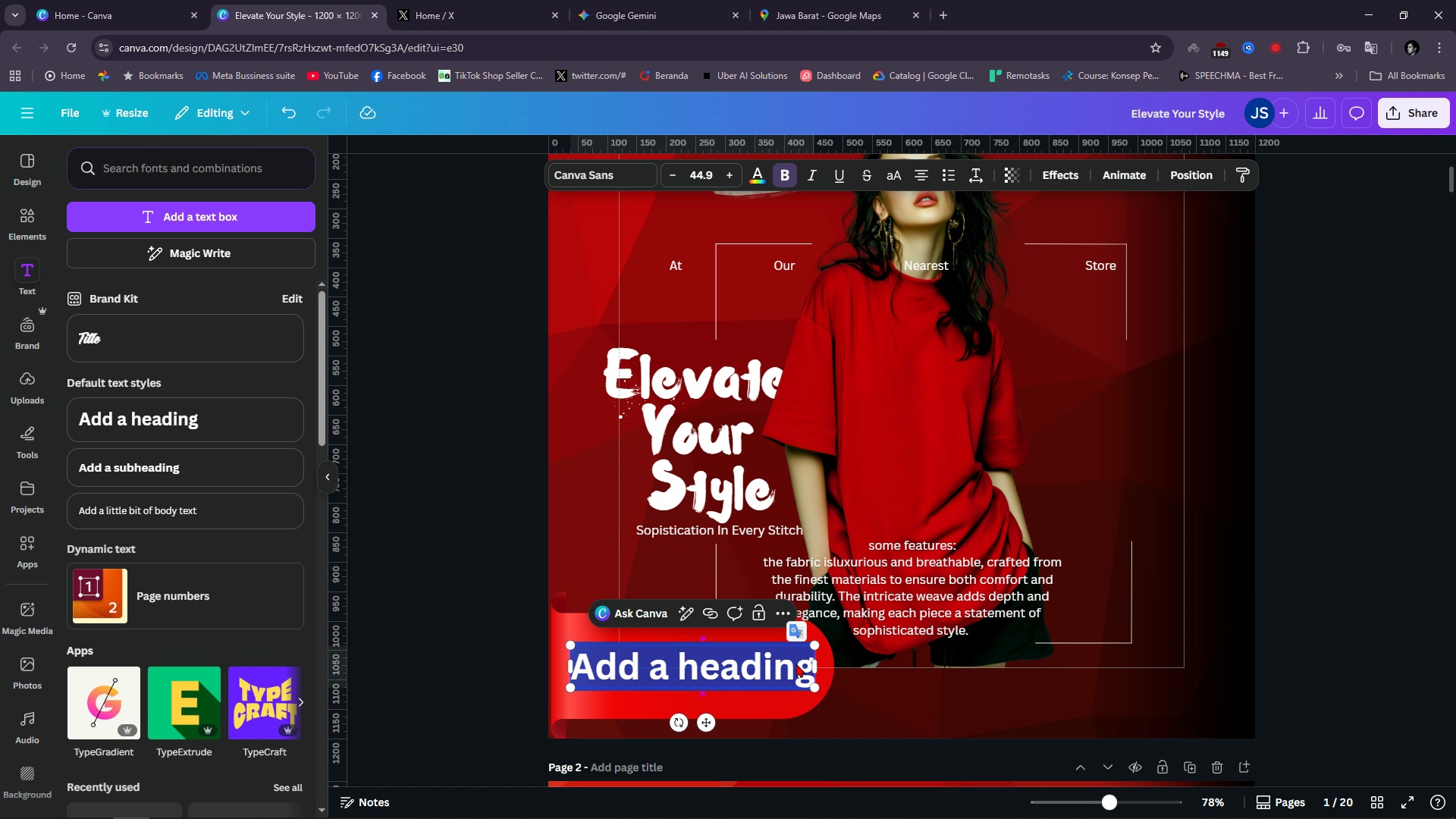 
type($ 53)
 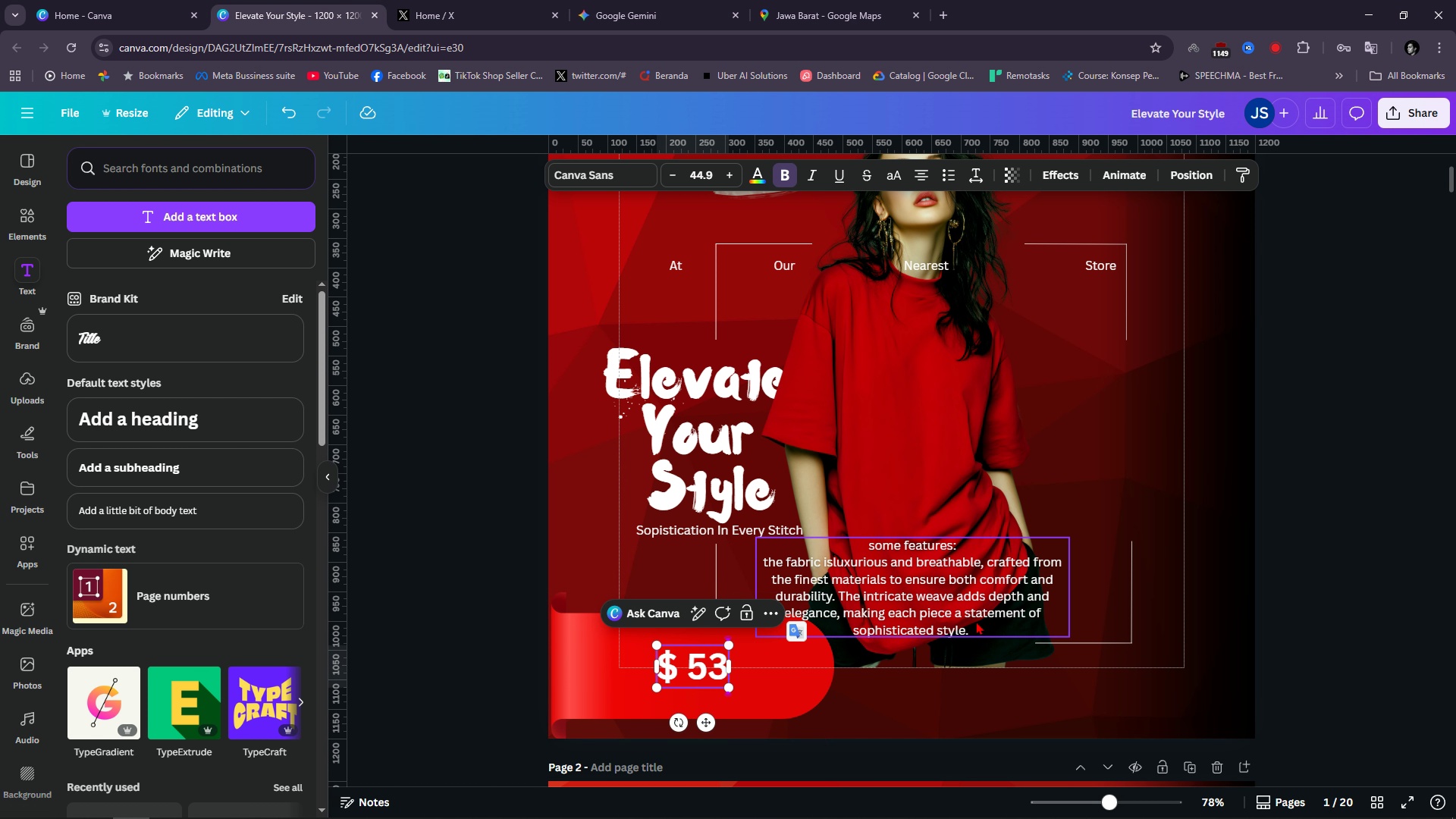 
left_click([1373, 598])
 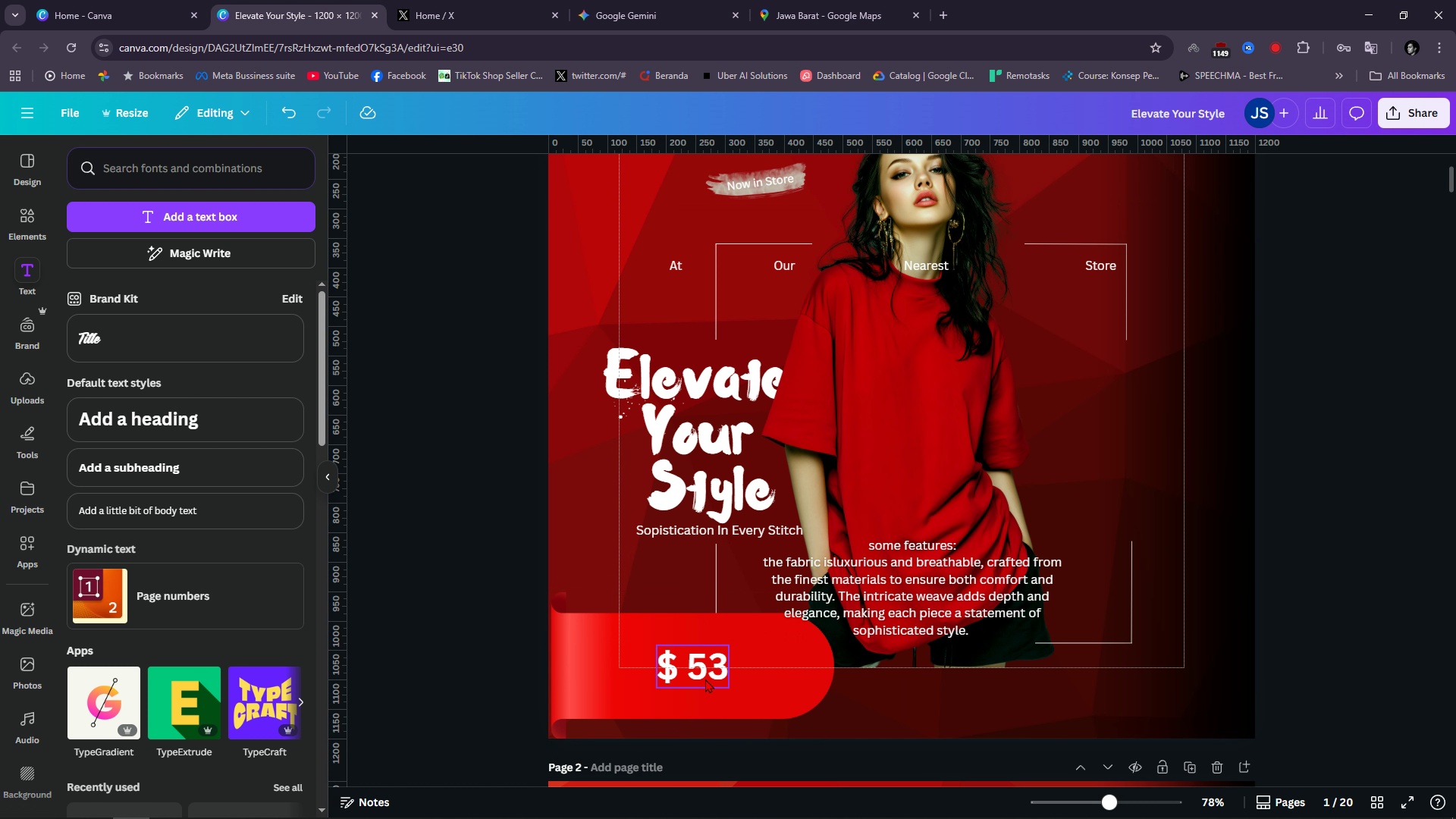 
left_click([705, 679])
 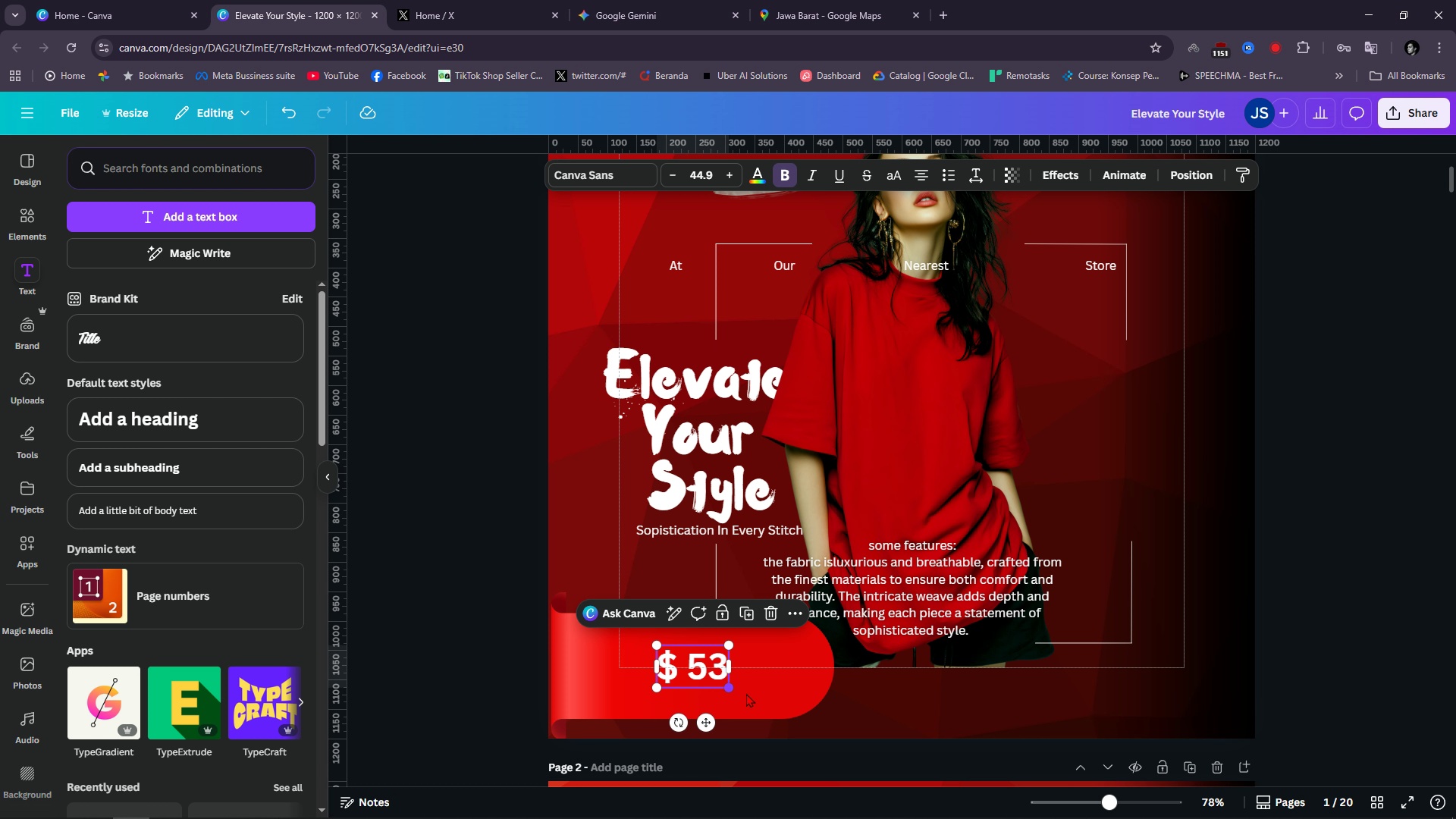 
left_click_drag(start_coordinate=[733, 692], to_coordinate=[794, 705])
 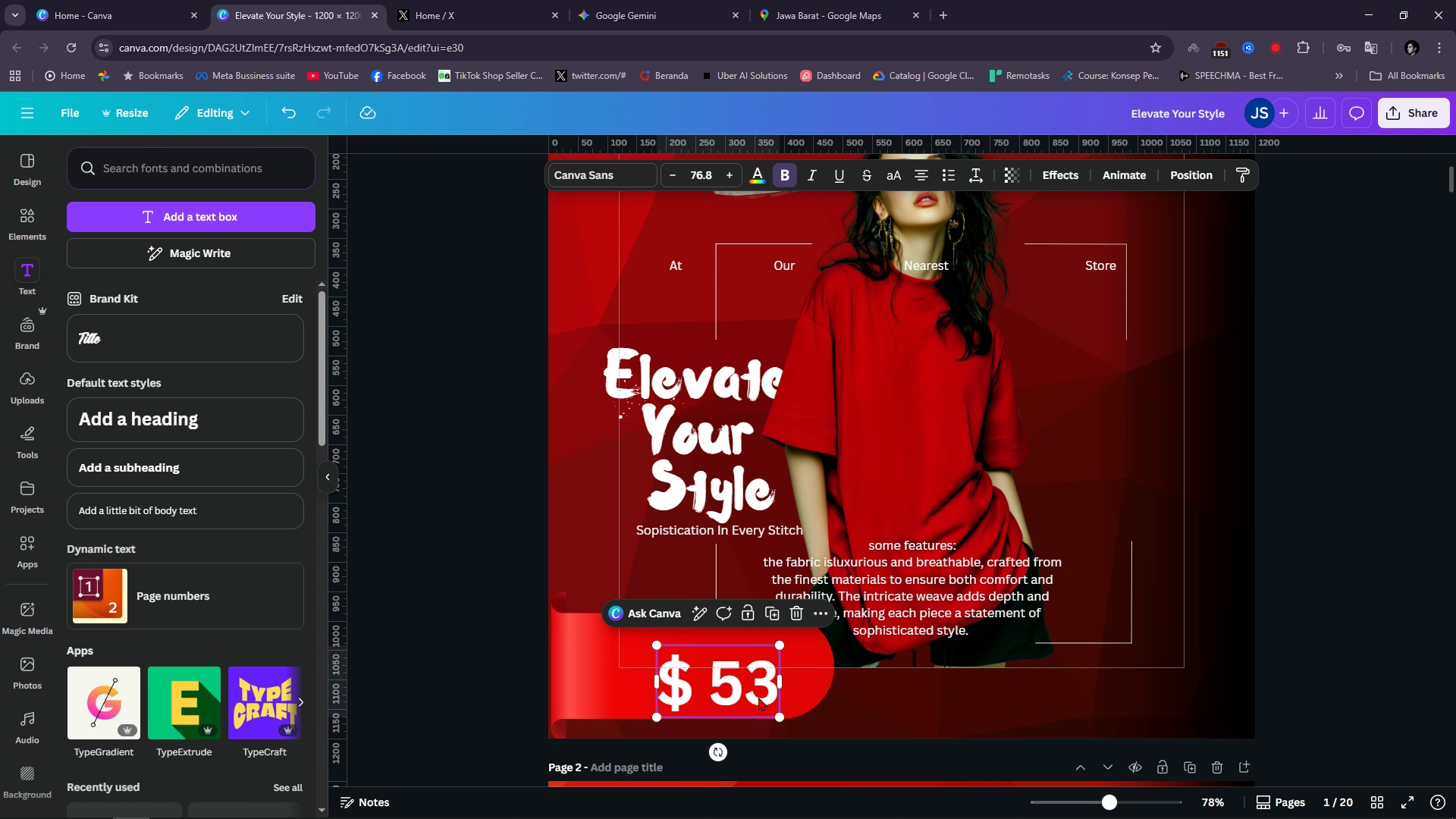 
left_click_drag(start_coordinate=[768, 700], to_coordinate=[735, 685])
 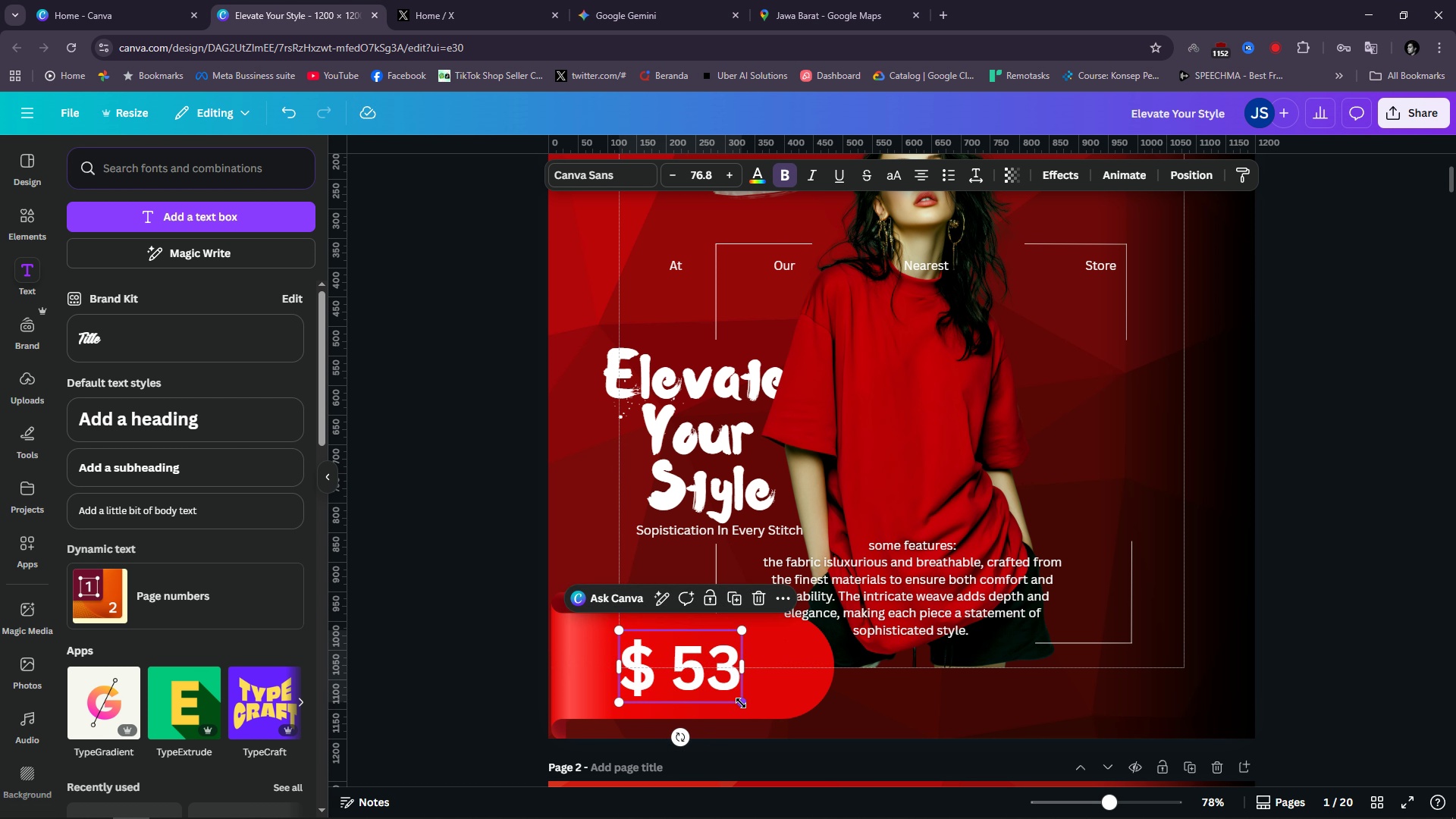 
left_click_drag(start_coordinate=[741, 703], to_coordinate=[766, 711])
 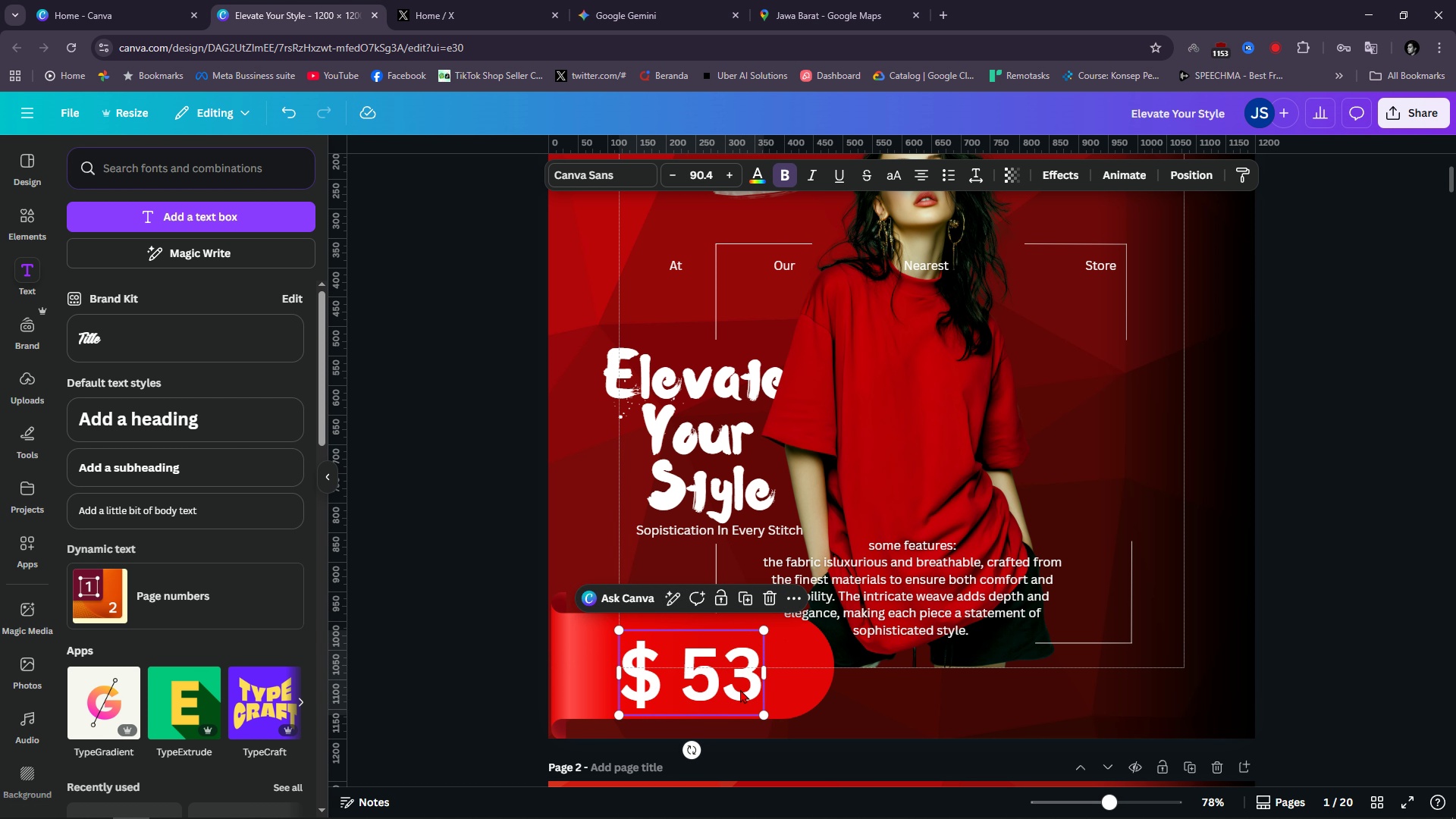 
left_click_drag(start_coordinate=[740, 691], to_coordinate=[725, 677])
 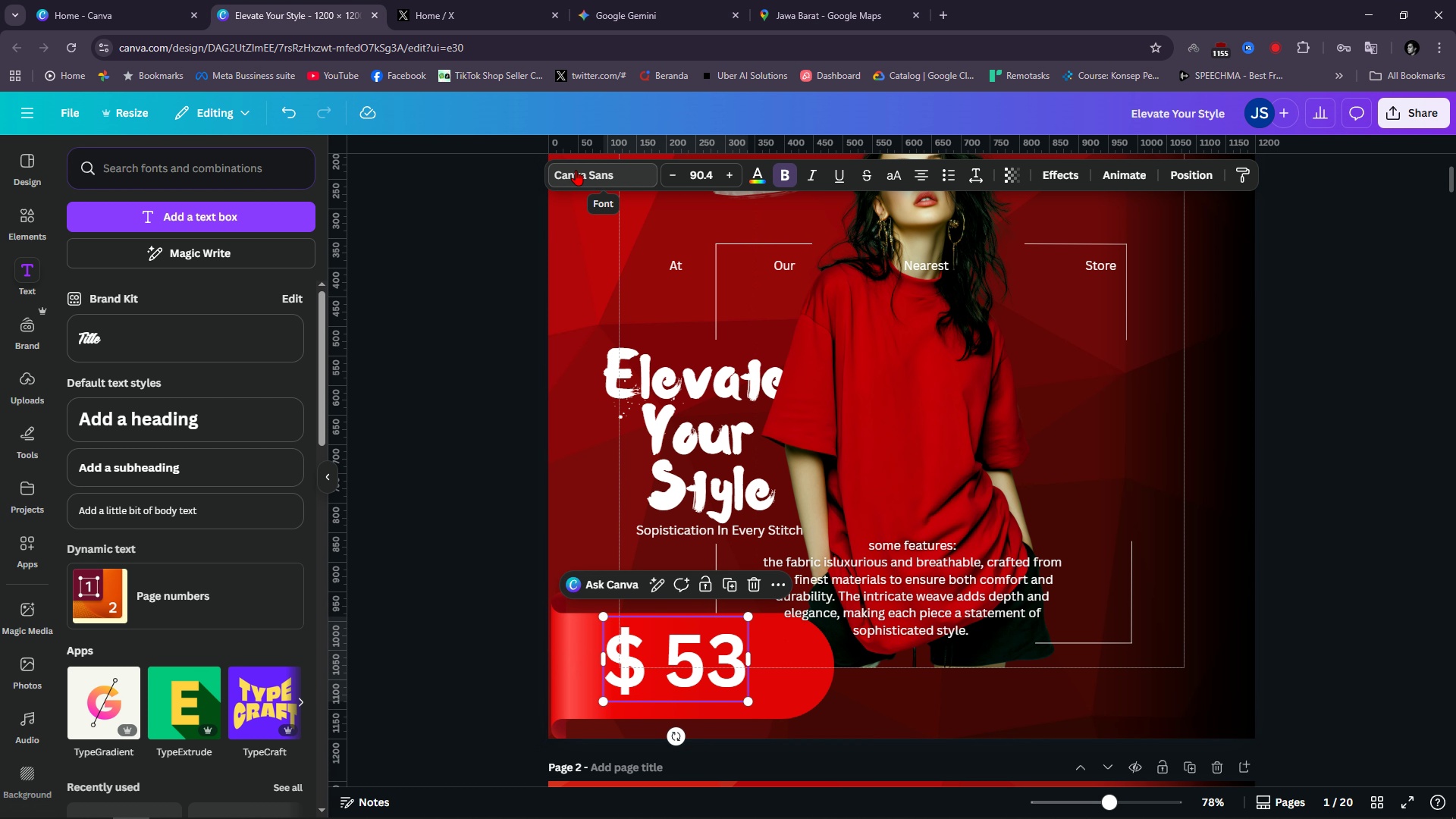 
left_click([576, 170])
 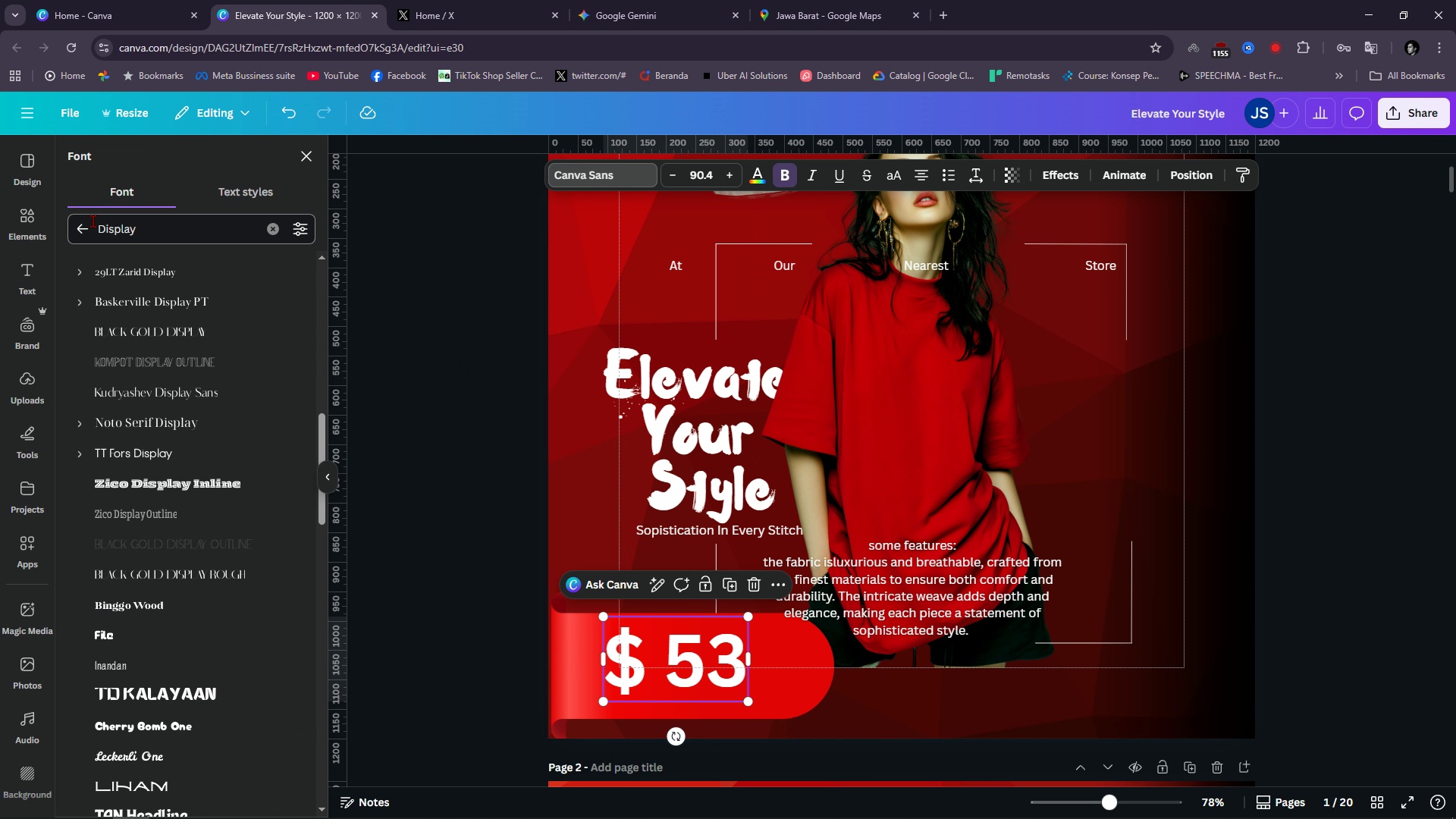 
left_click([83, 226])
 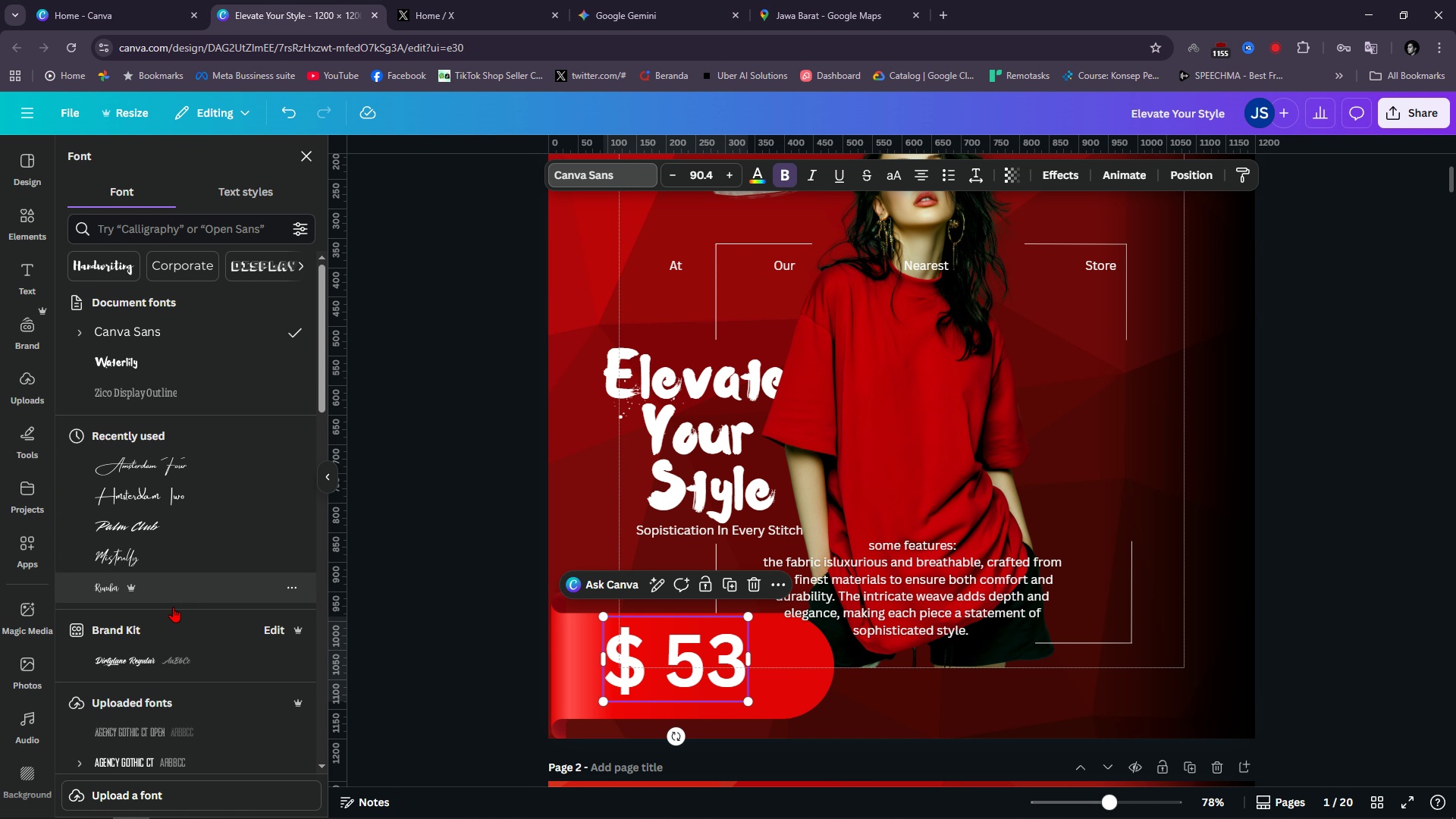 
scroll: coordinate [215, 701], scroll_direction: up, amount: 3.0
 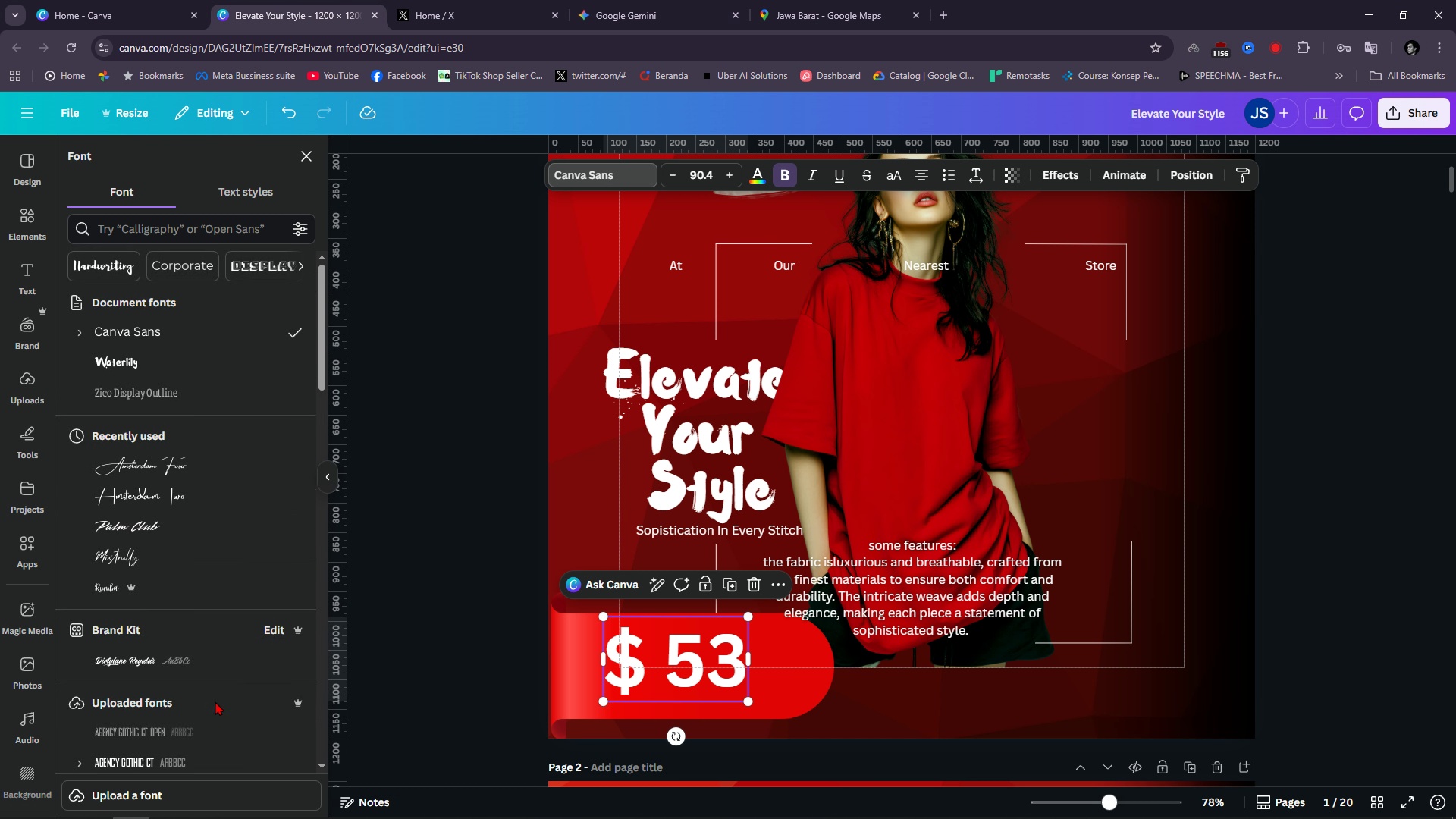 
scroll: coordinate [215, 701], scroll_direction: down, amount: 4.0
 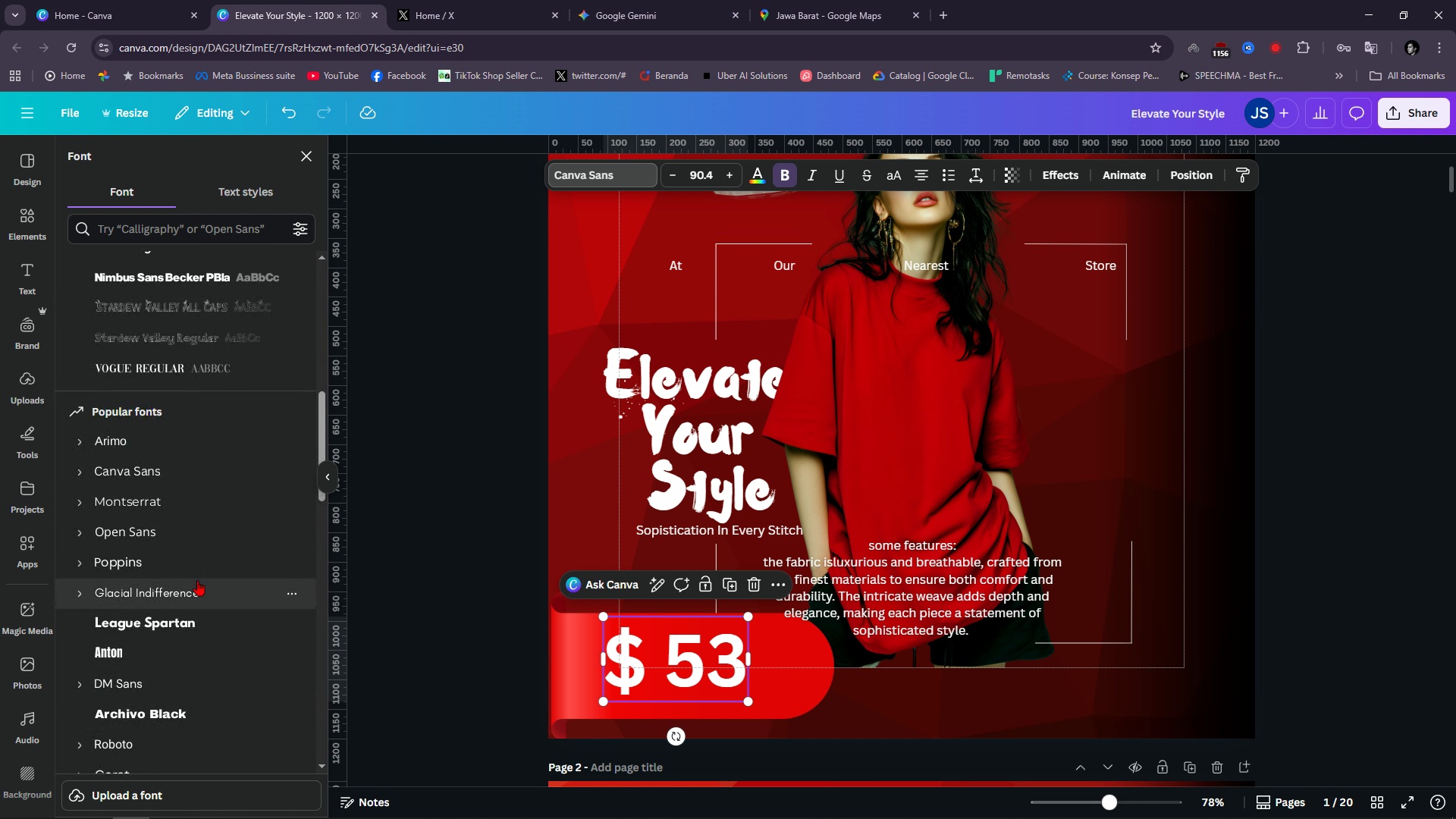 
left_click([197, 561])
 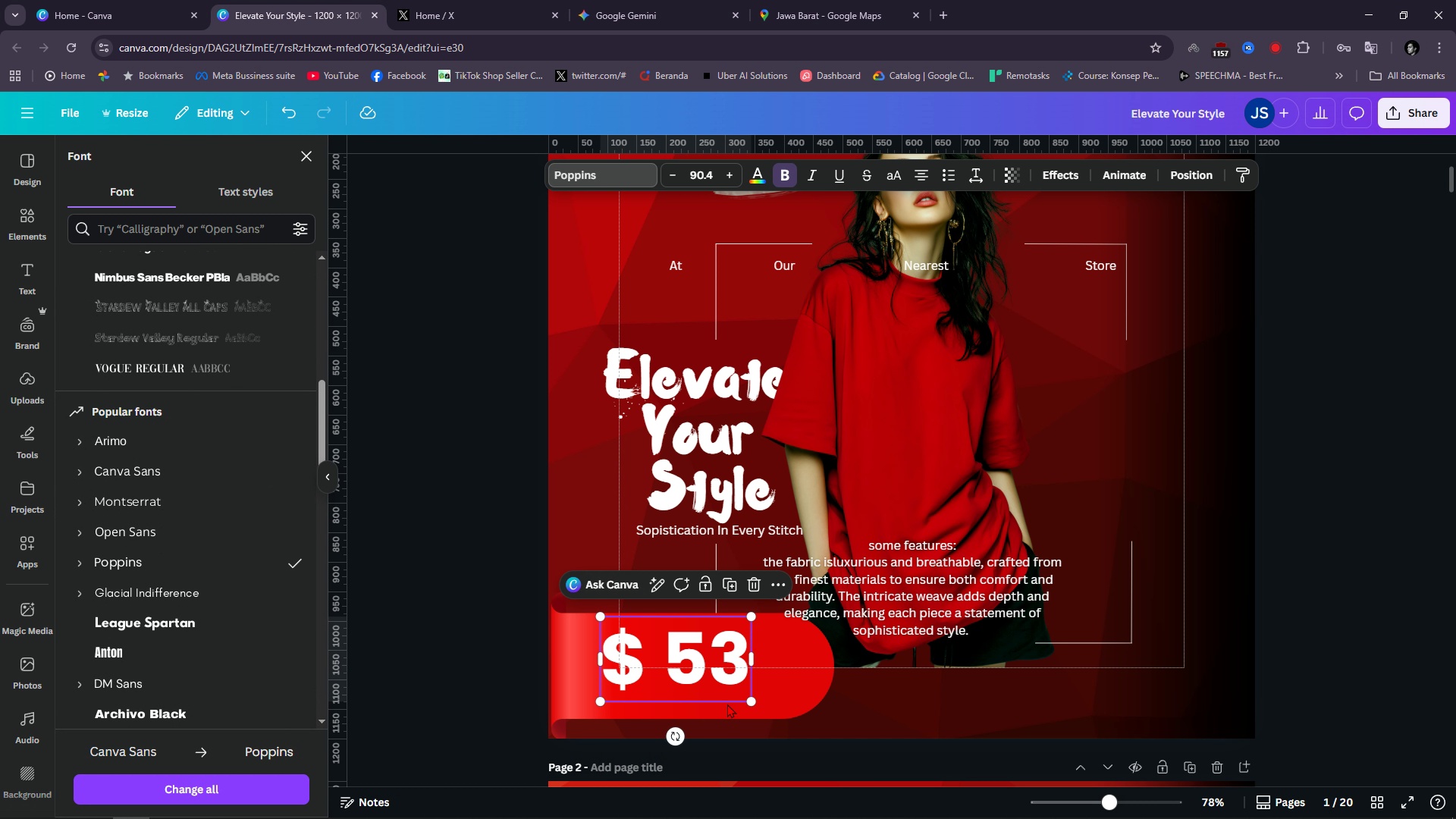 
left_click_drag(start_coordinate=[731, 673], to_coordinate=[738, 681])
 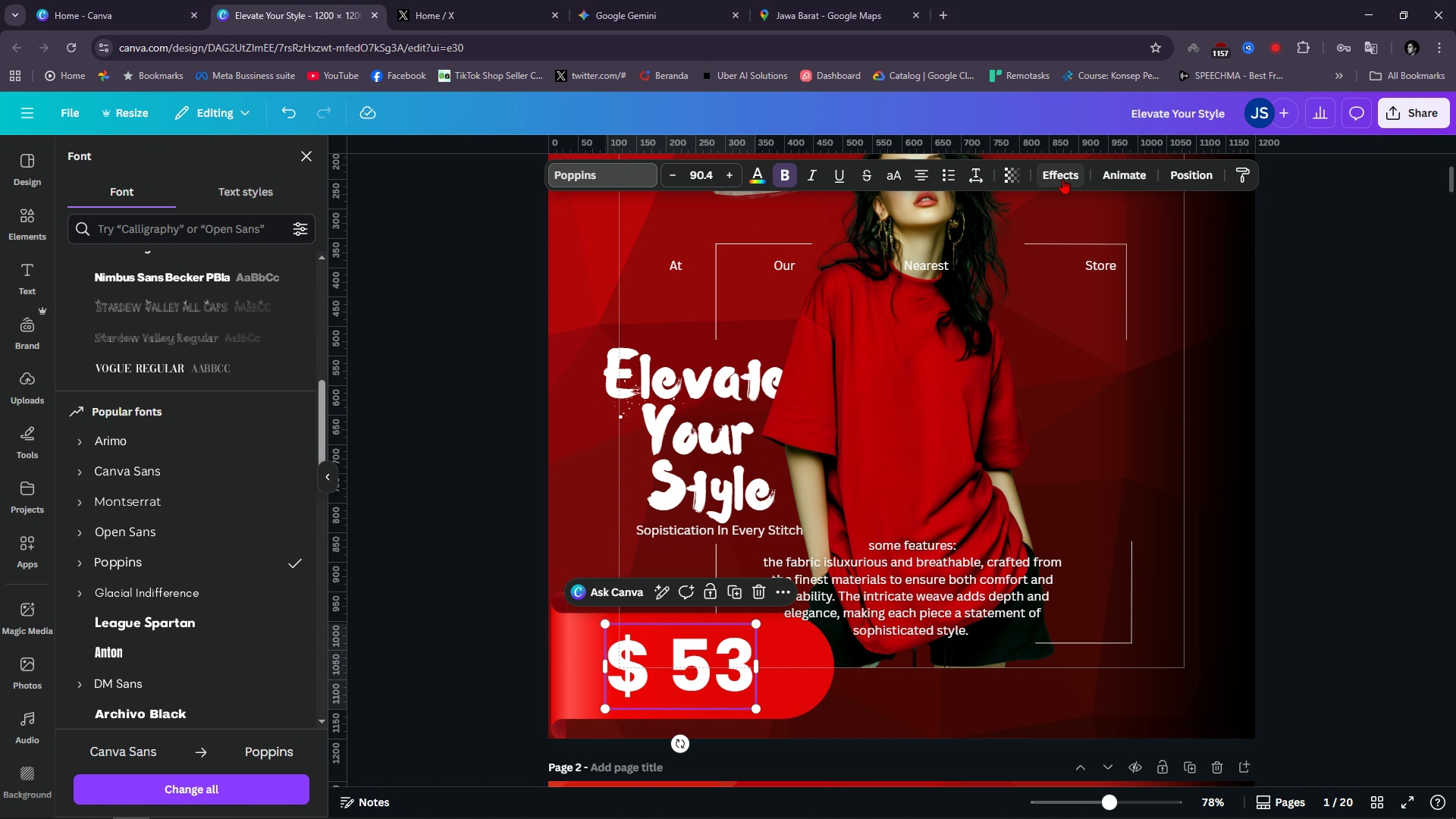 
left_click([1062, 178])
 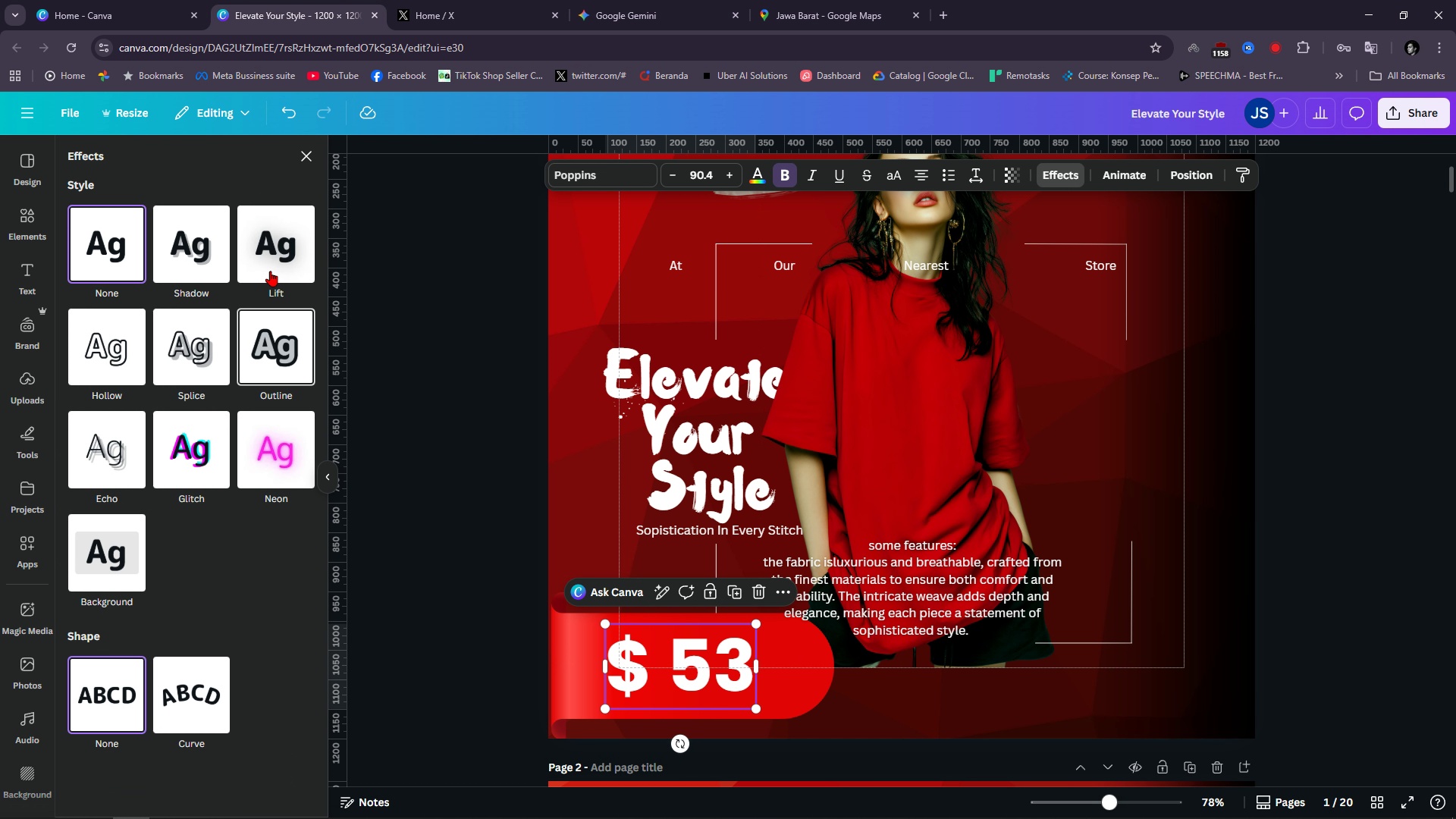 
left_click([272, 267])
 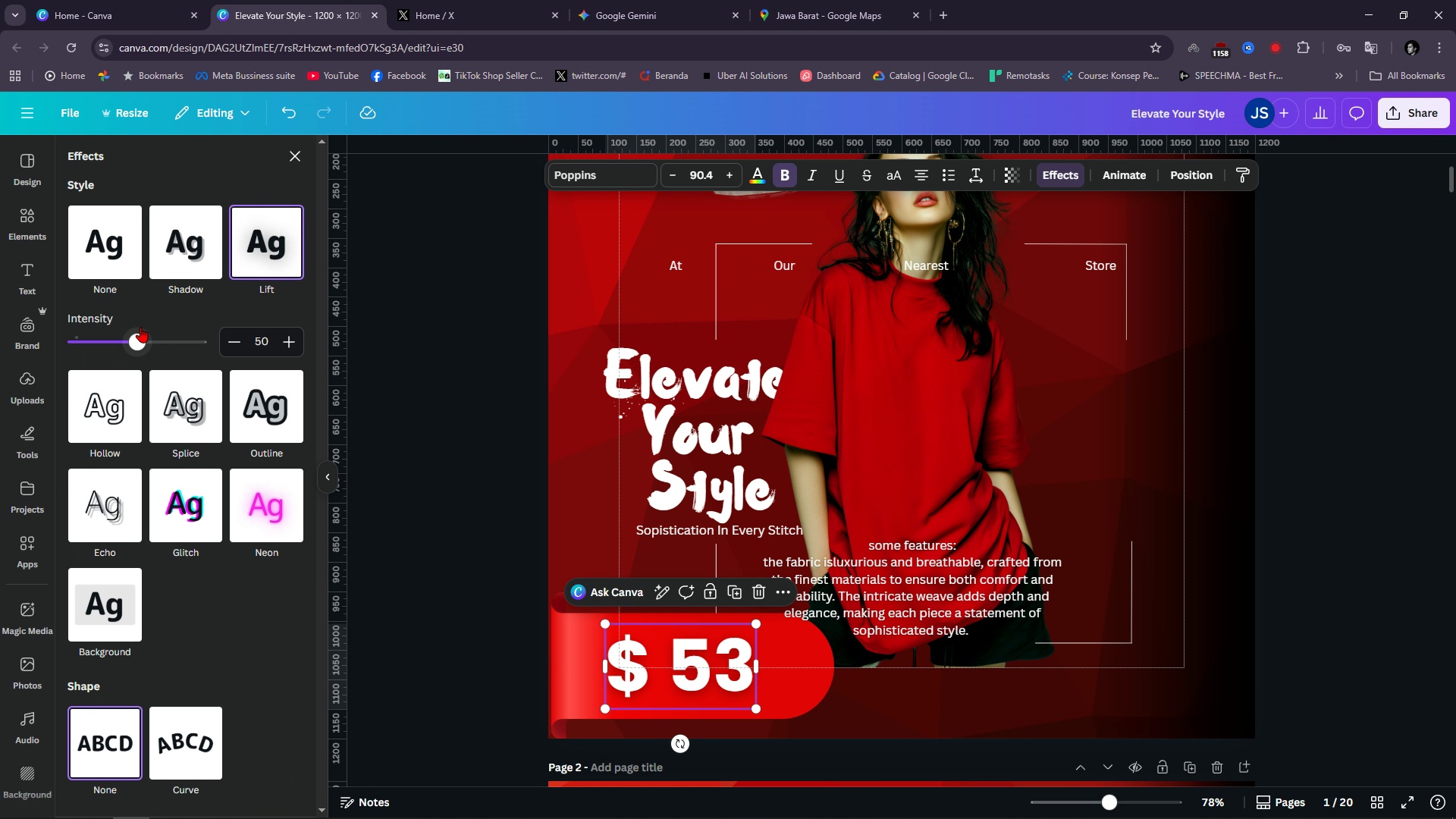 
left_click_drag(start_coordinate=[133, 337], to_coordinate=[162, 344])
 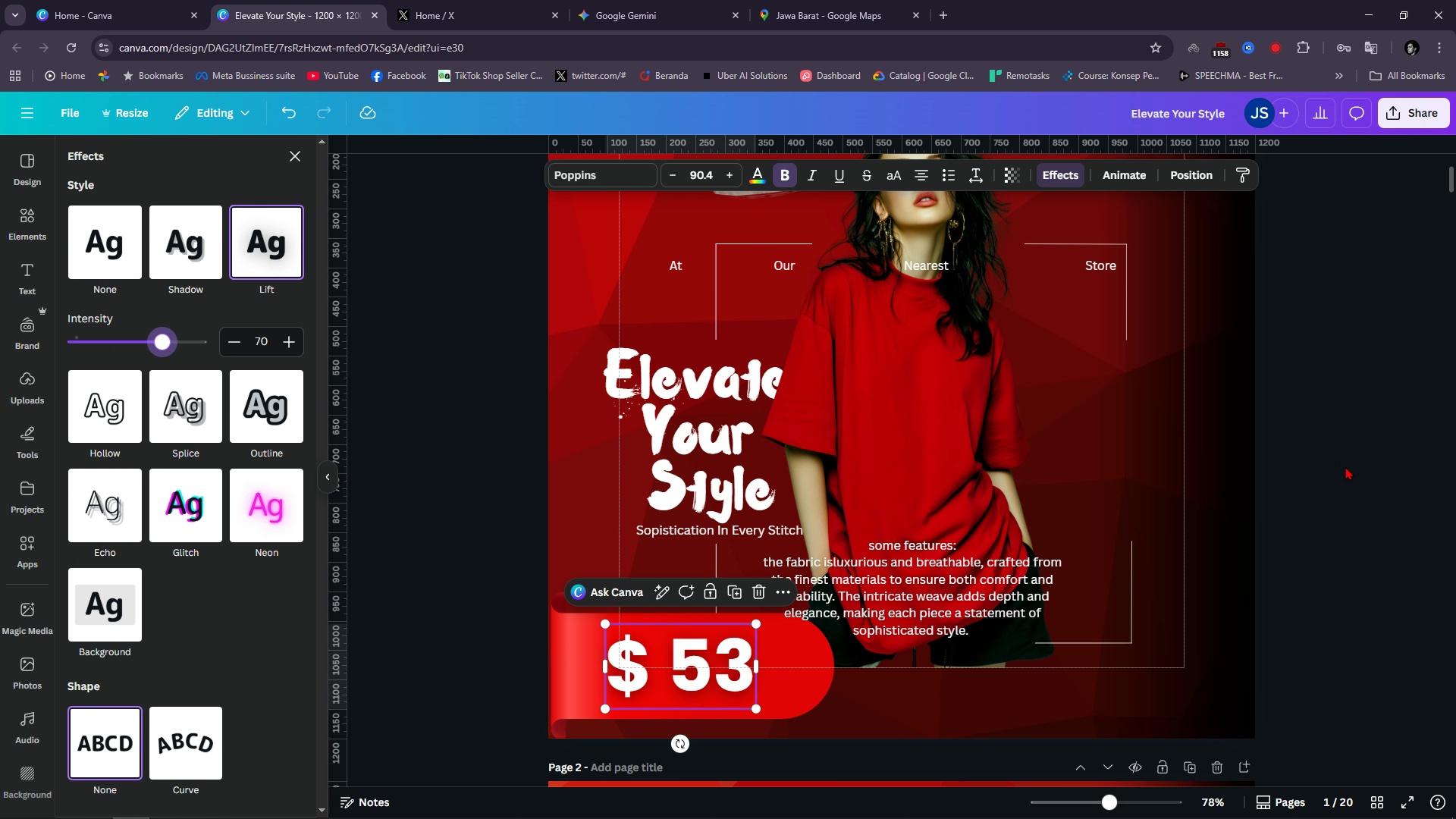 
left_click([1346, 464])
 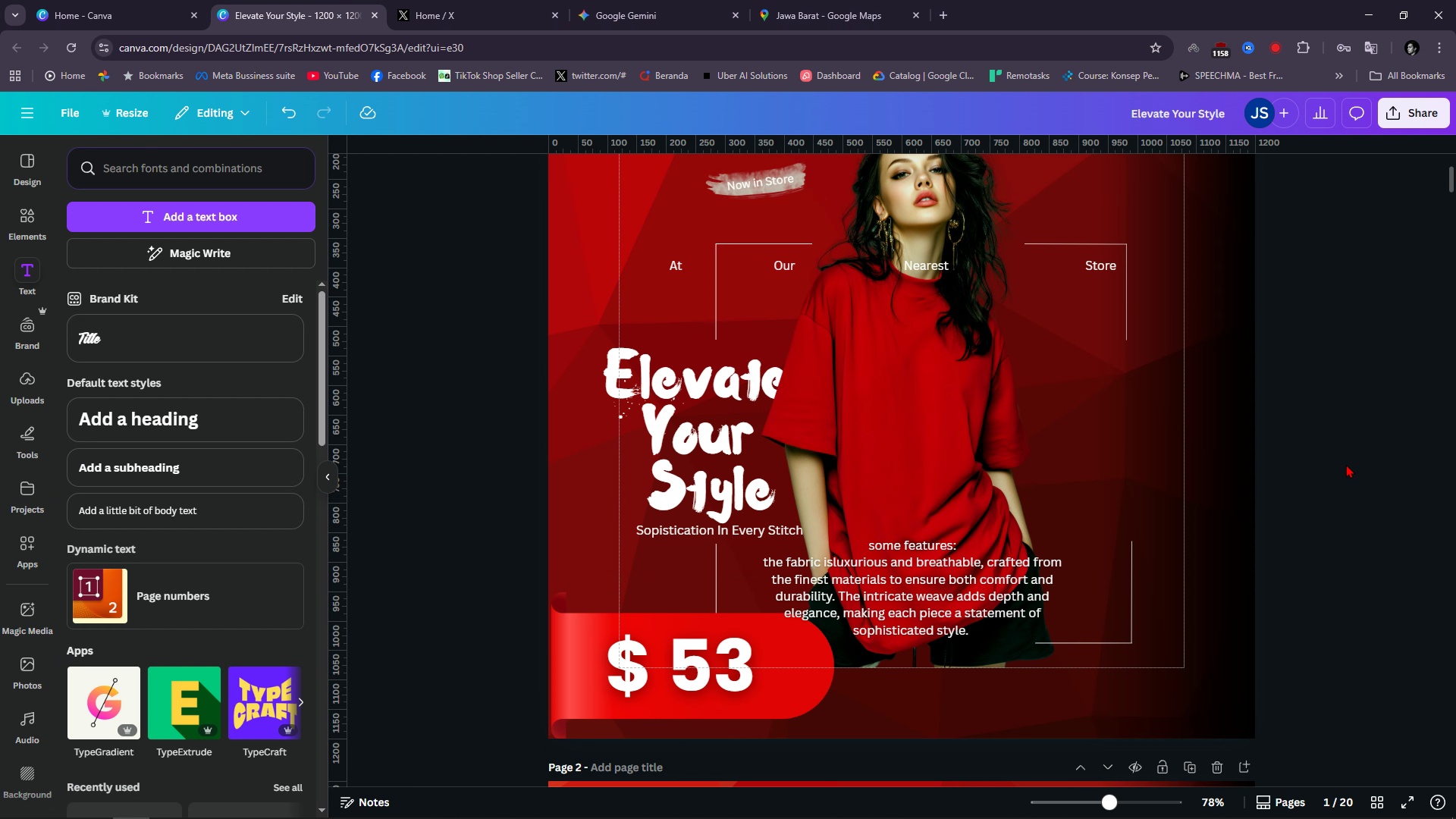 
double_click([1346, 464])
 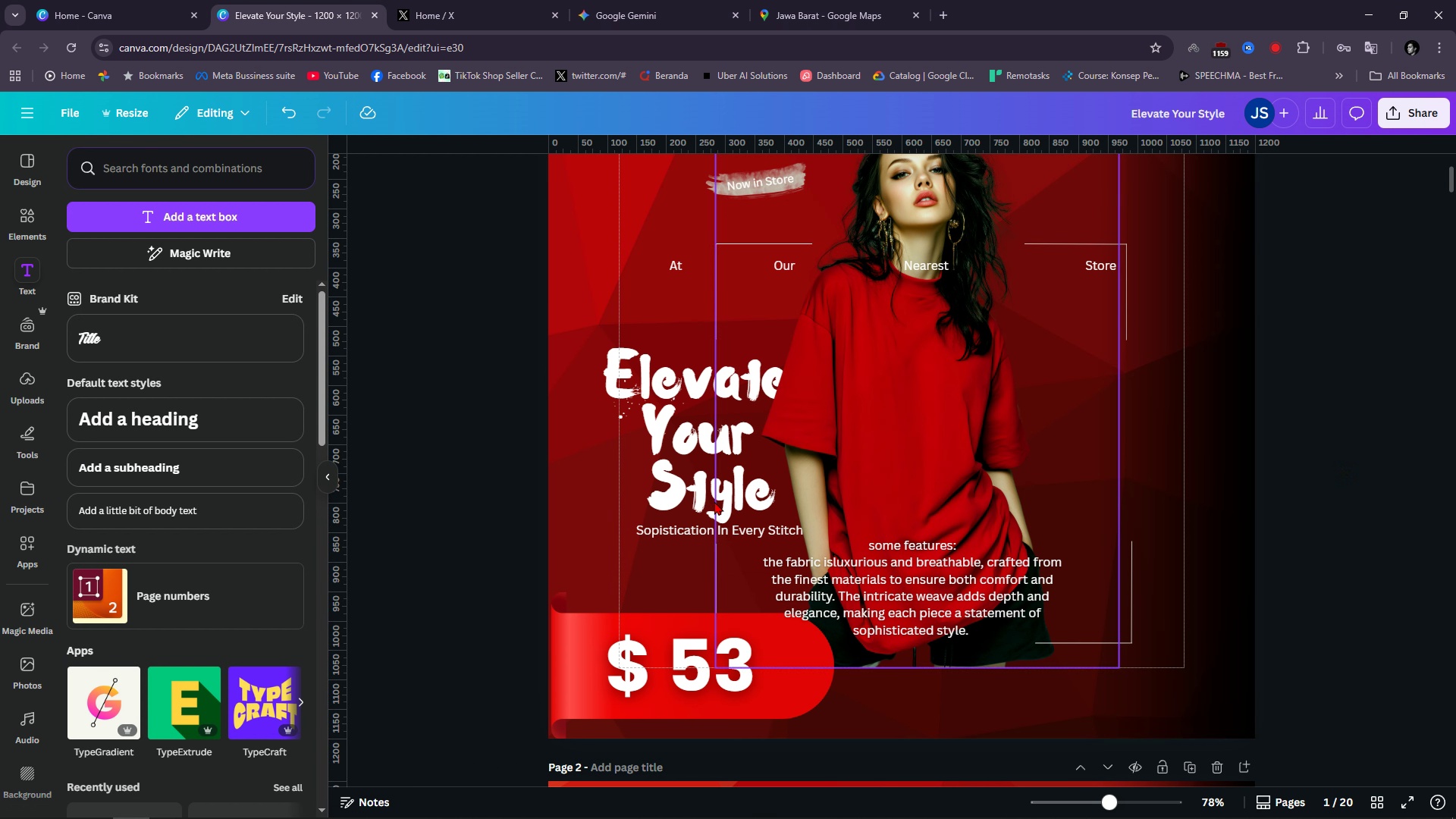 
scroll: coordinate [507, 499], scroll_direction: down, amount: 3.0
 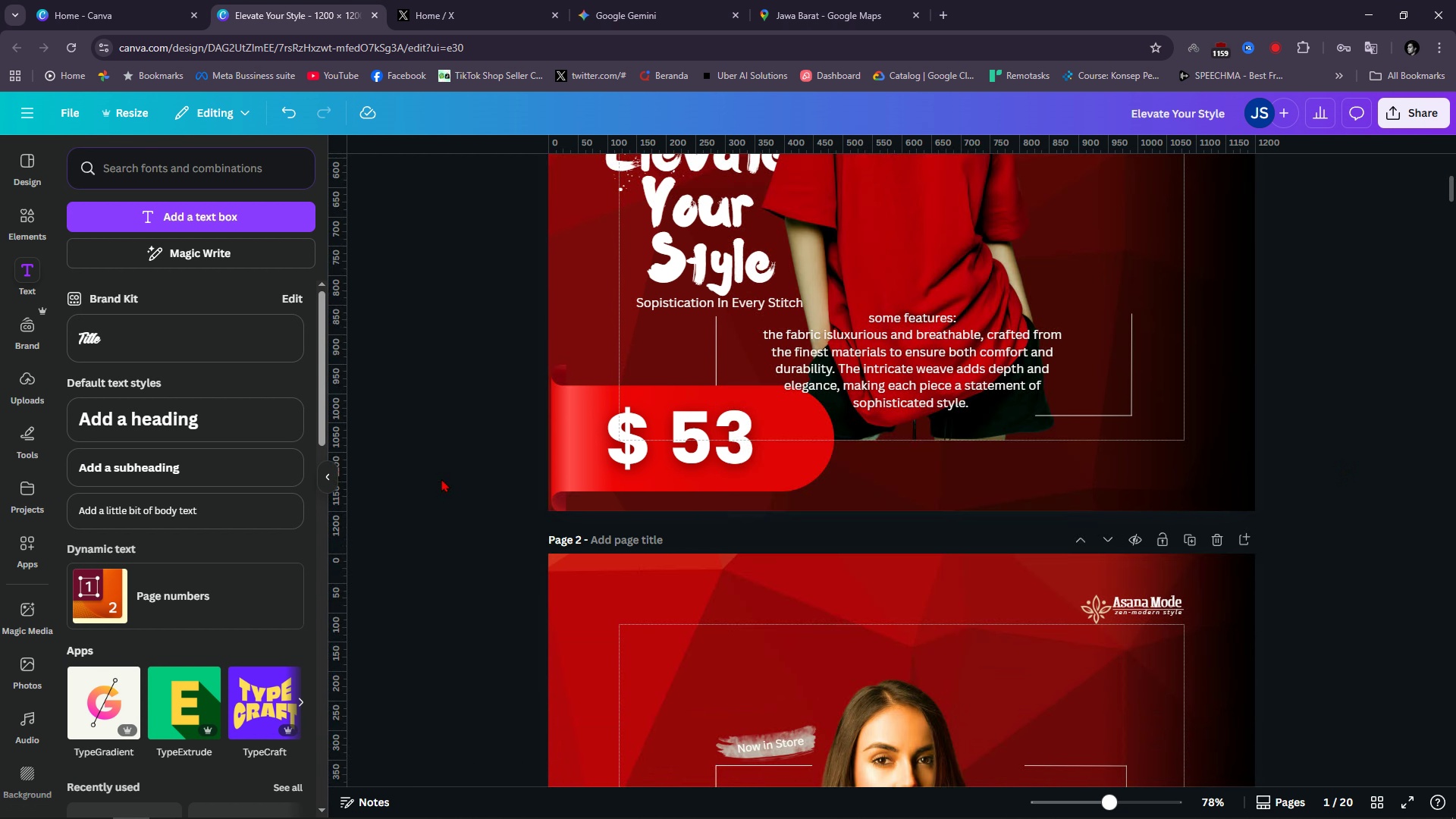 
scroll: coordinate [438, 527], scroll_direction: up, amount: 4.0
 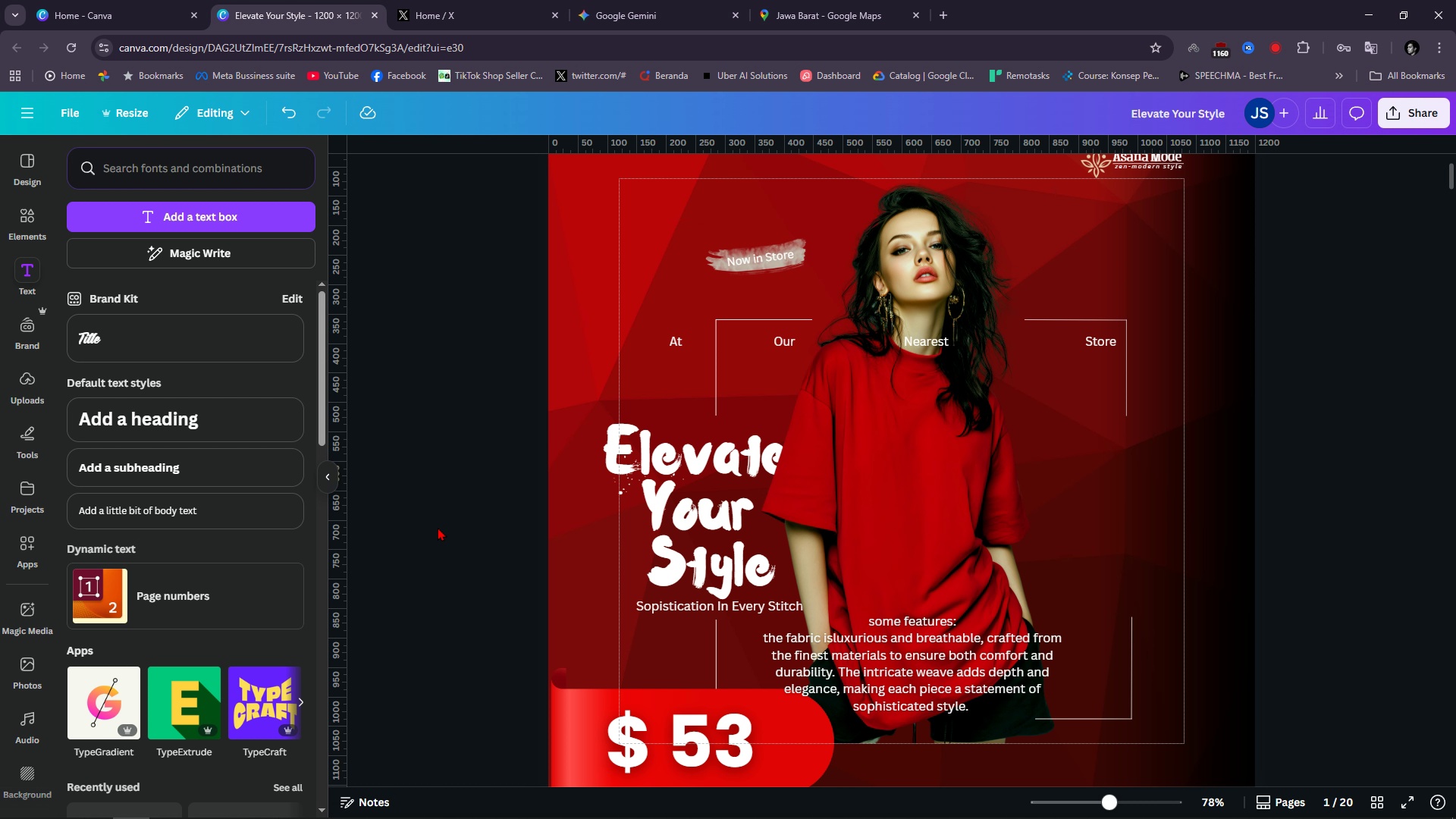 
scroll: coordinate [438, 527], scroll_direction: down, amount: 3.0
 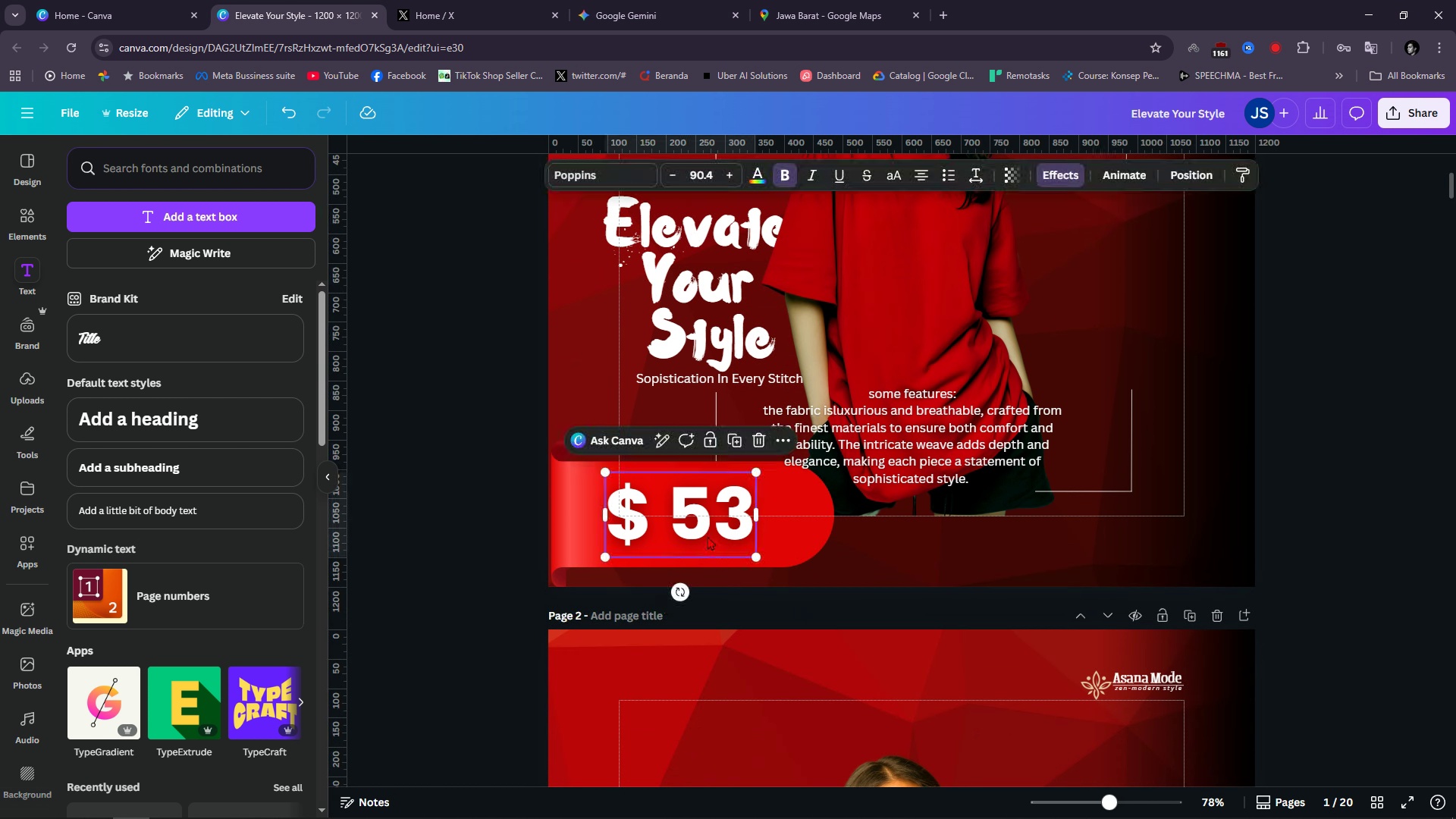 
left_click([708, 536])
 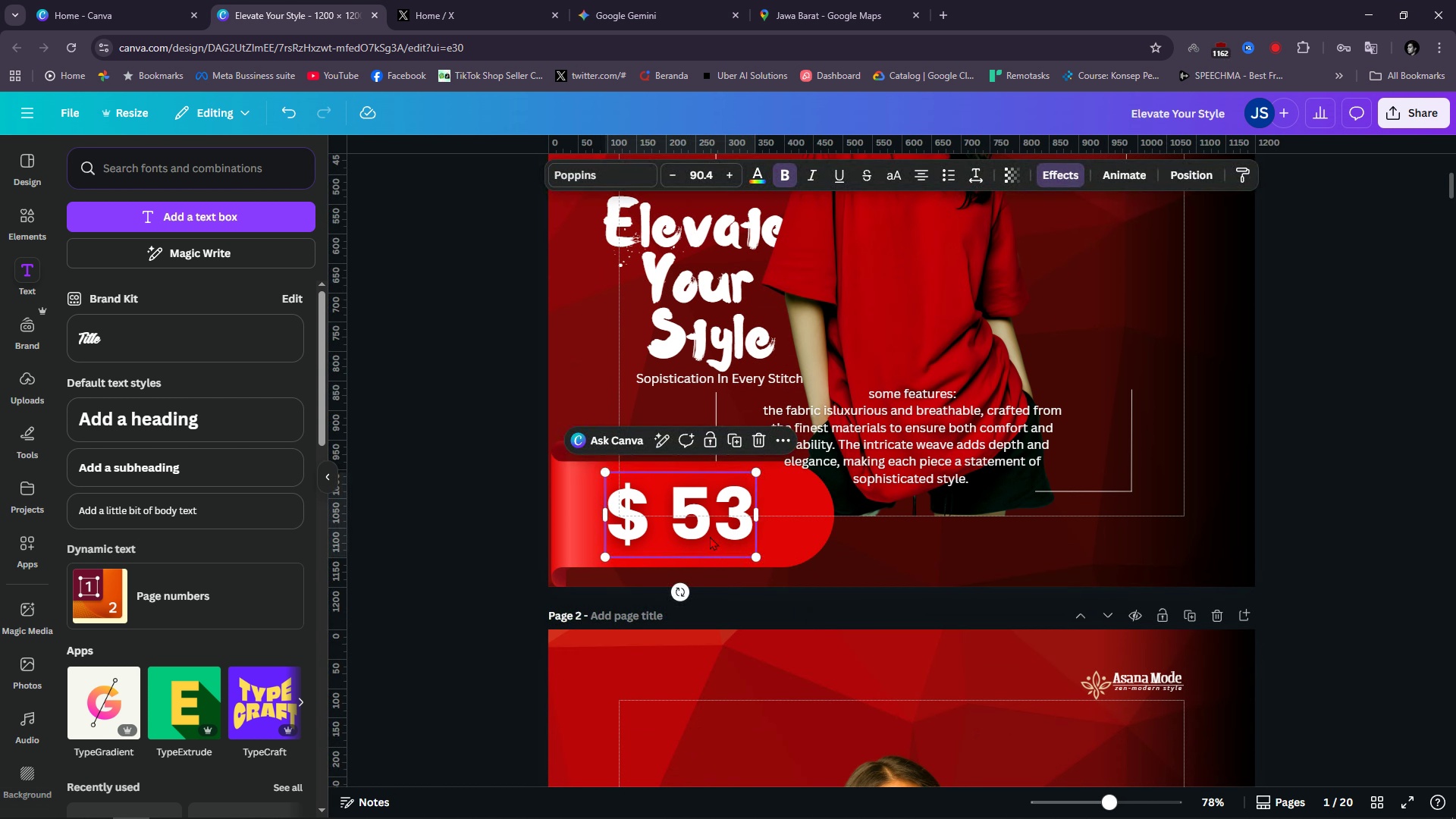 
hold_key(key=ShiftLeft, duration=1.07)
left_click([808, 554])
 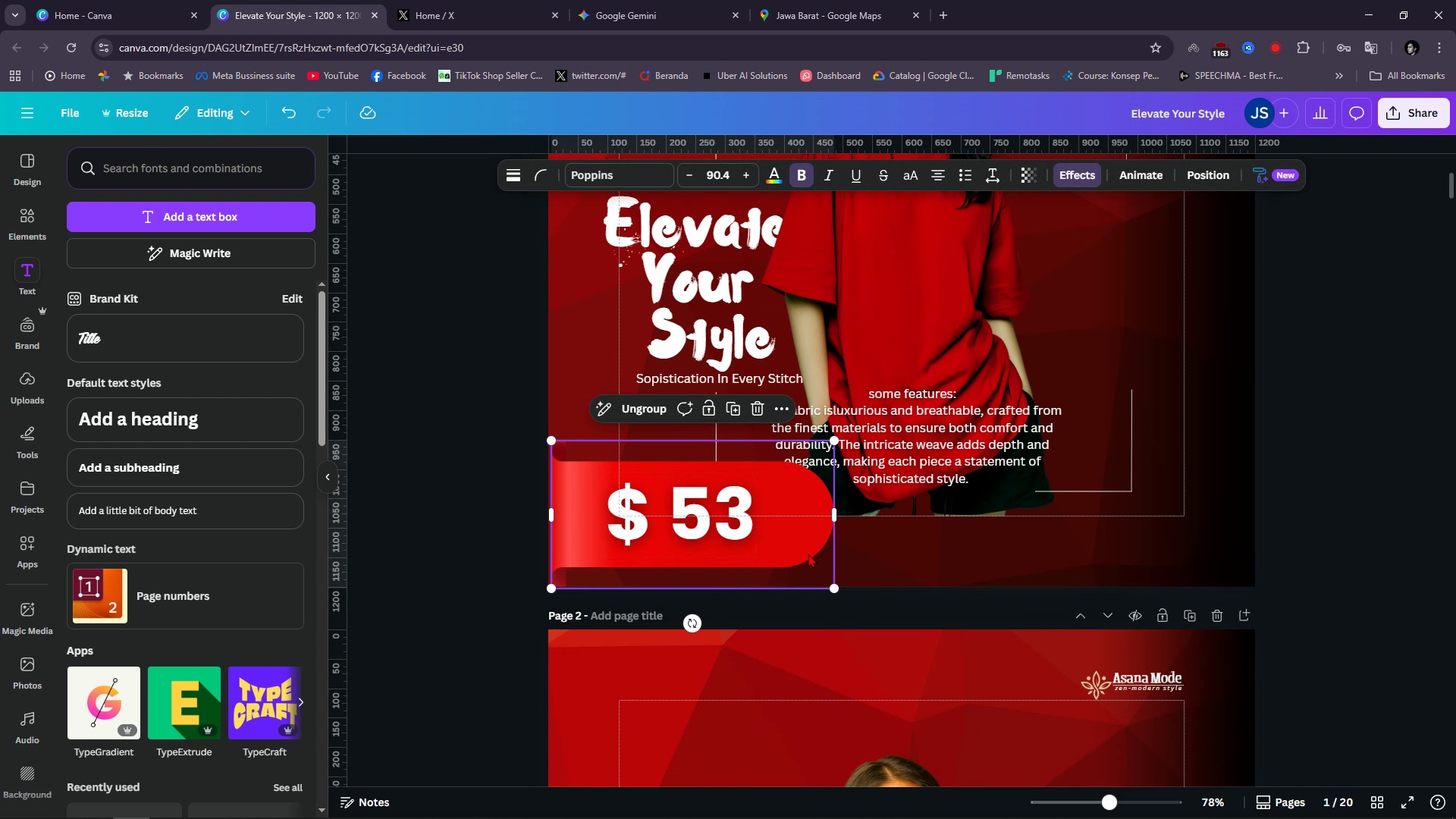 
key(Control+G)
 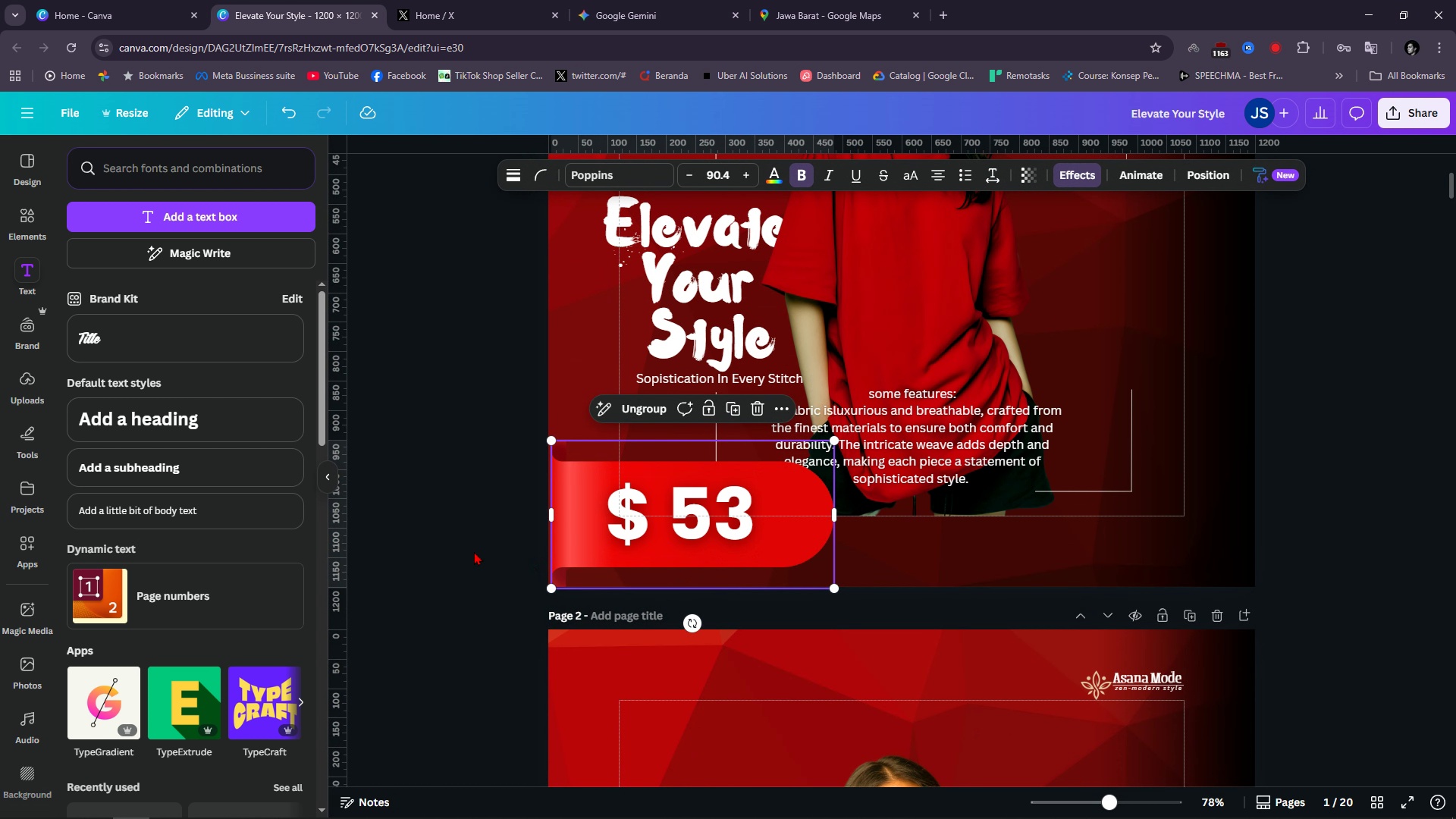 
left_click([474, 551])
 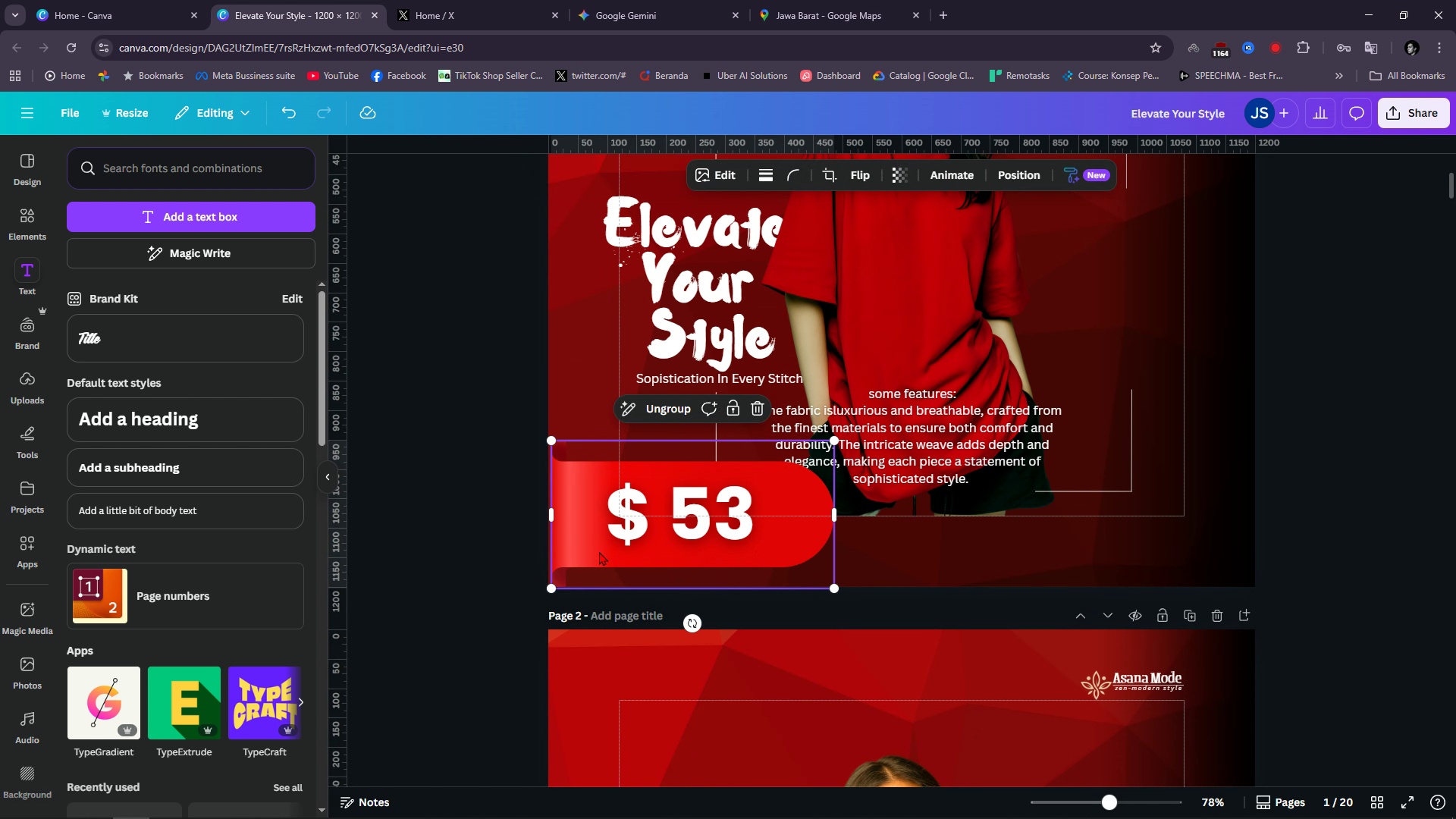 
double_click([599, 551])
 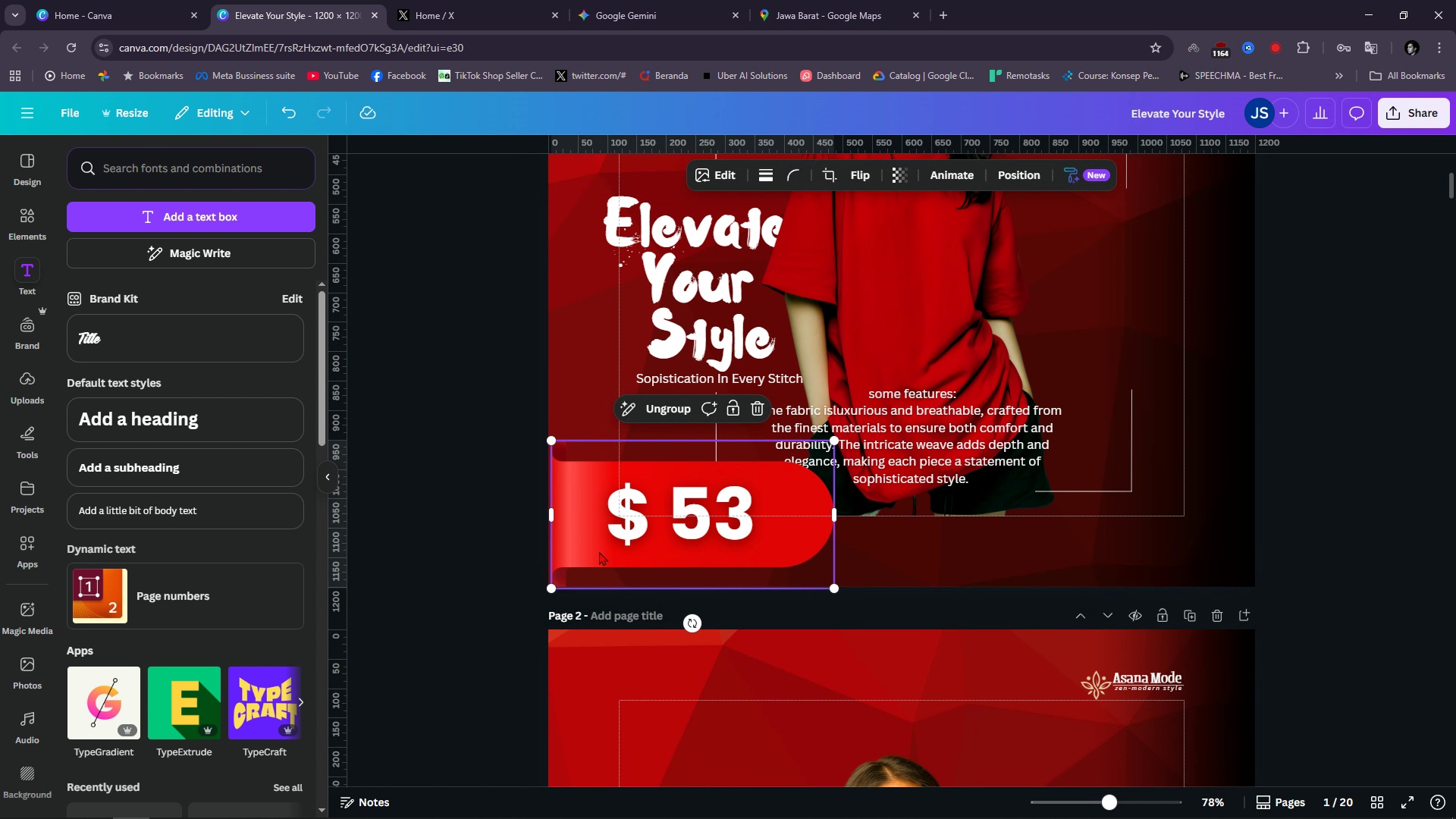 
key(Control+C)
 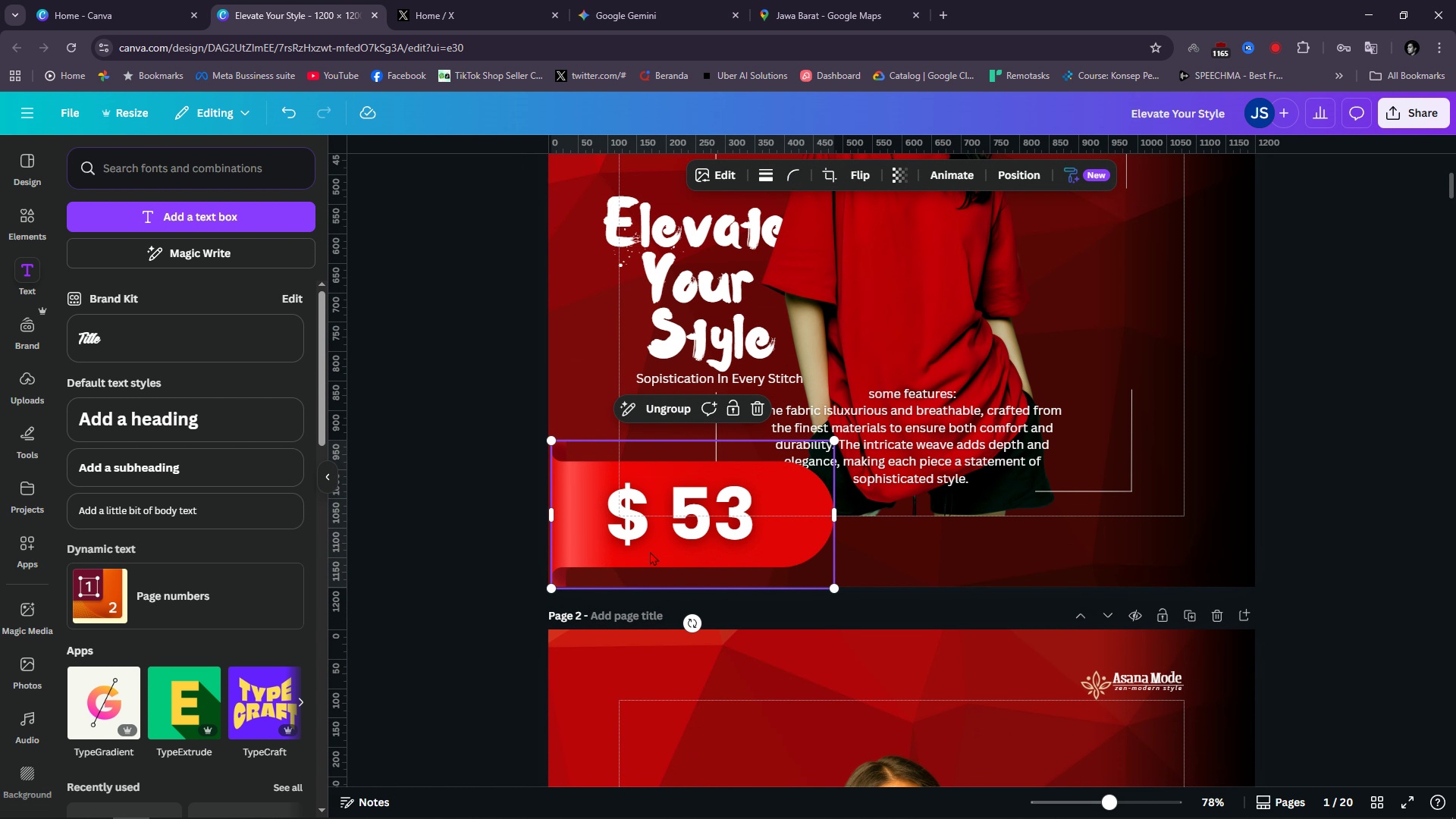 
hold_key(key=ControlLeft, duration=0.67)
scroll: coordinate [876, 494], scroll_direction: down, amount: 8.0
 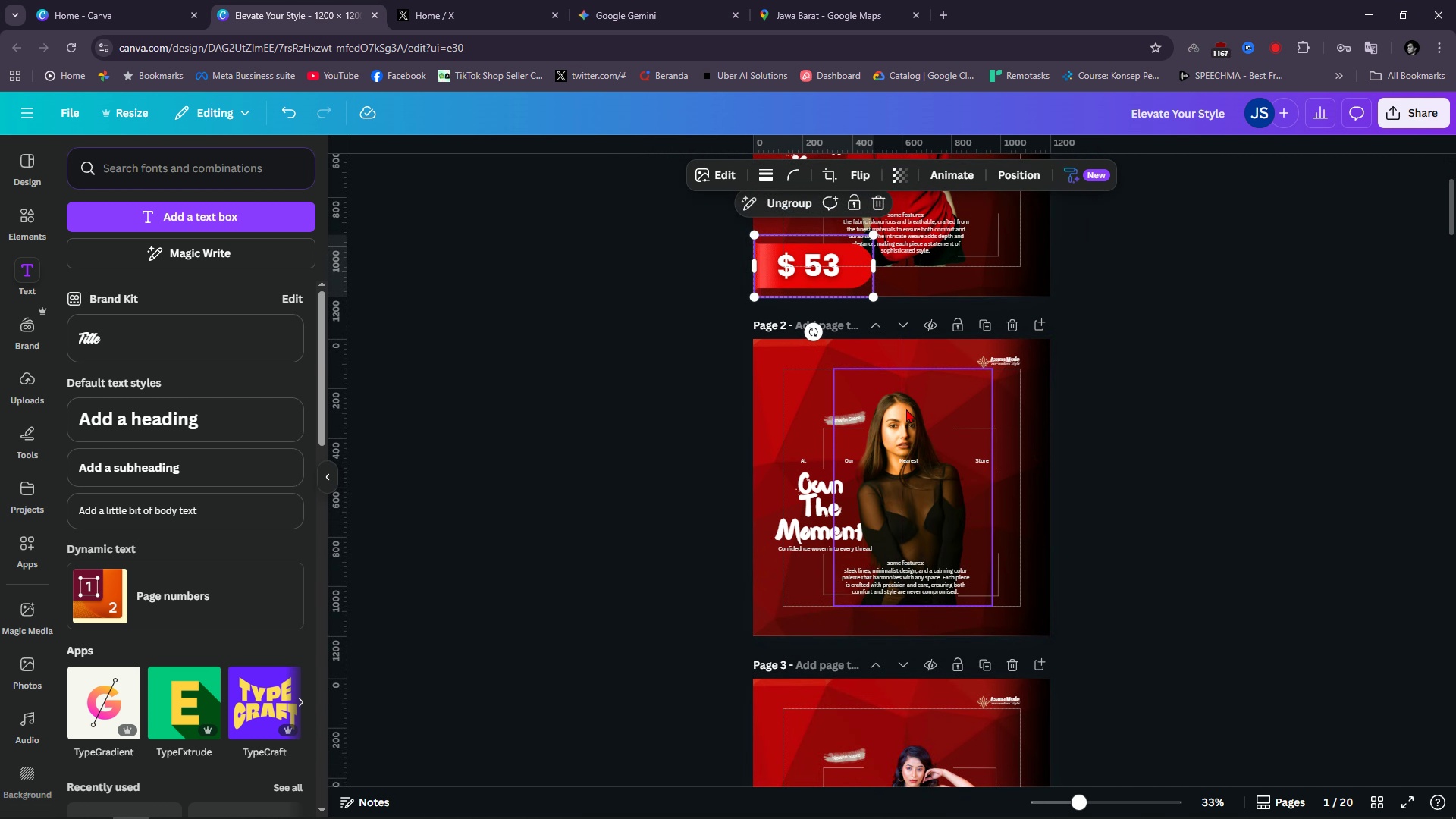 
left_click([865, 409])
 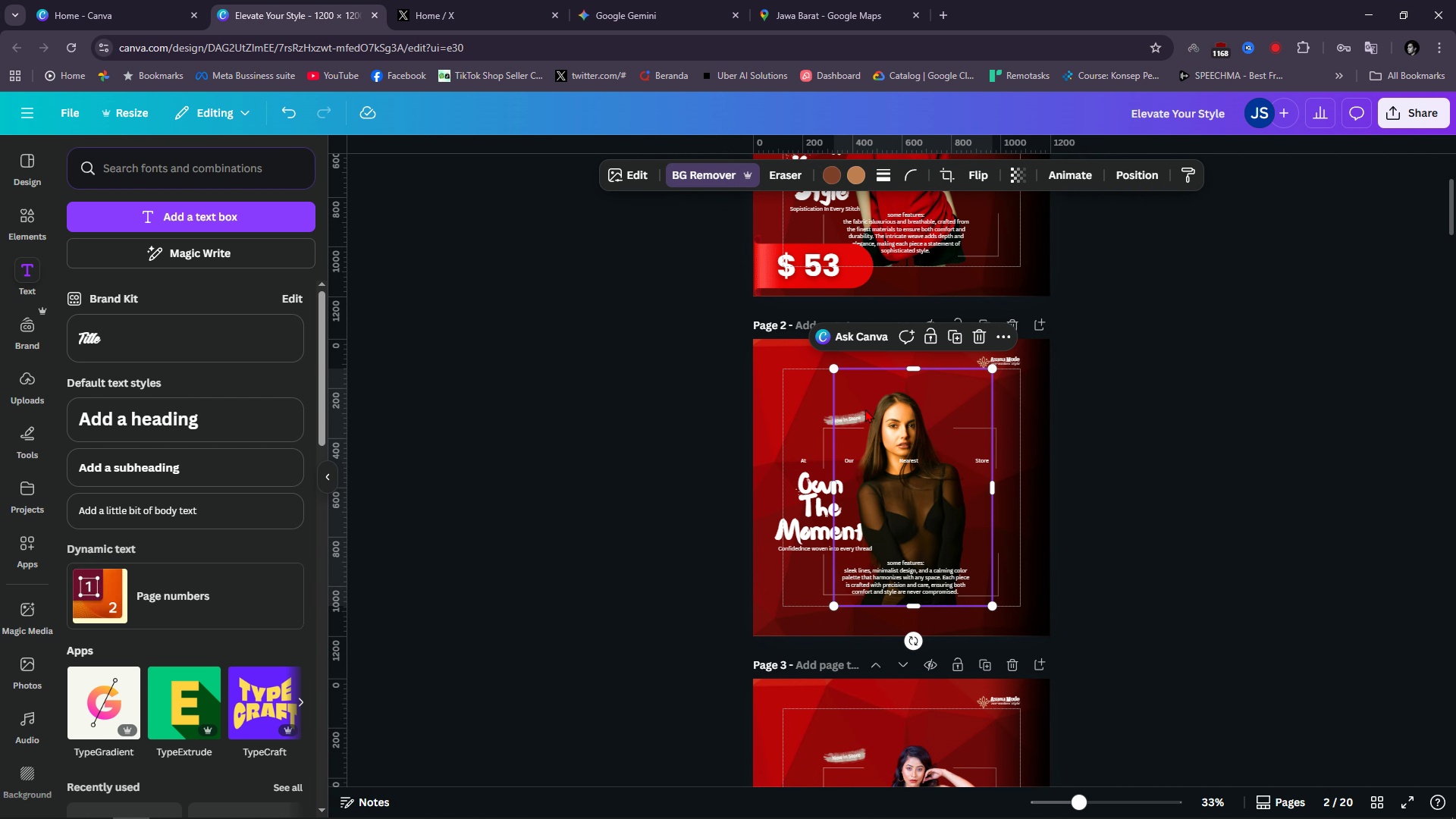 
key(Control+V)
 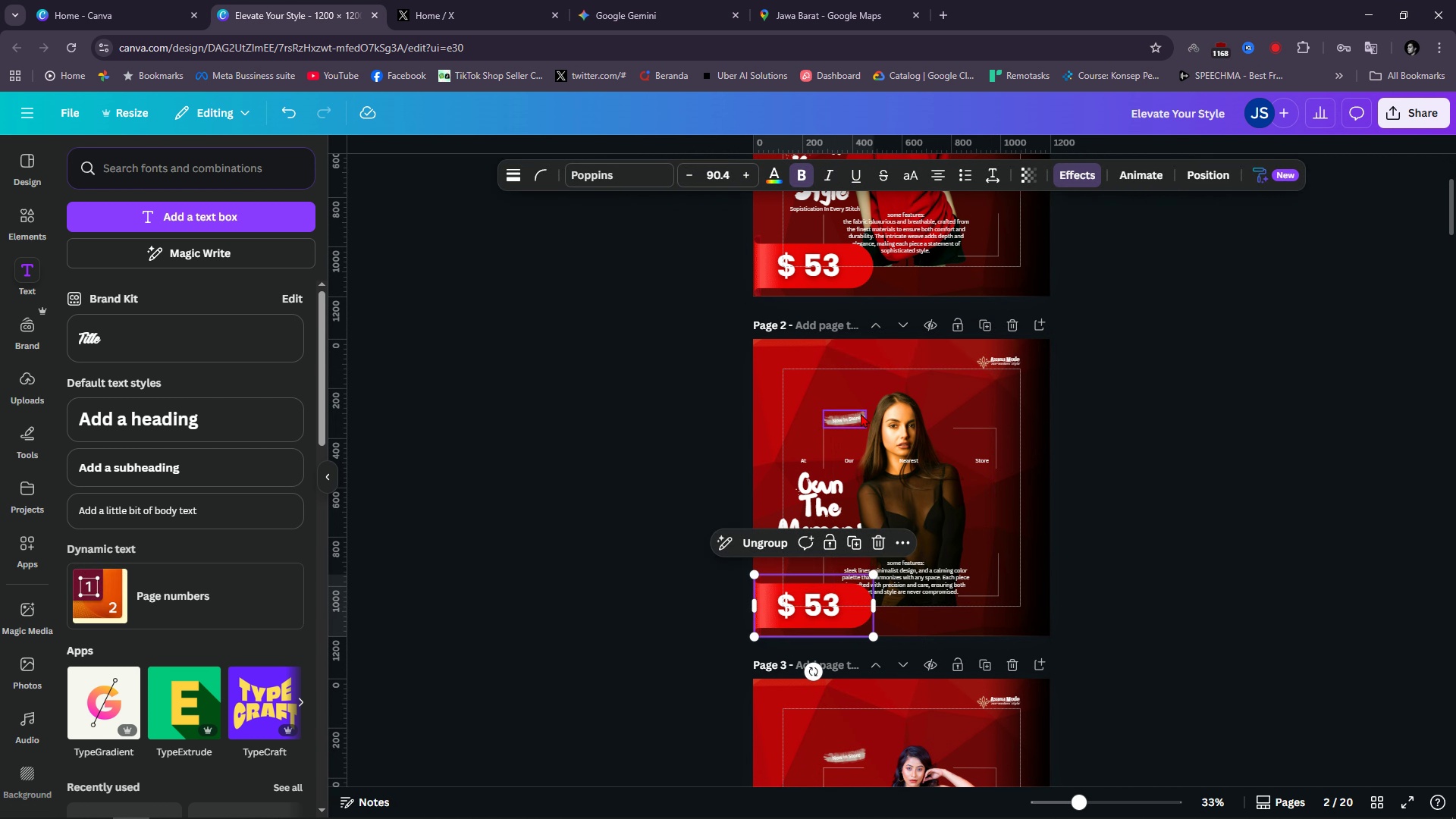 
scroll: coordinate [861, 420], scroll_direction: down, amount: 4.0
 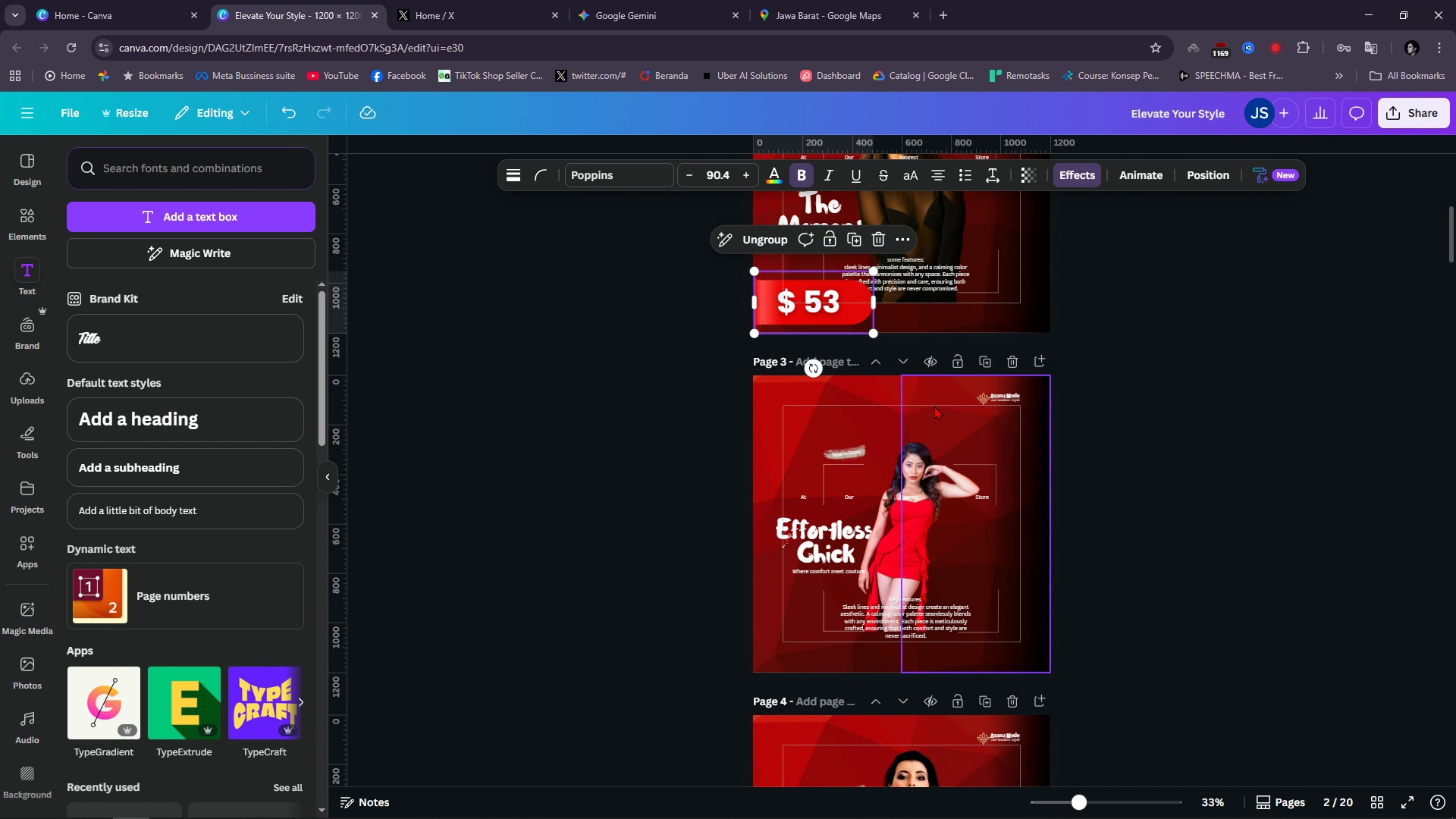 
left_click([931, 403])
 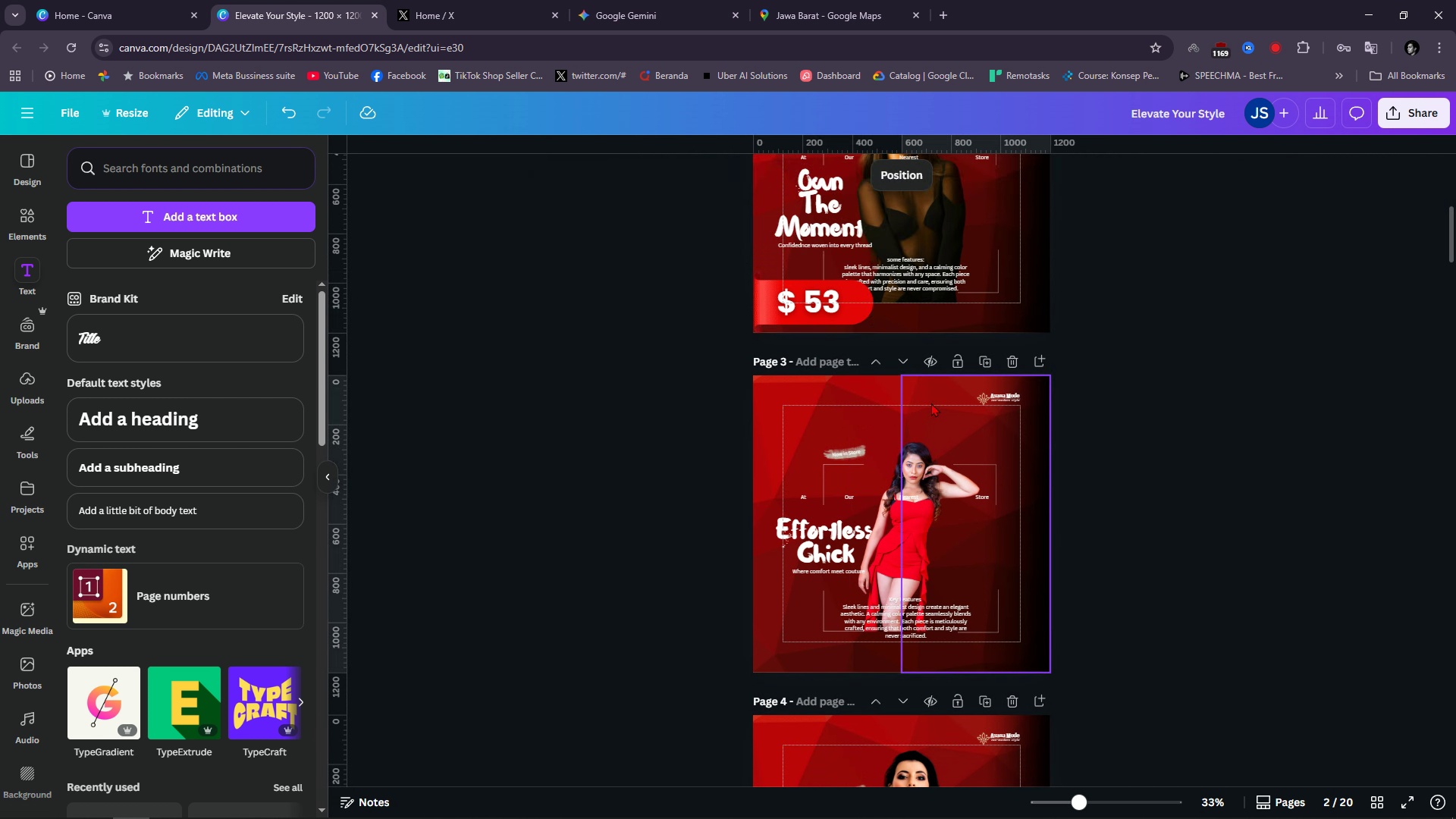 
key(Control+ControlLeft)
 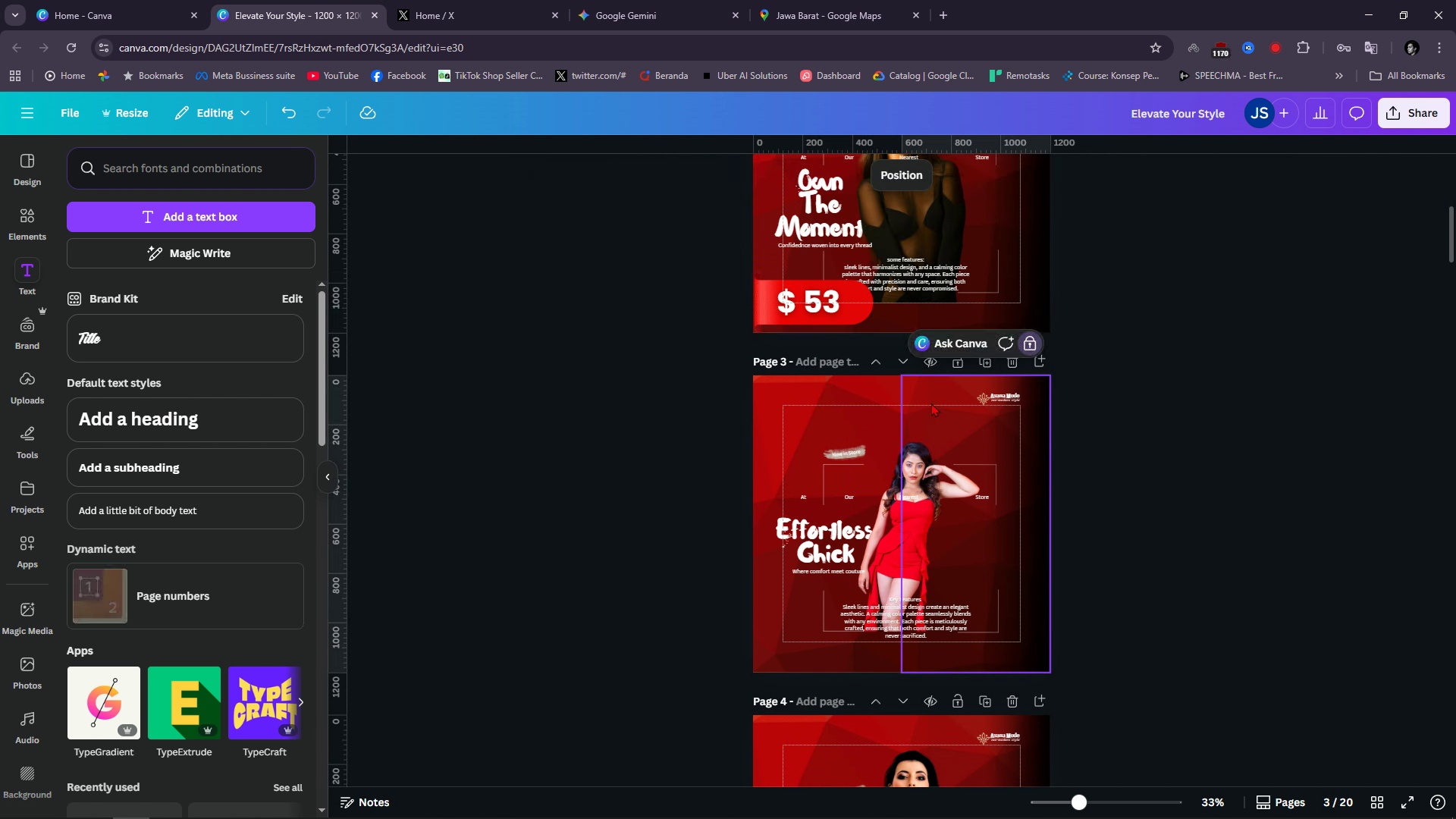 
key(Control+V)
 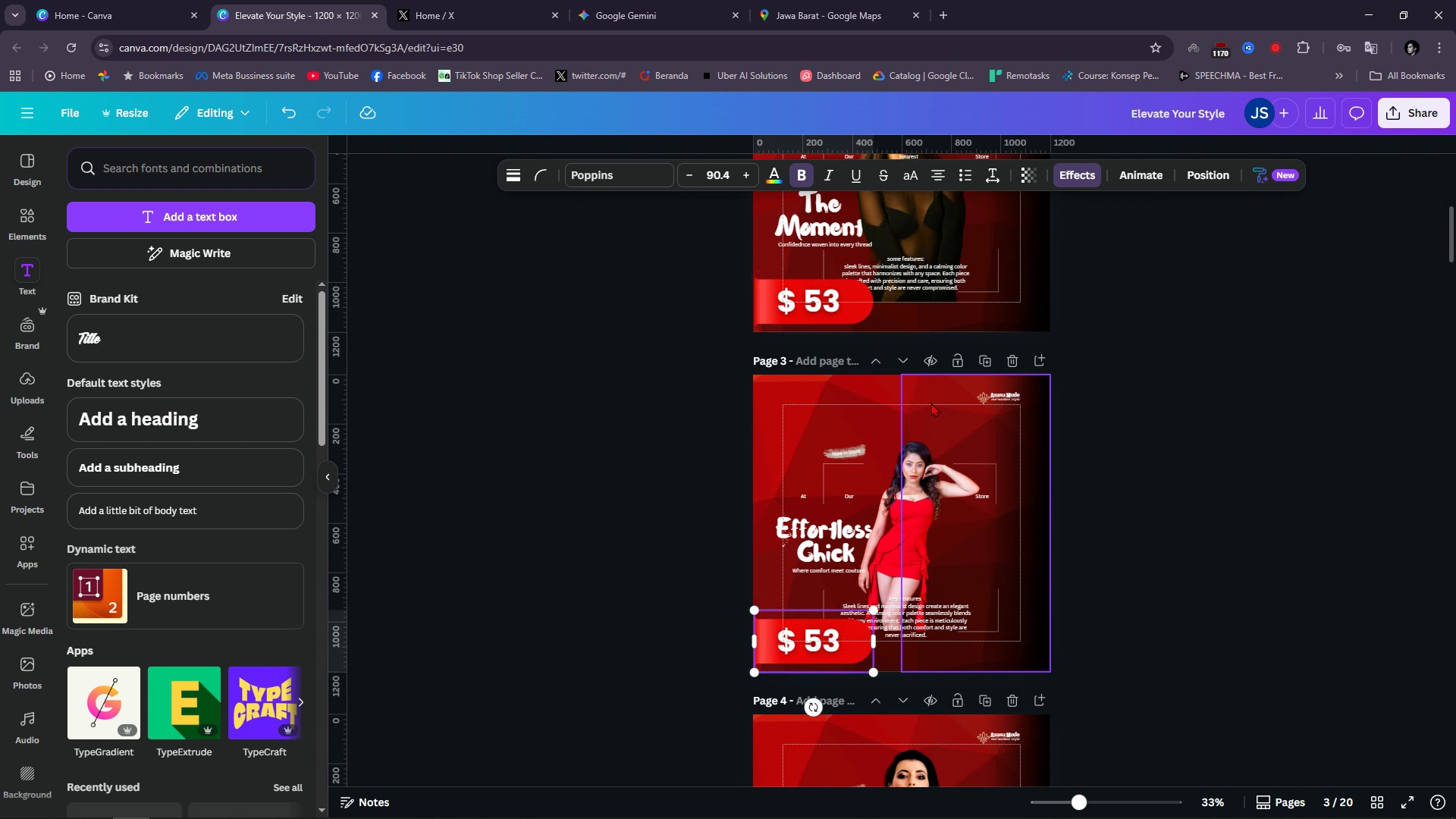 
scroll: coordinate [931, 403], scroll_direction: down, amount: 3.0
 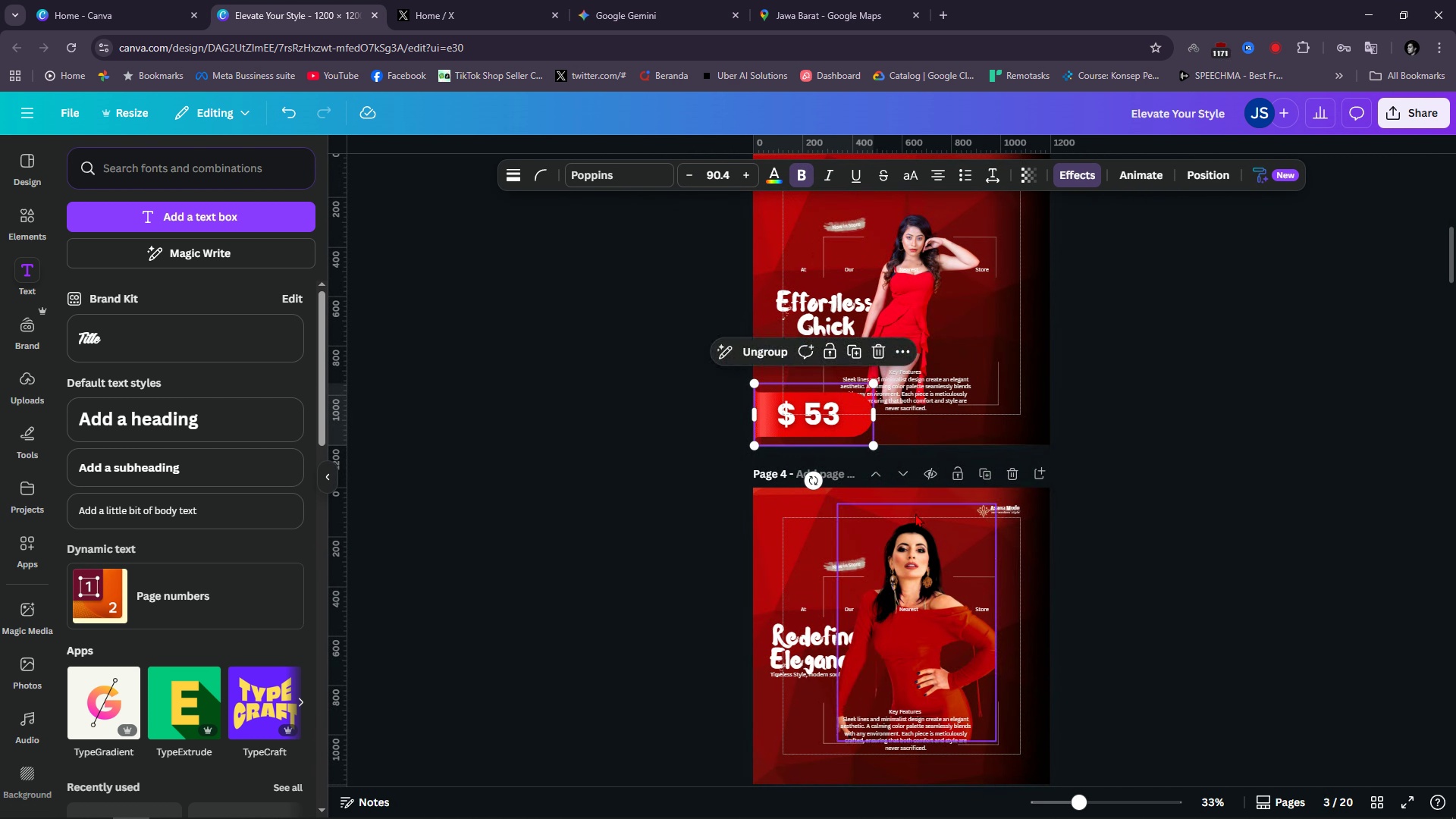 
left_click([915, 513])
 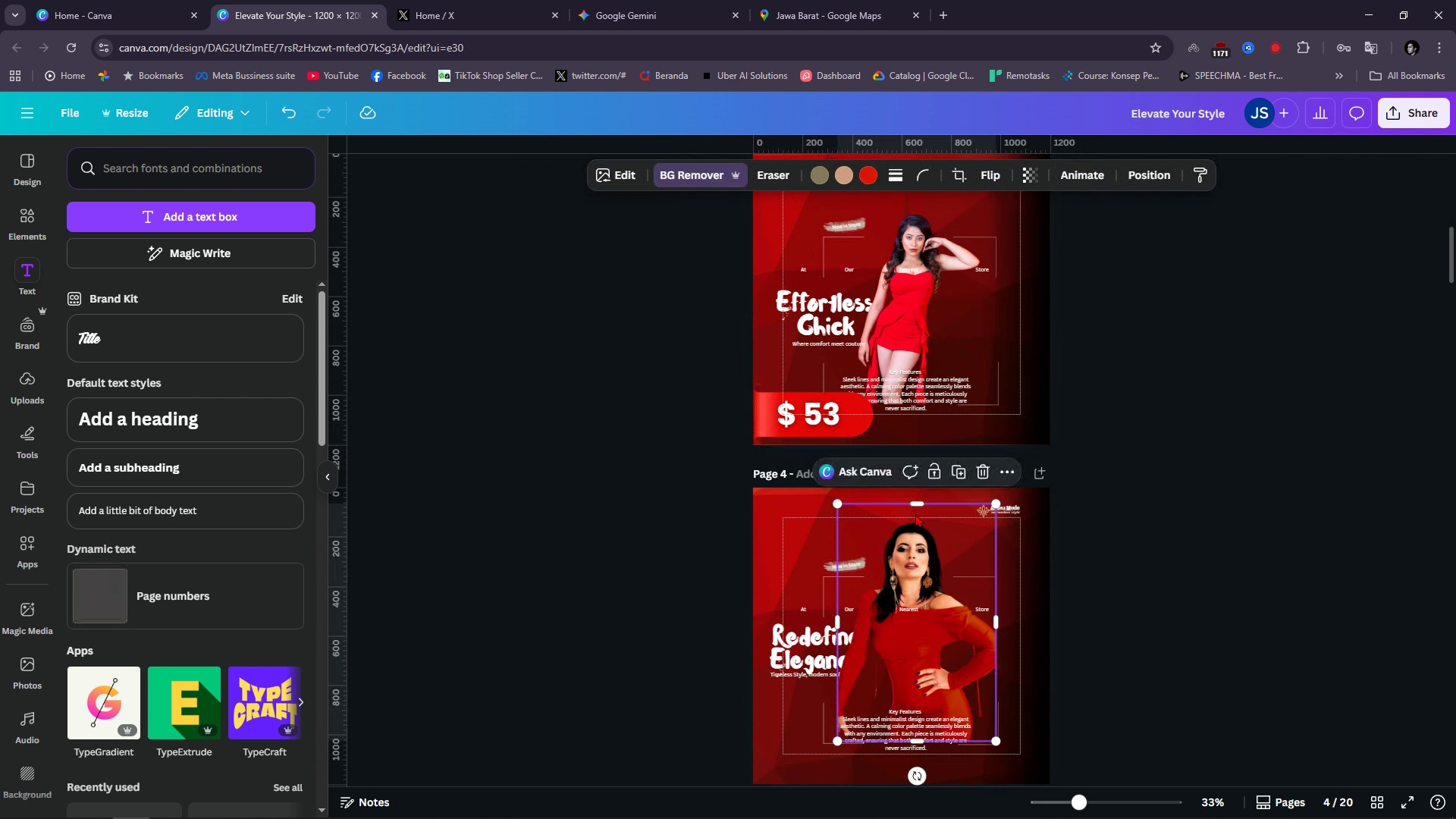 
key(Control+ControlLeft)
 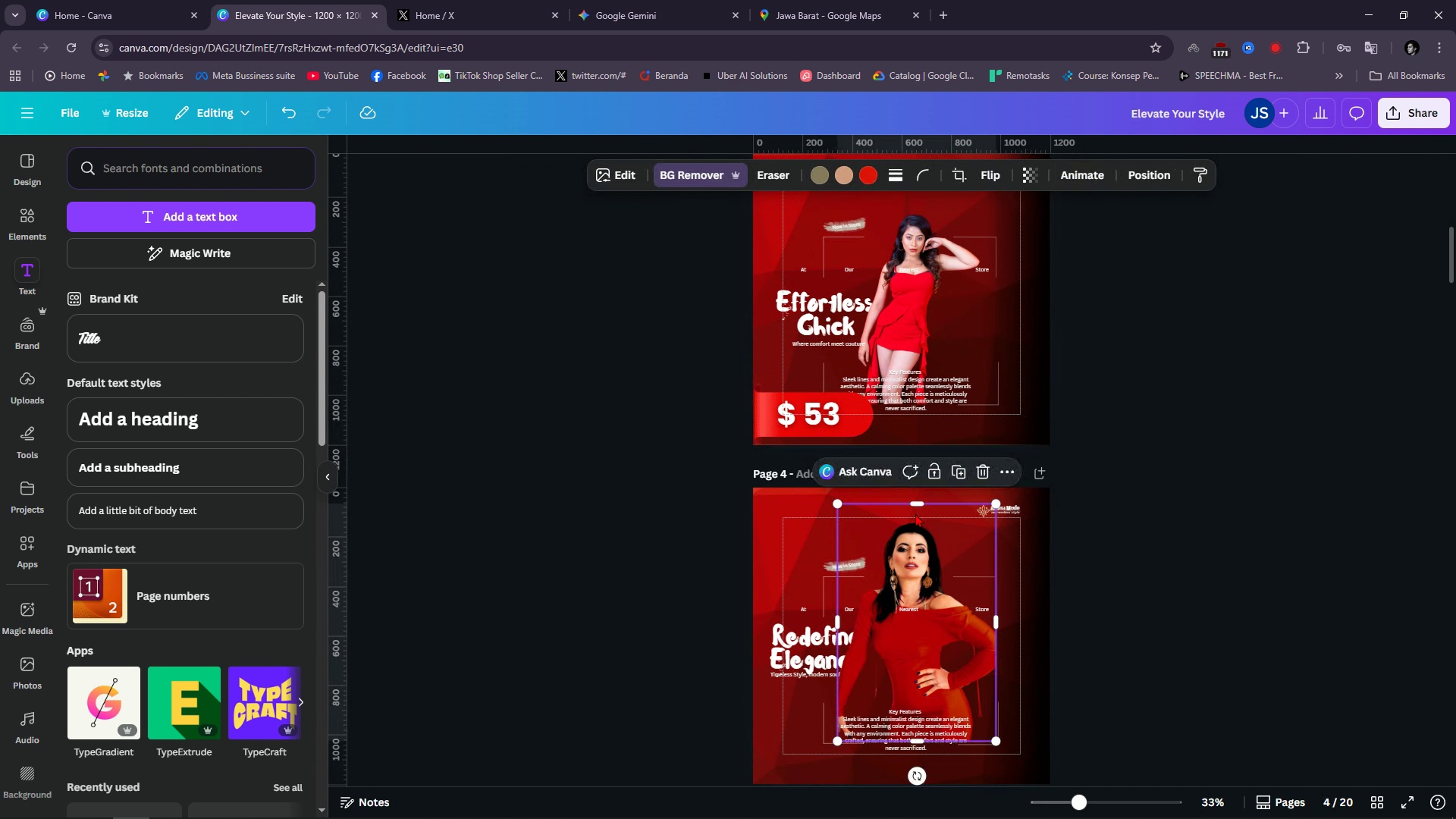 
key(Control+V)
 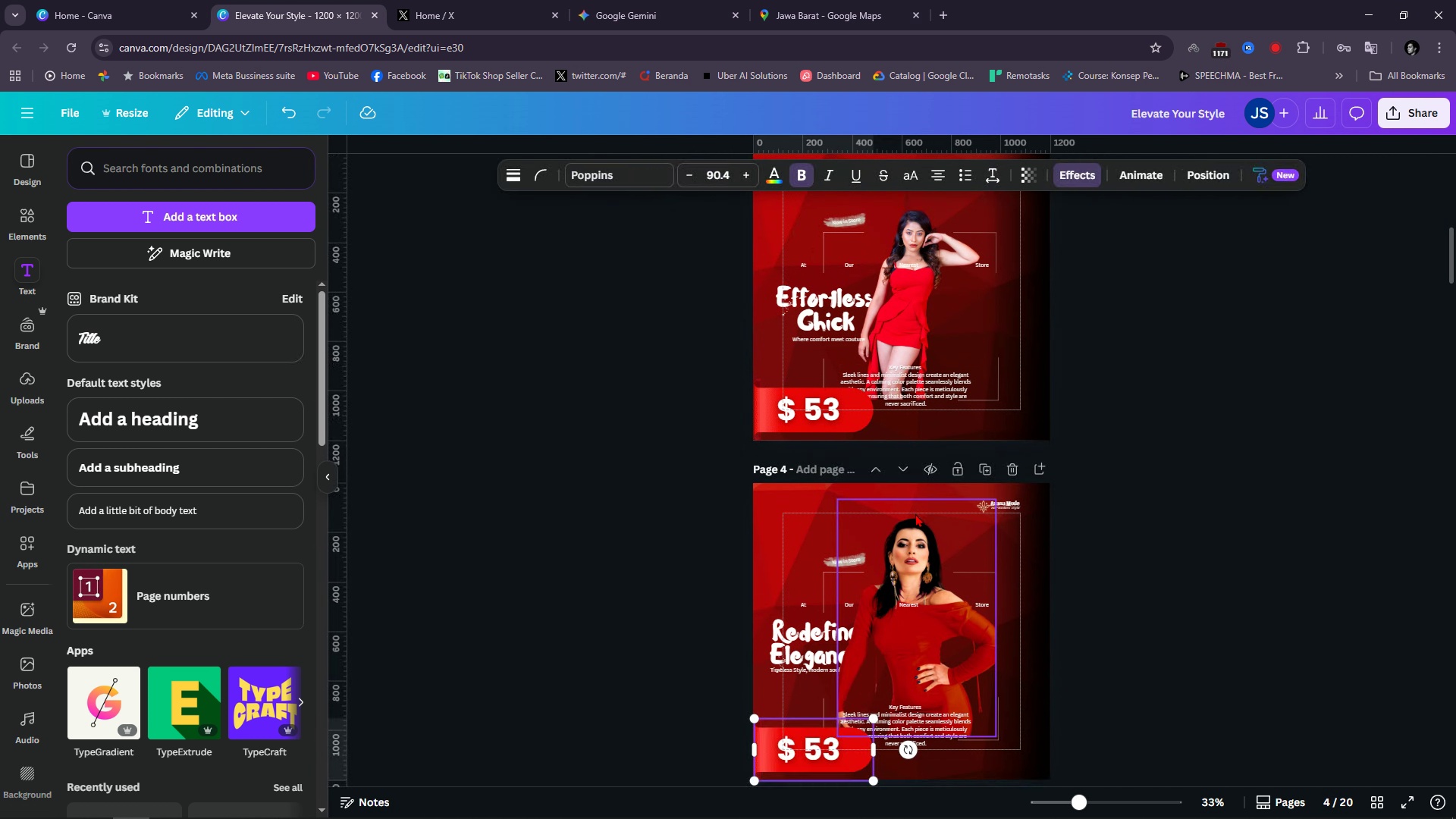 
scroll: coordinate [915, 513], scroll_direction: down, amount: 4.0
 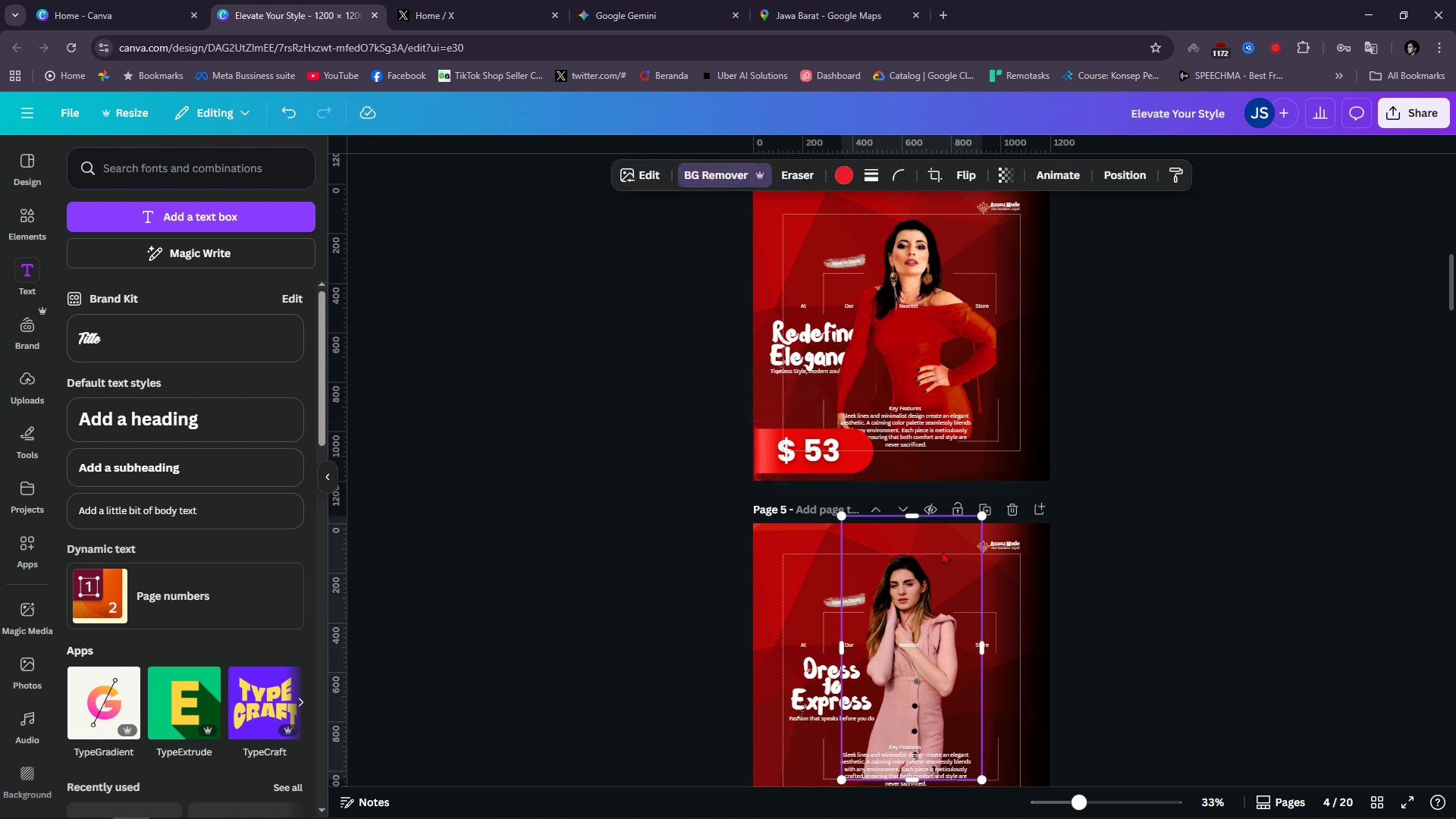 
left_click([942, 551])
 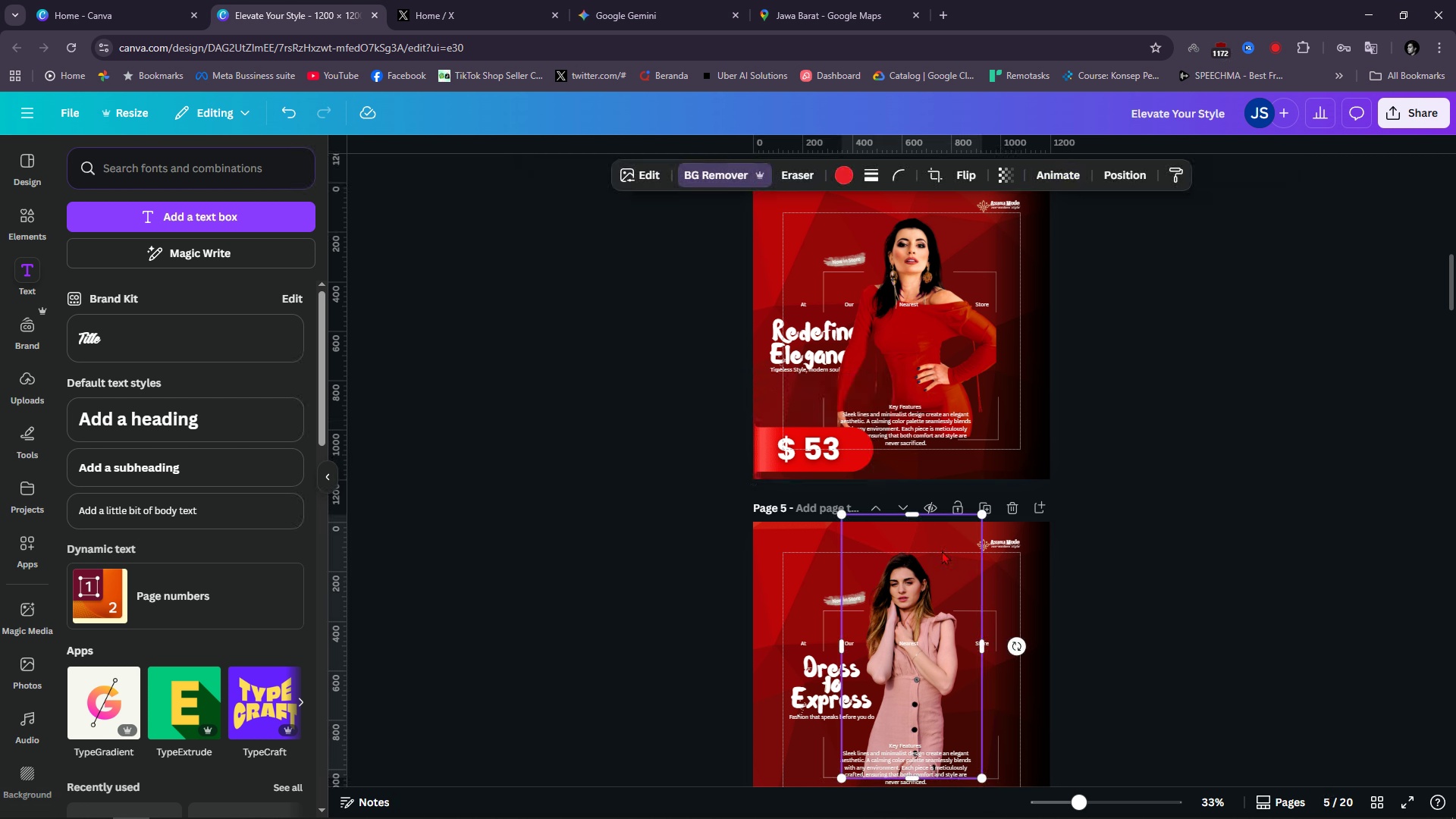 
scroll: coordinate [942, 551], scroll_direction: down, amount: 2.0
 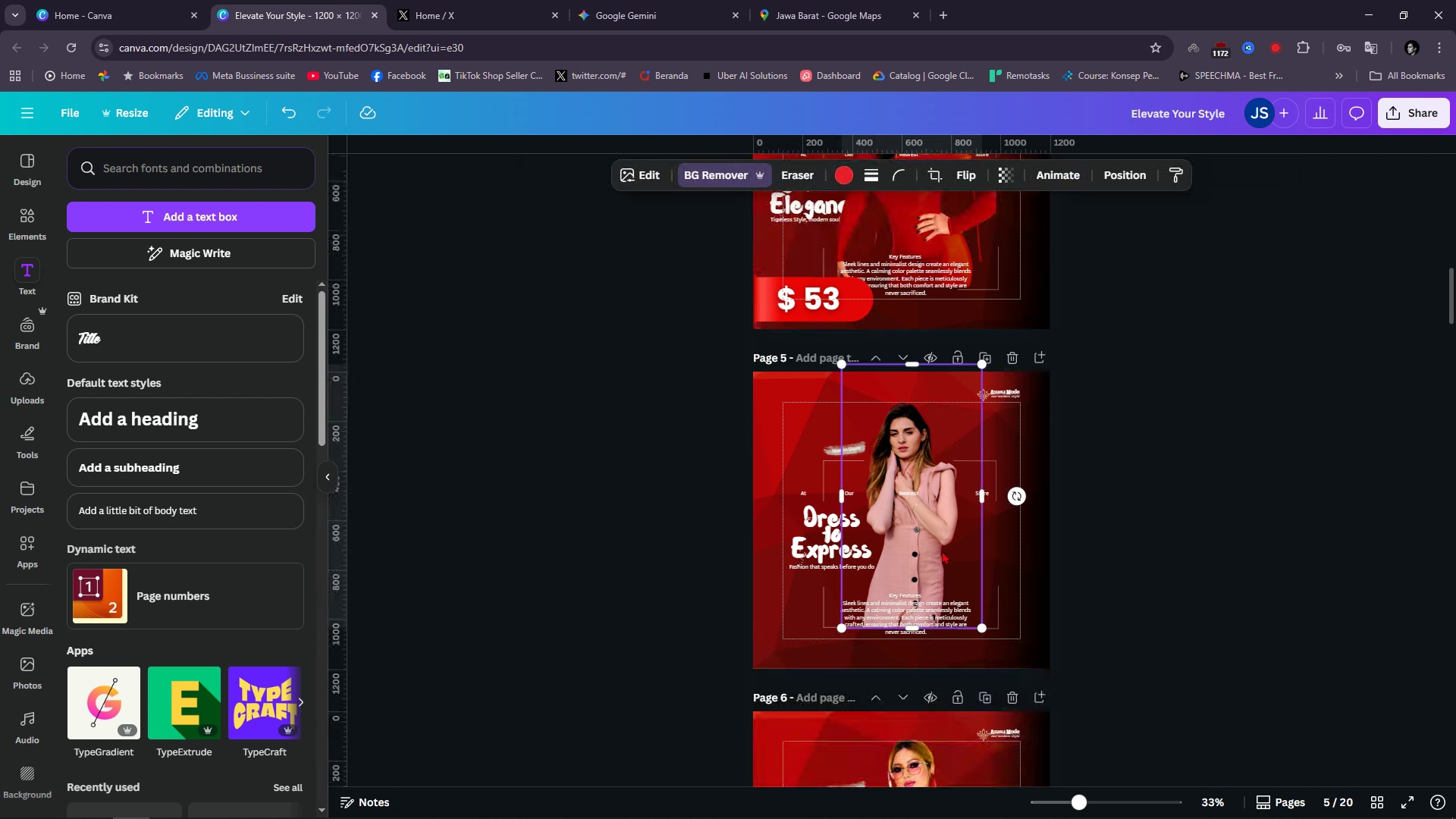 
key(Control+ControlLeft)
 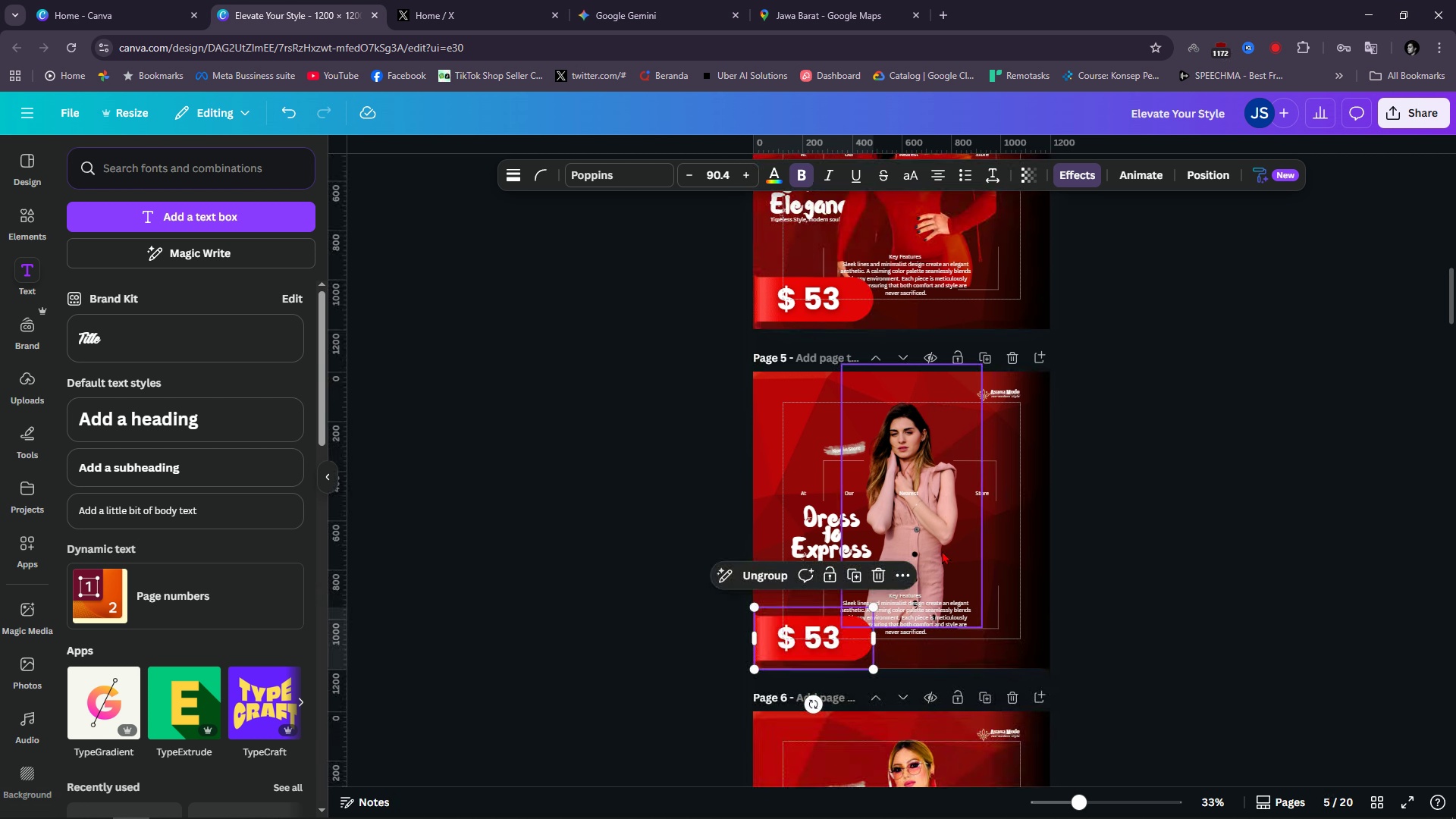 
key(Control+V)
 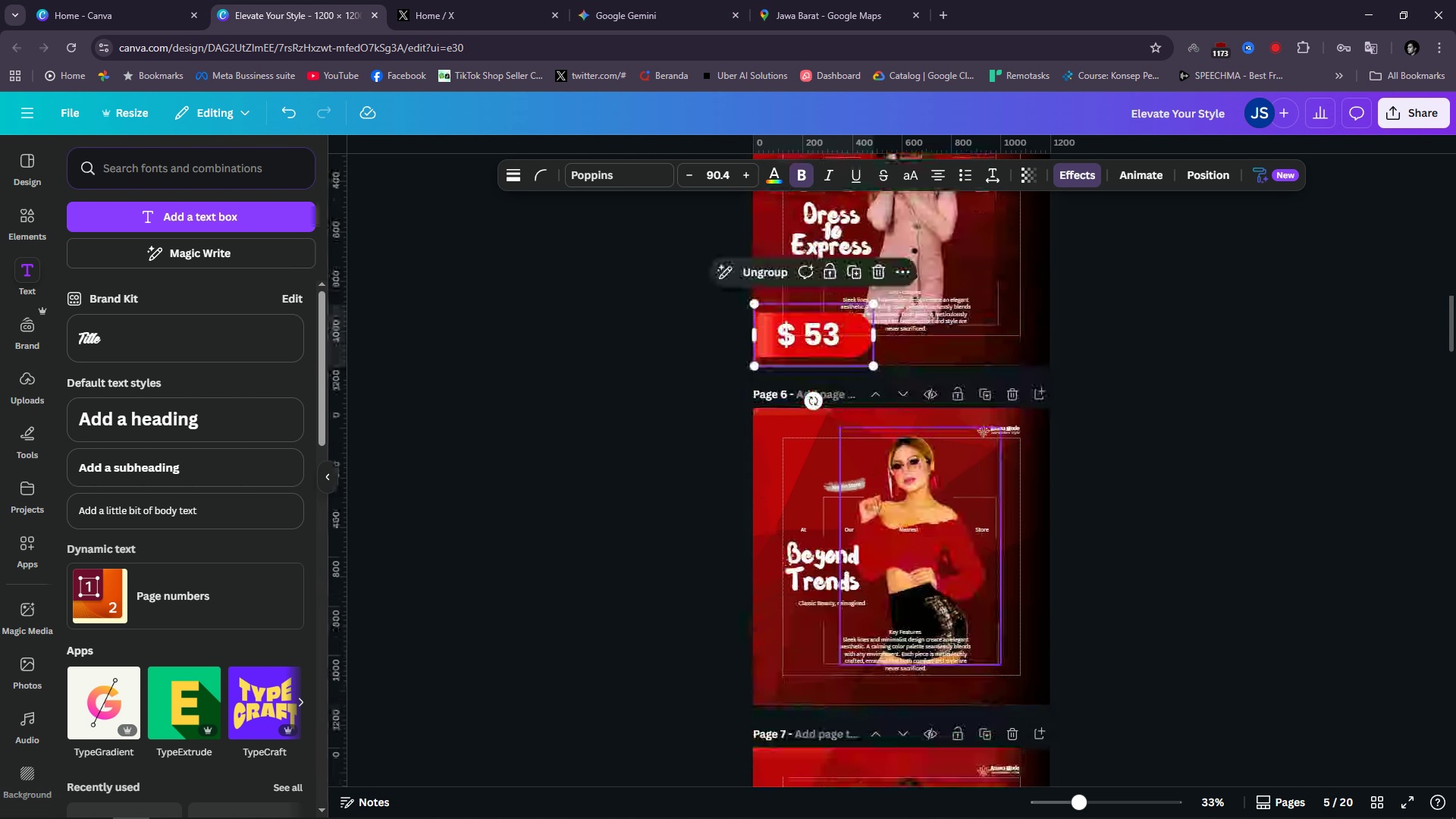 
left_click([942, 551])
 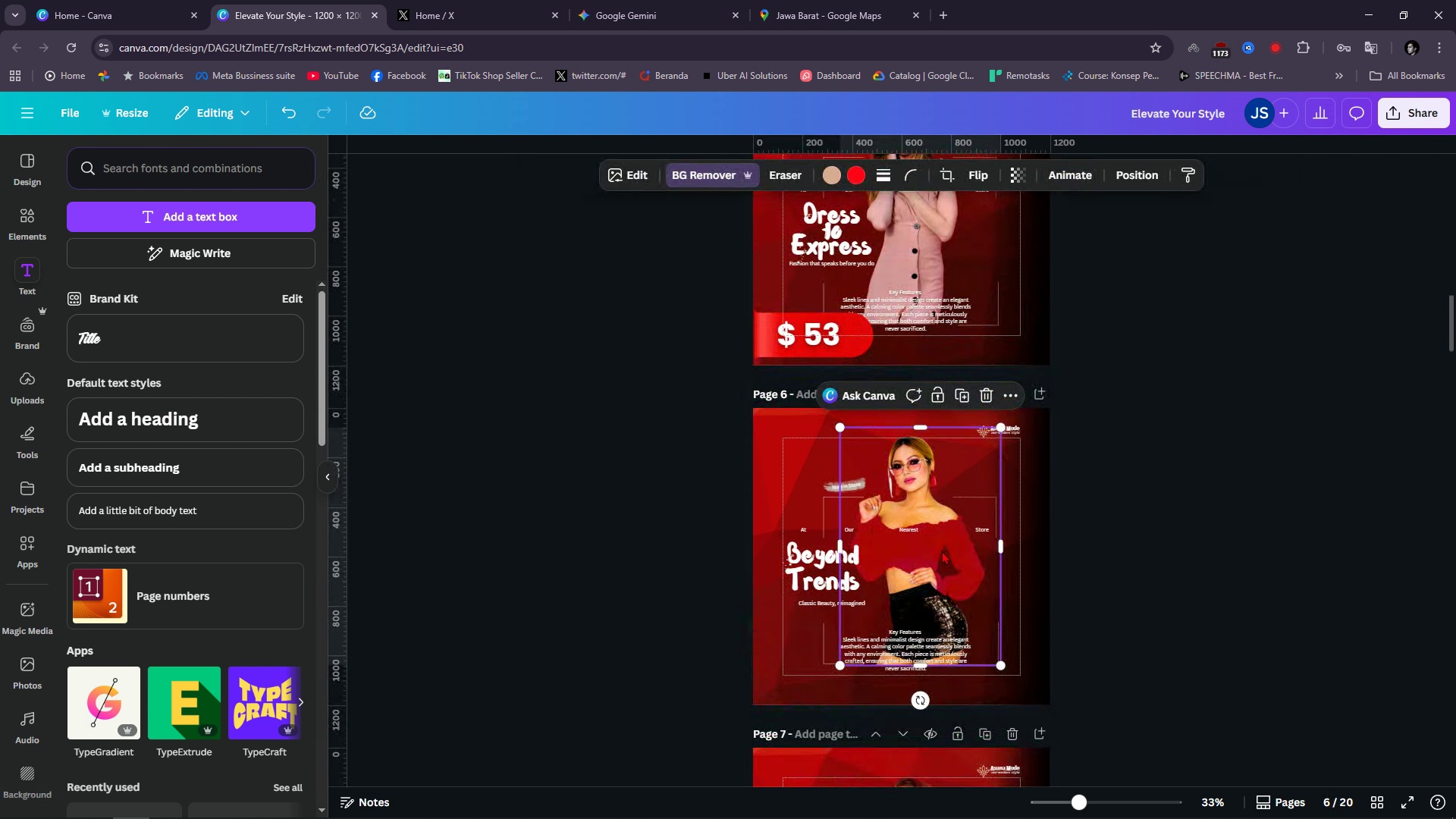 
key(Control+ControlLeft)
 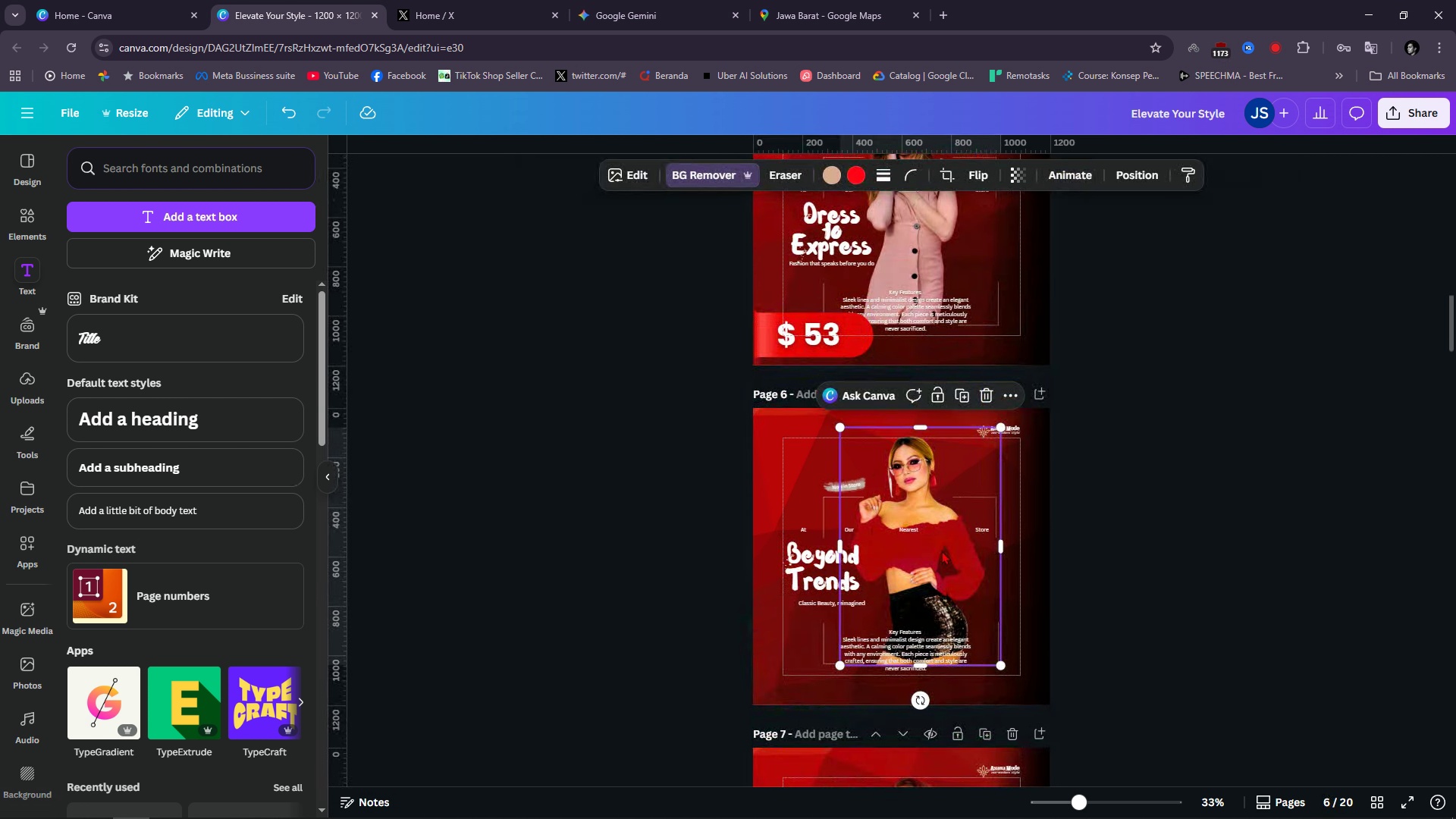 
key(Control+V)
 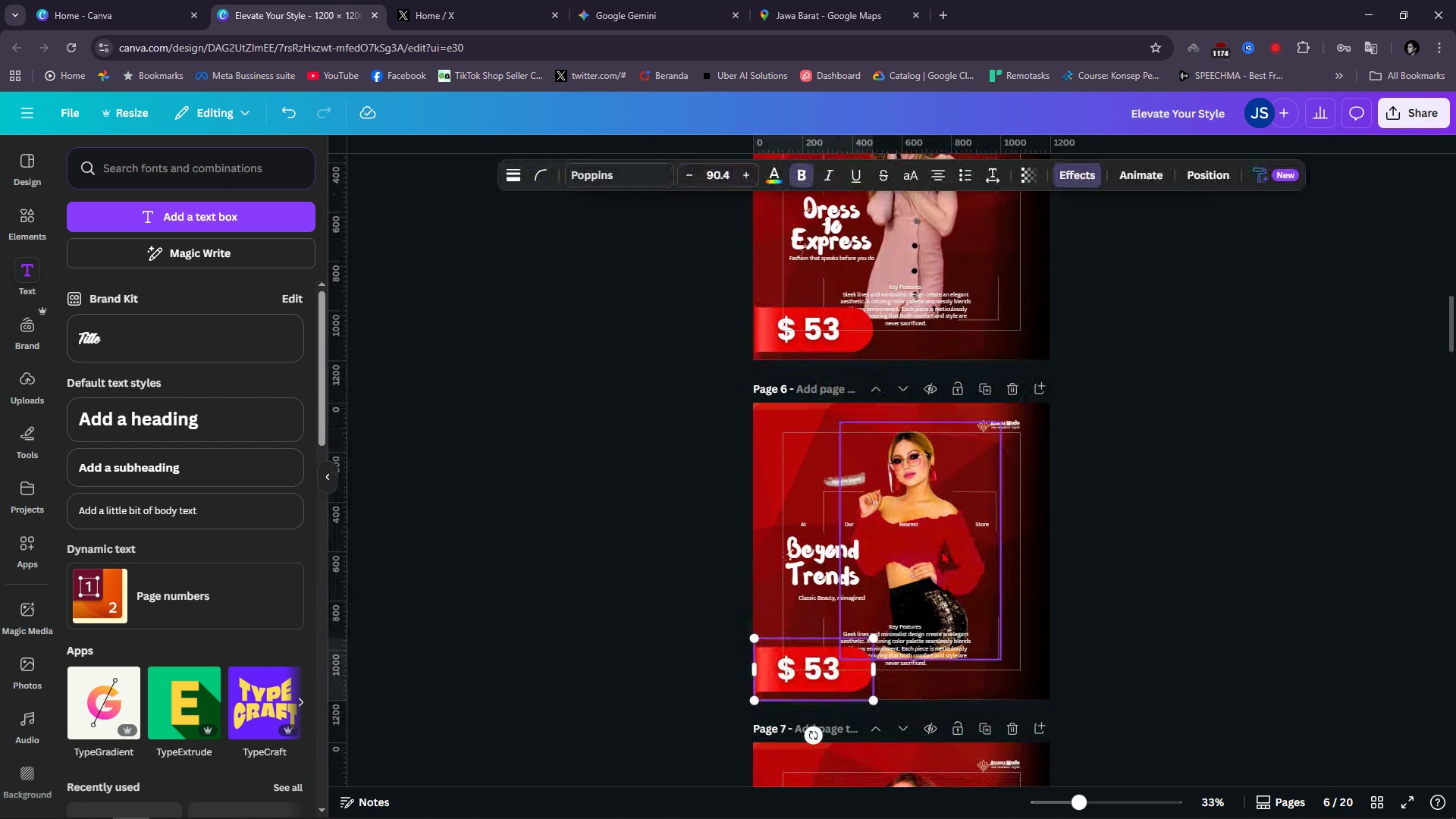 
scroll: coordinate [942, 551], scroll_direction: down, amount: 4.0
 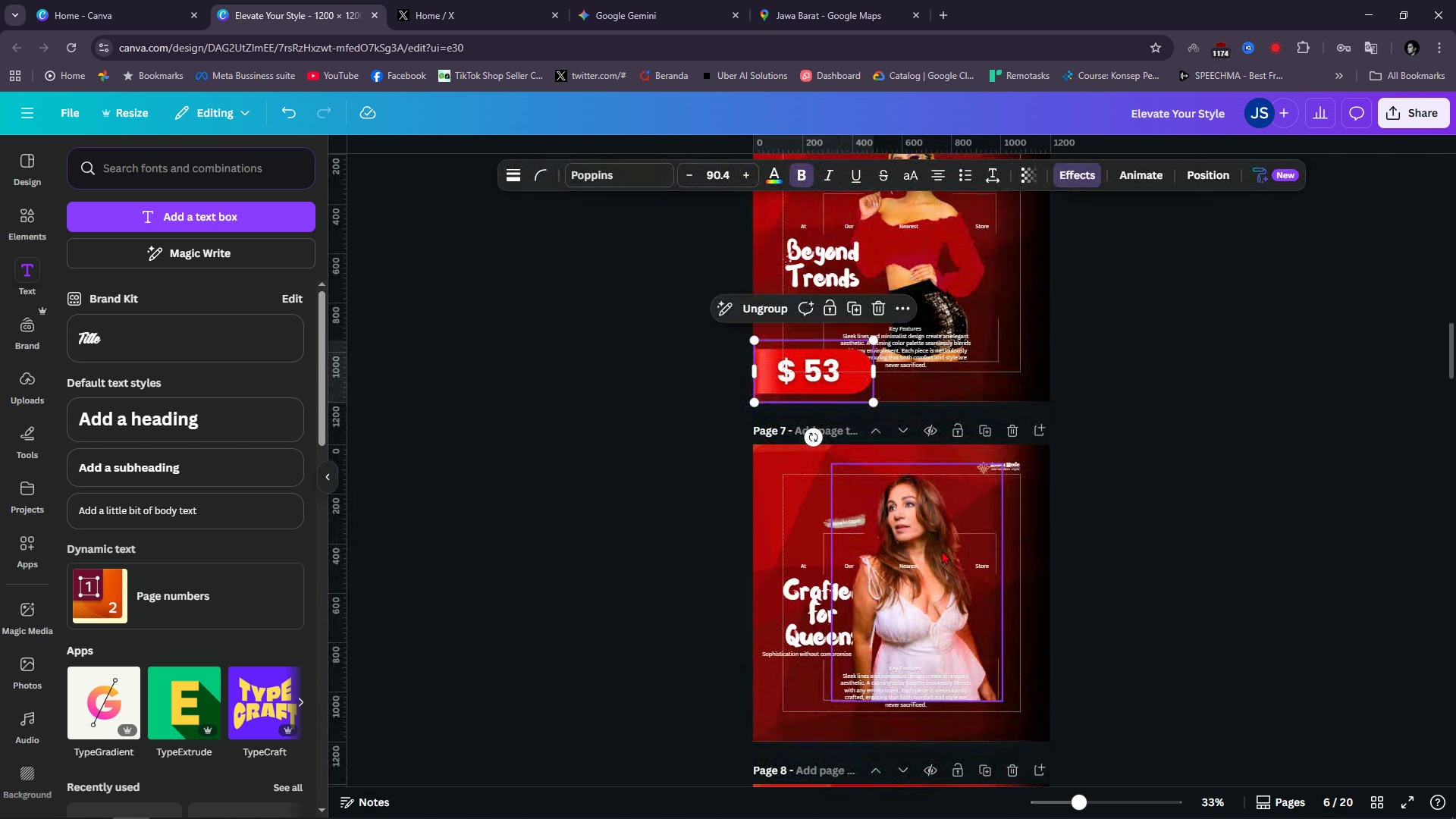 
left_click([942, 551])
 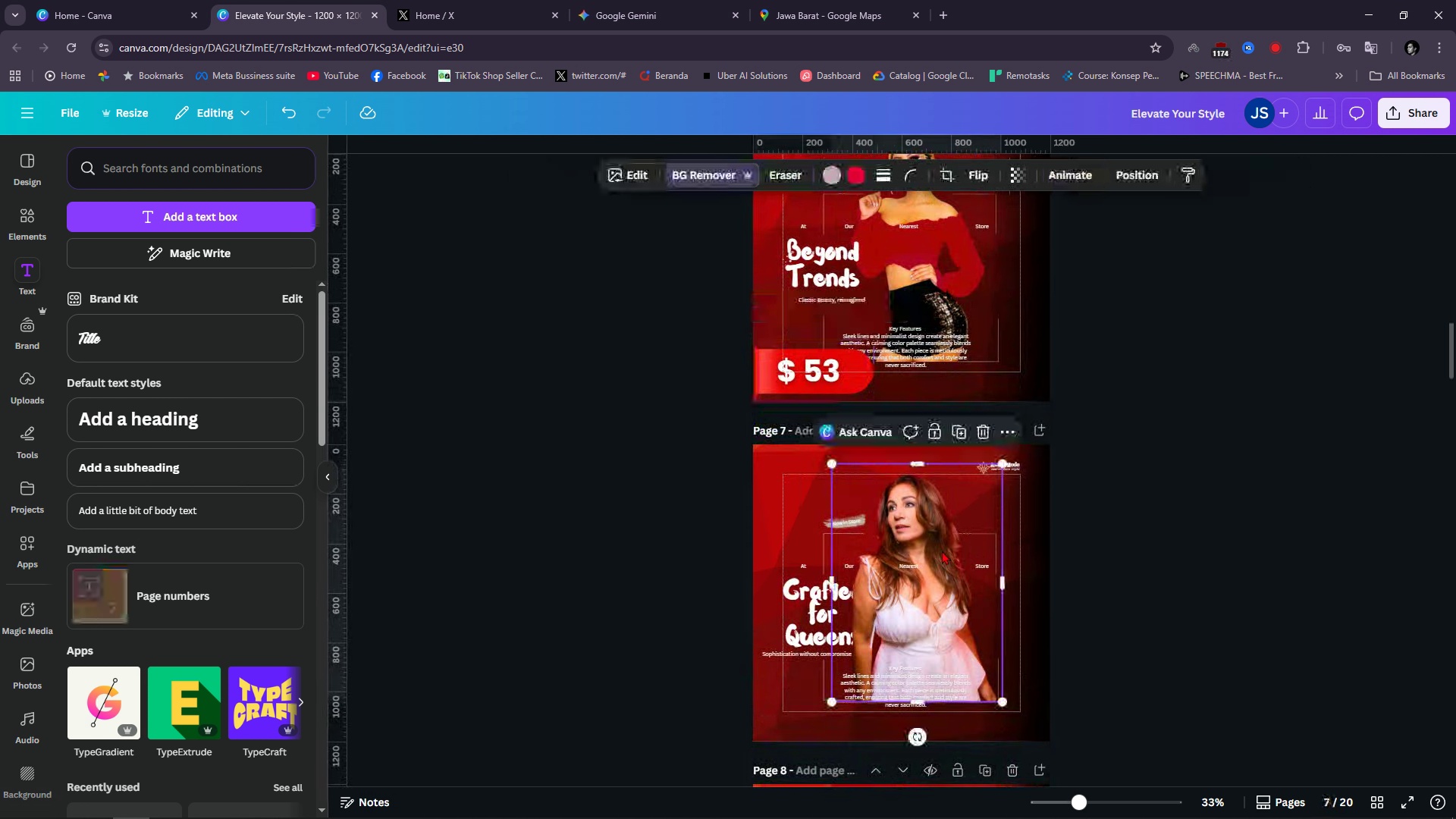 
key(Control+ControlLeft)
 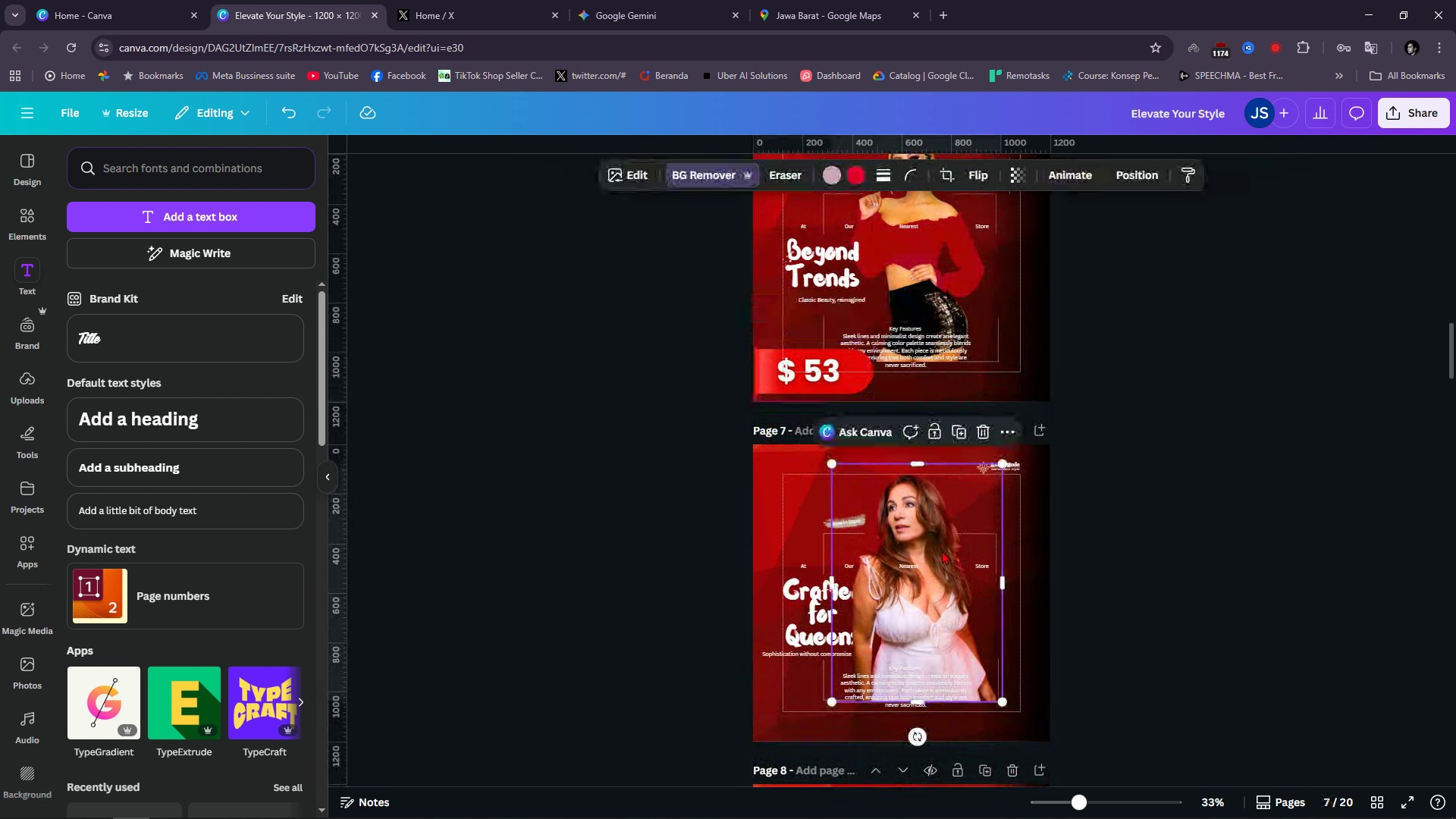 
key(Control+V)
 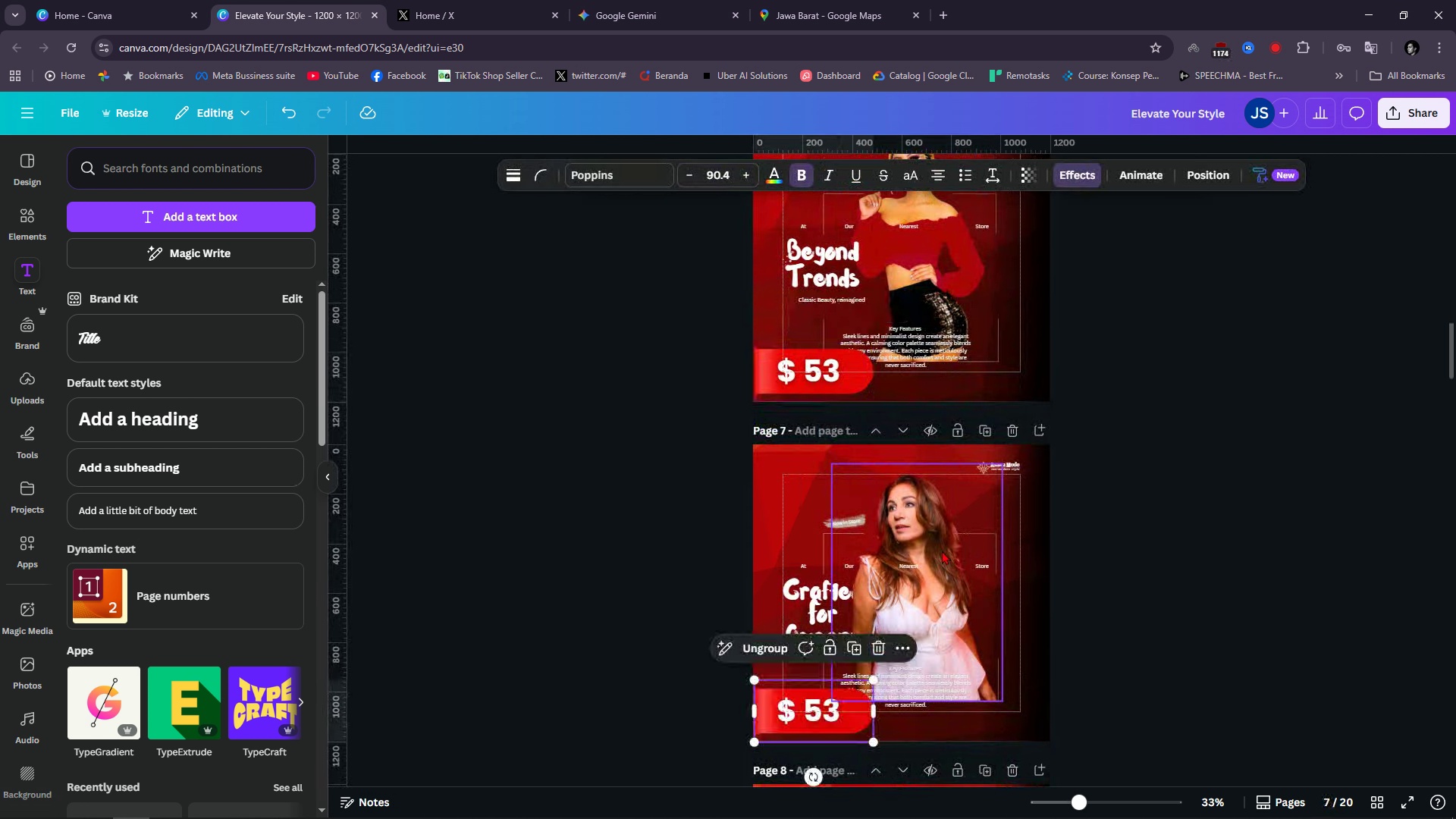 
scroll: coordinate [942, 551], scroll_direction: down, amount: 4.0
 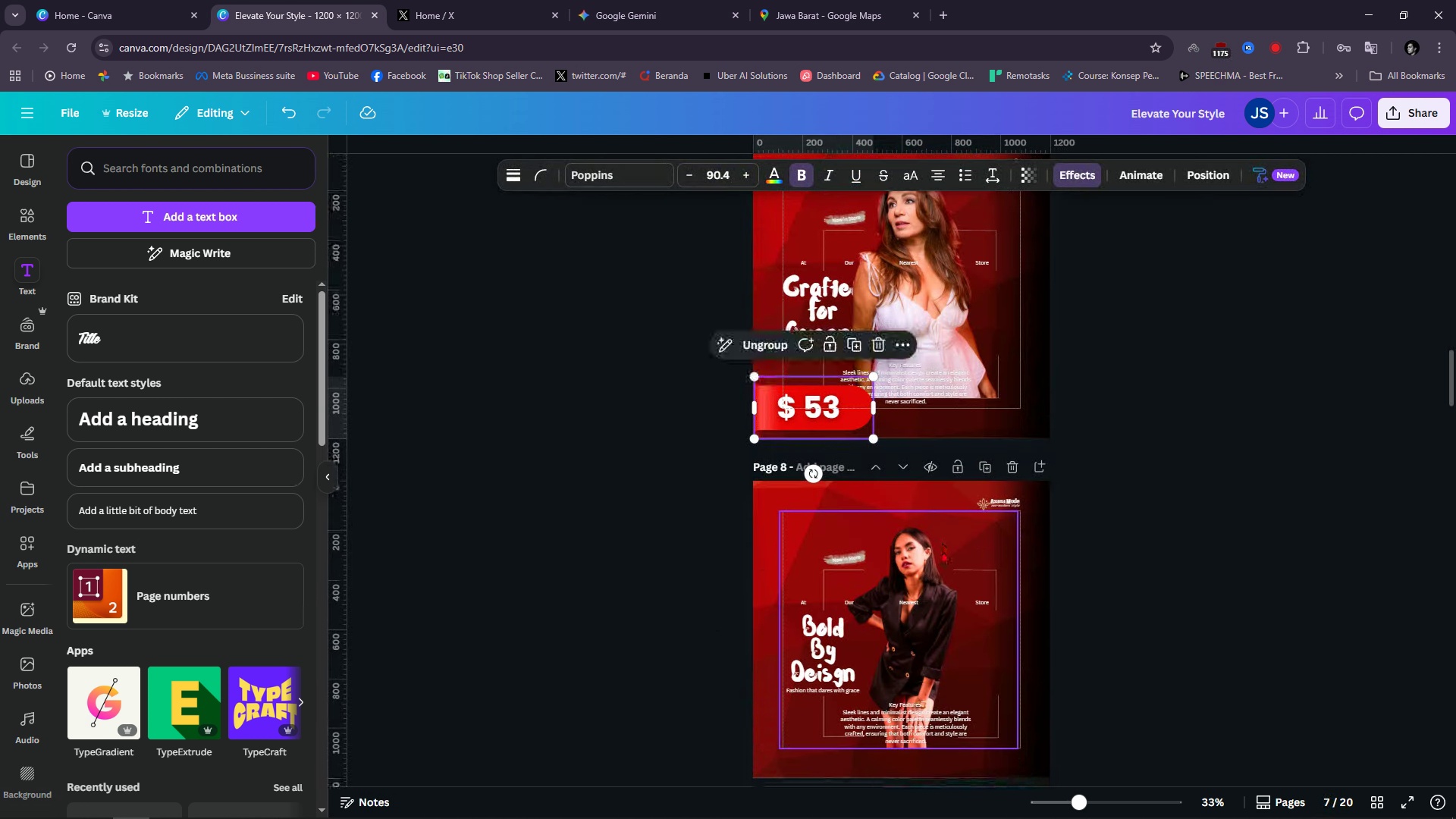 
left_click([942, 551])
 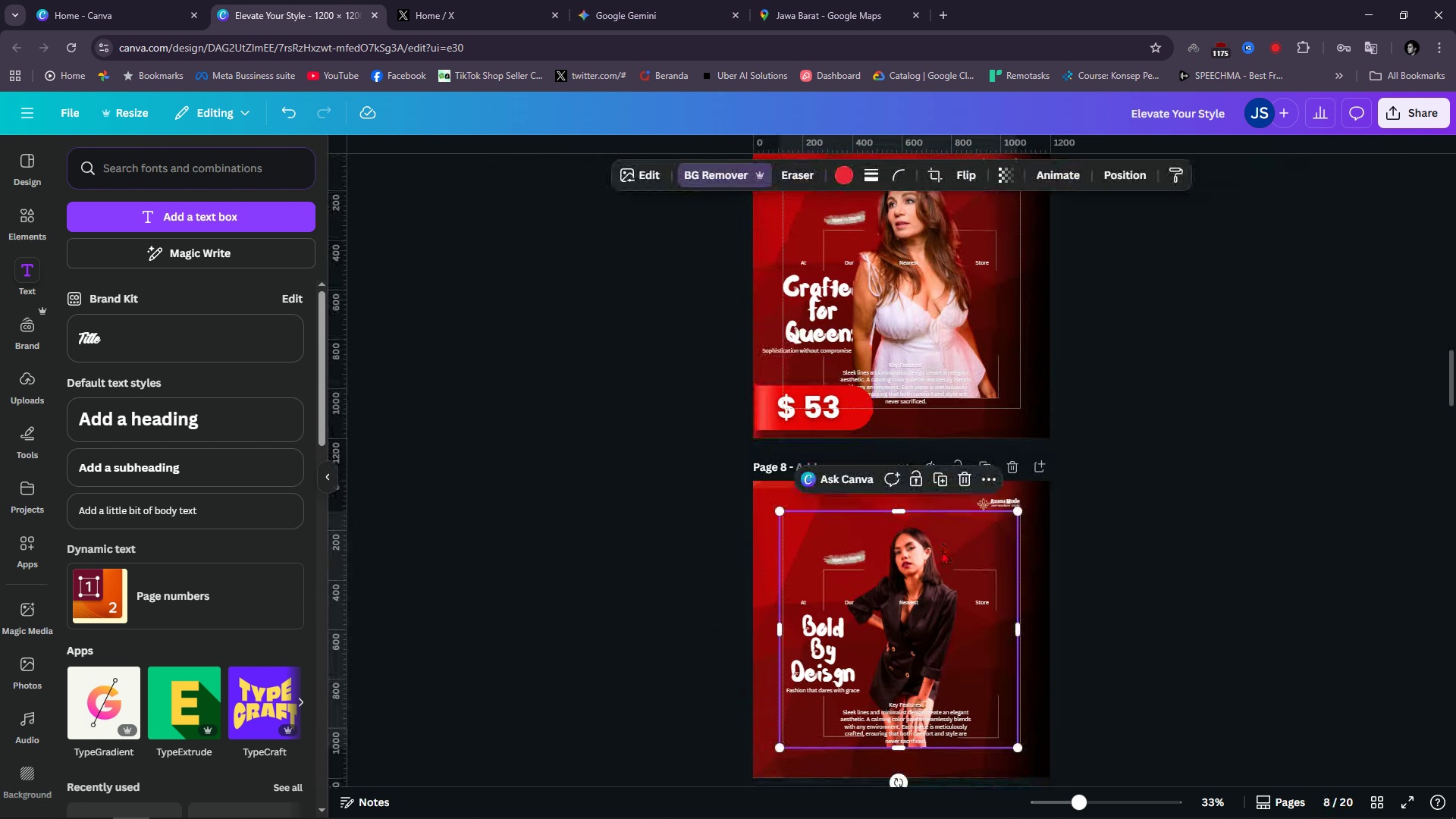 
key(Control+ControlLeft)
 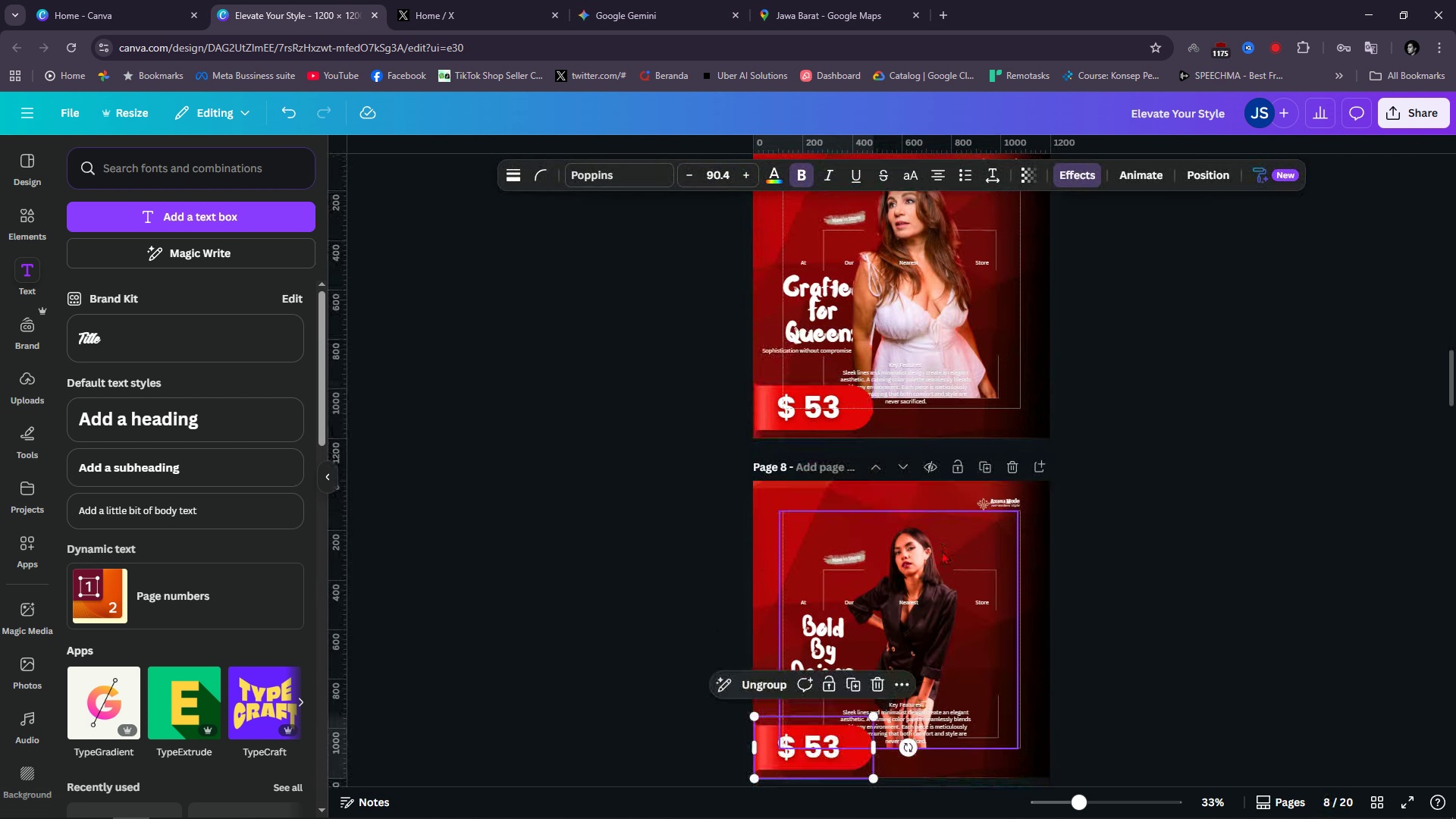 
key(Control+V)
 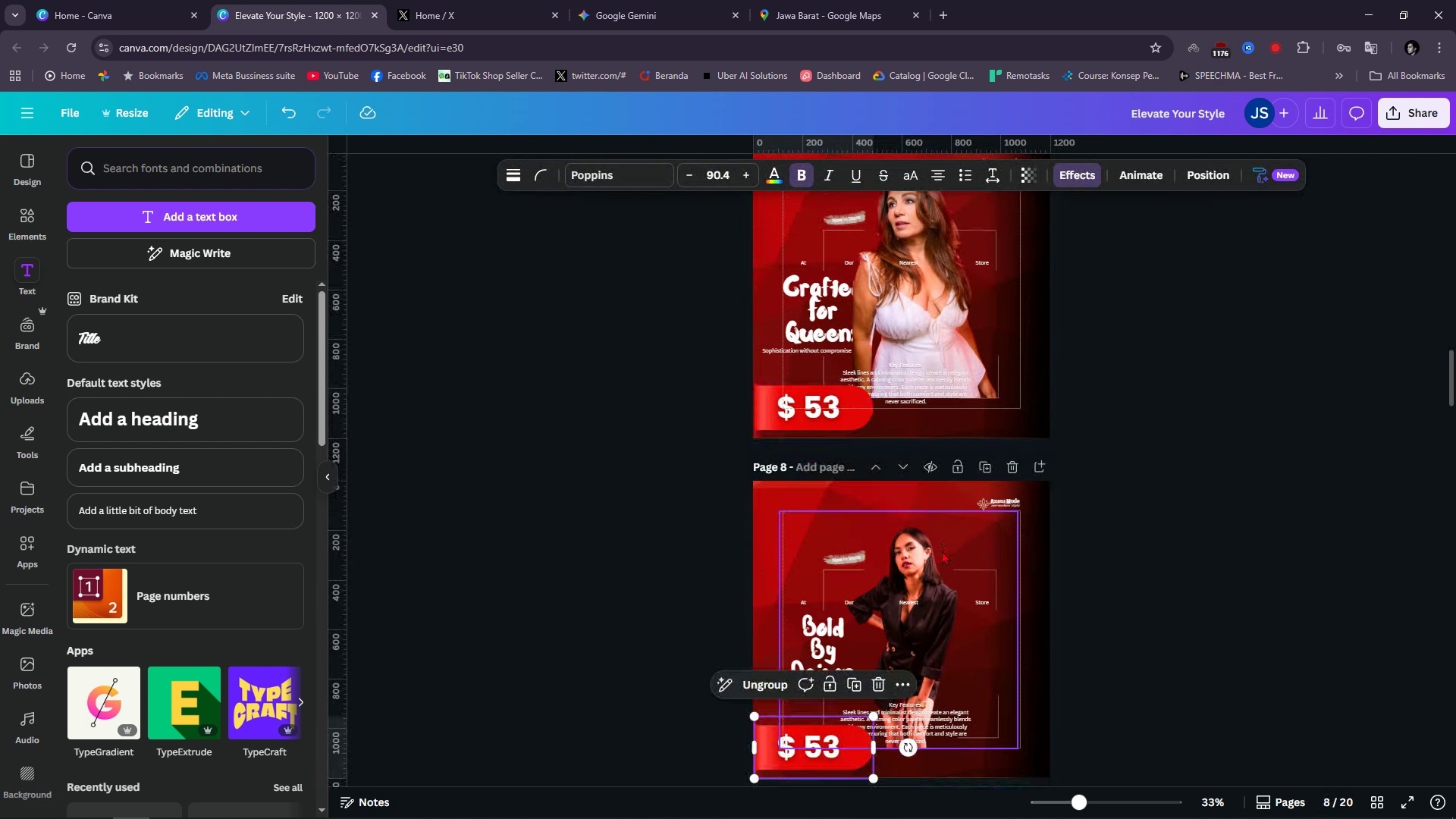 
scroll: coordinate [942, 551], scroll_direction: down, amount: 6.0
 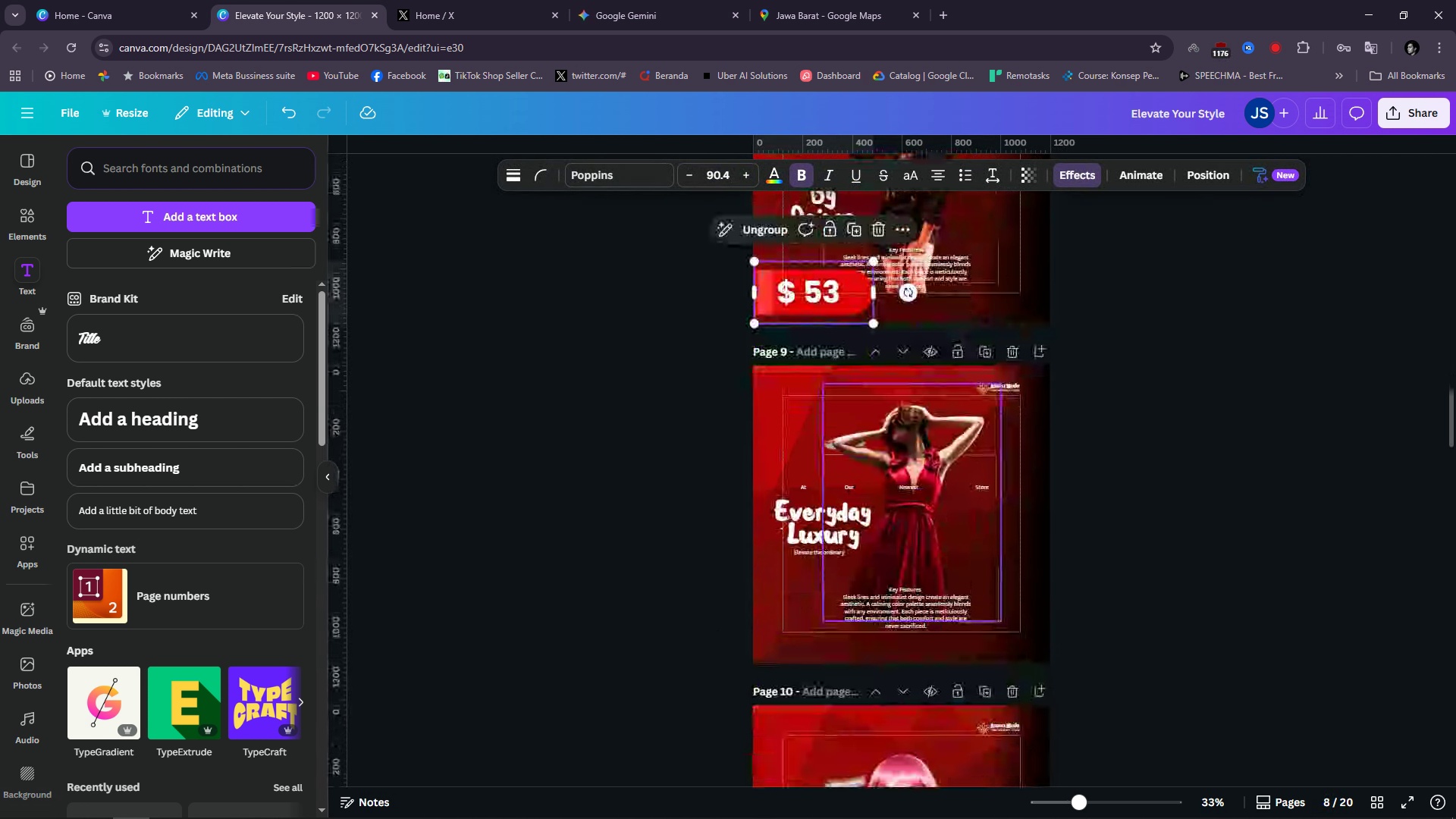 
left_click([925, 500])
 